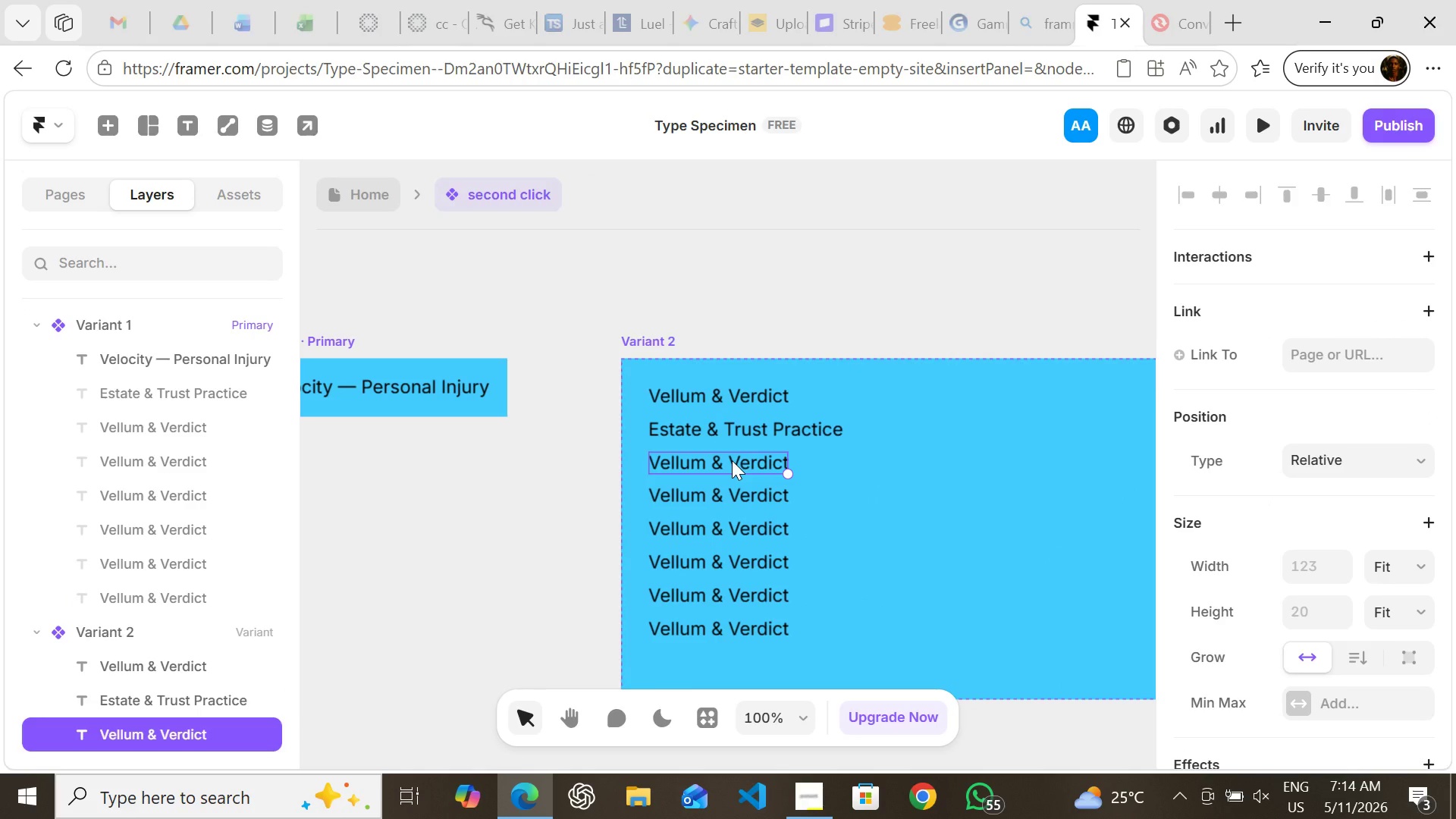 
key(Enter)
 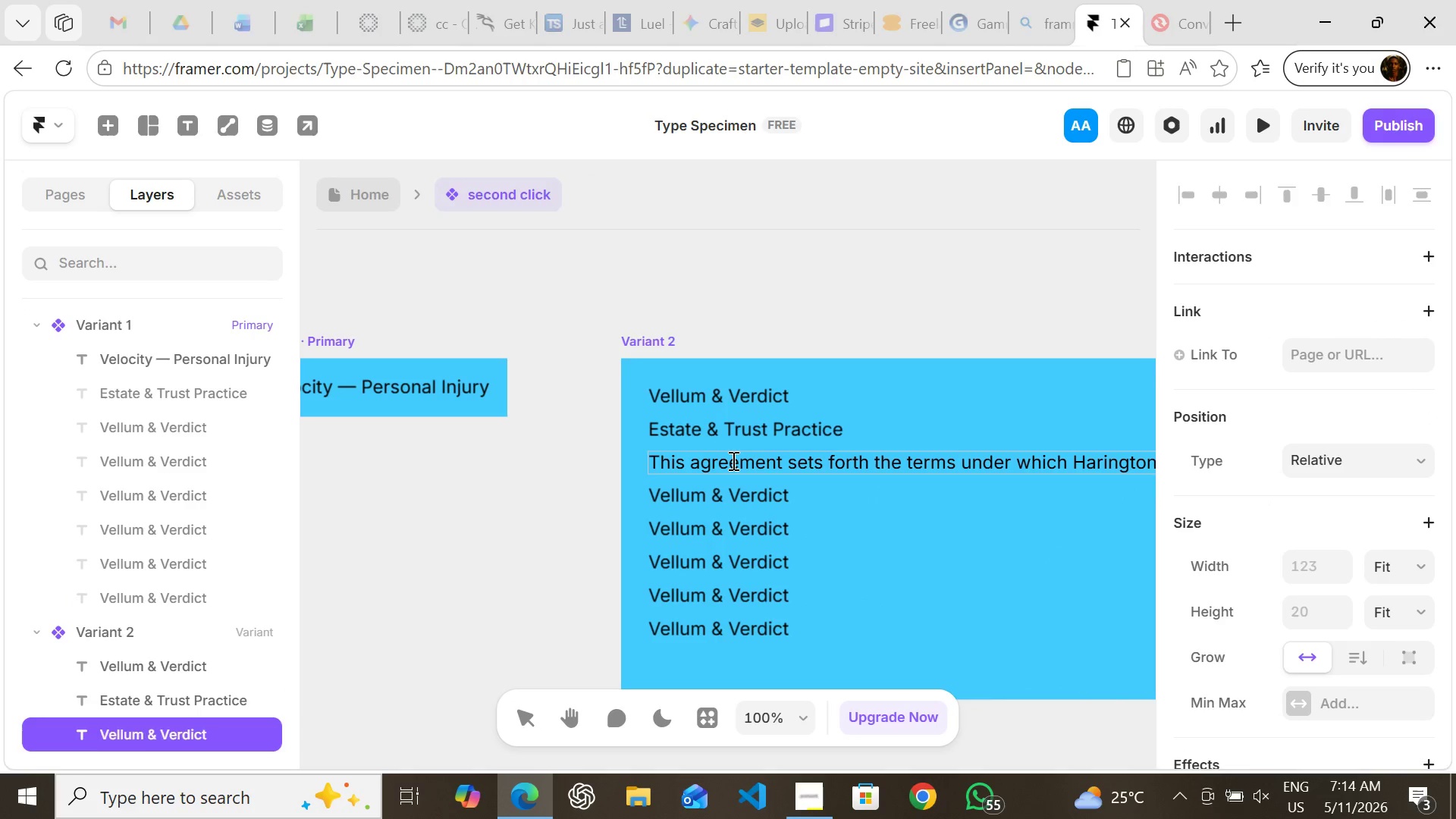 
key(Control+V)
 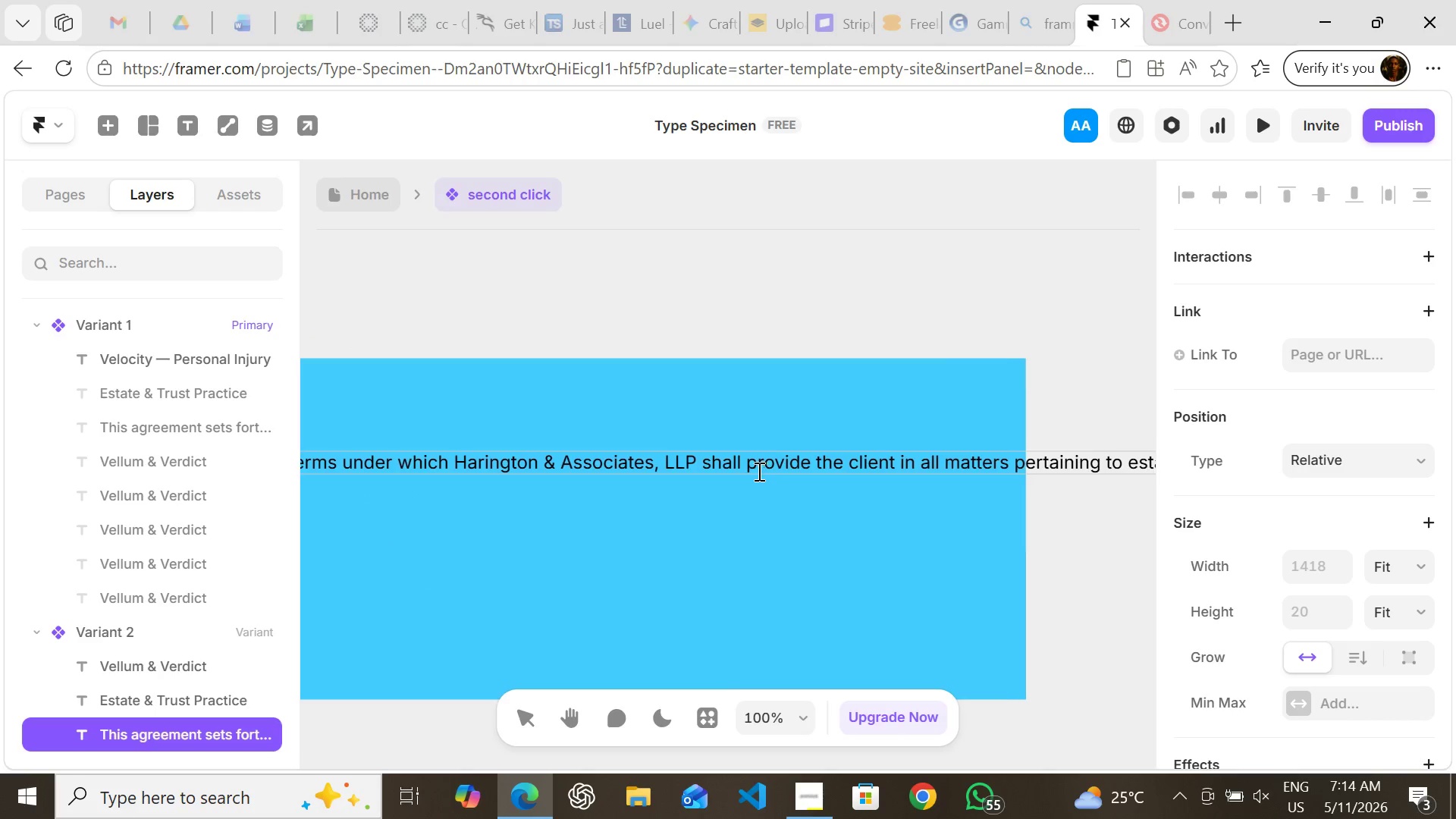 
hold_key(key=ControlLeft, duration=0.36)
 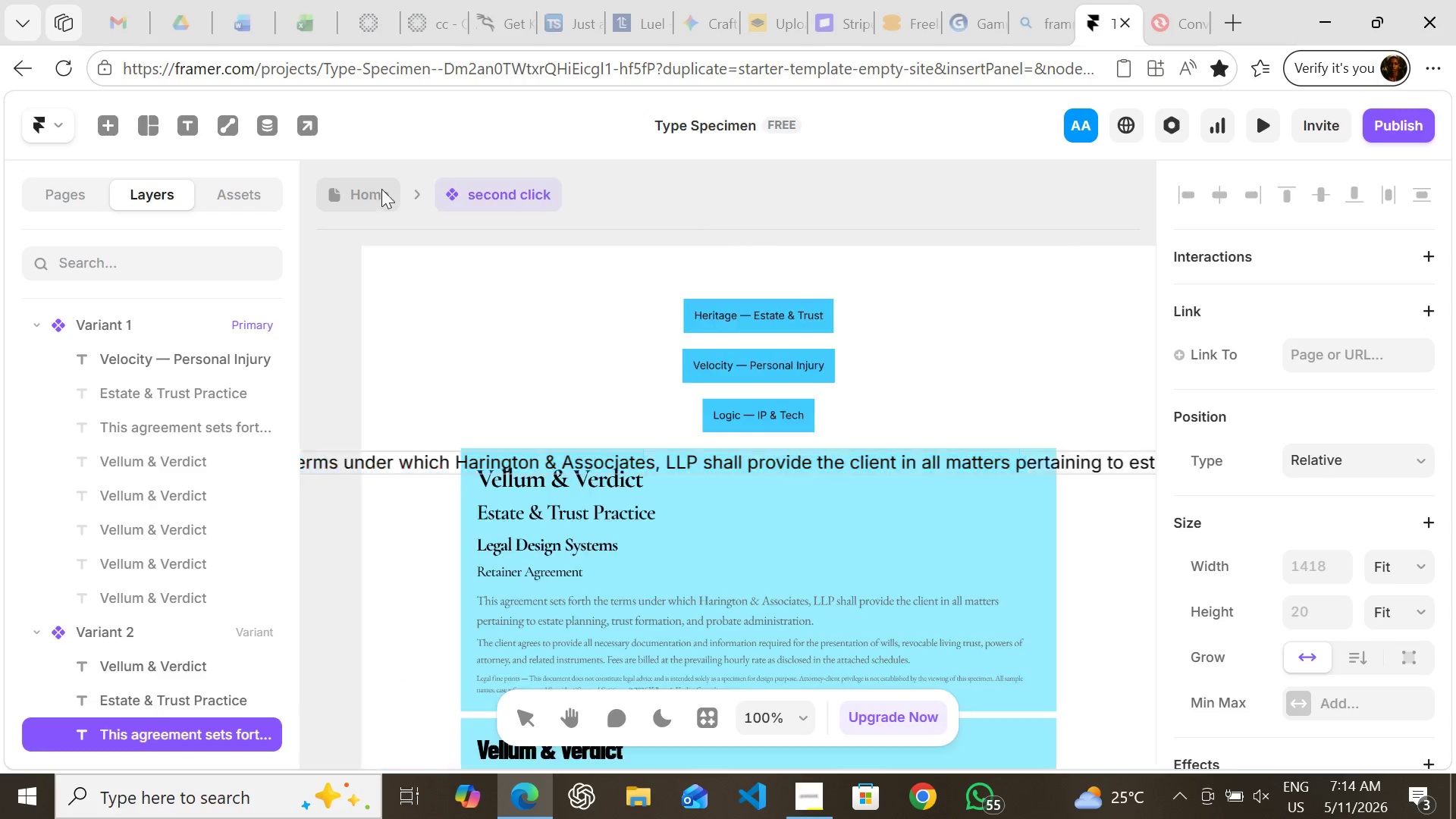 
left_click([375, 184])
 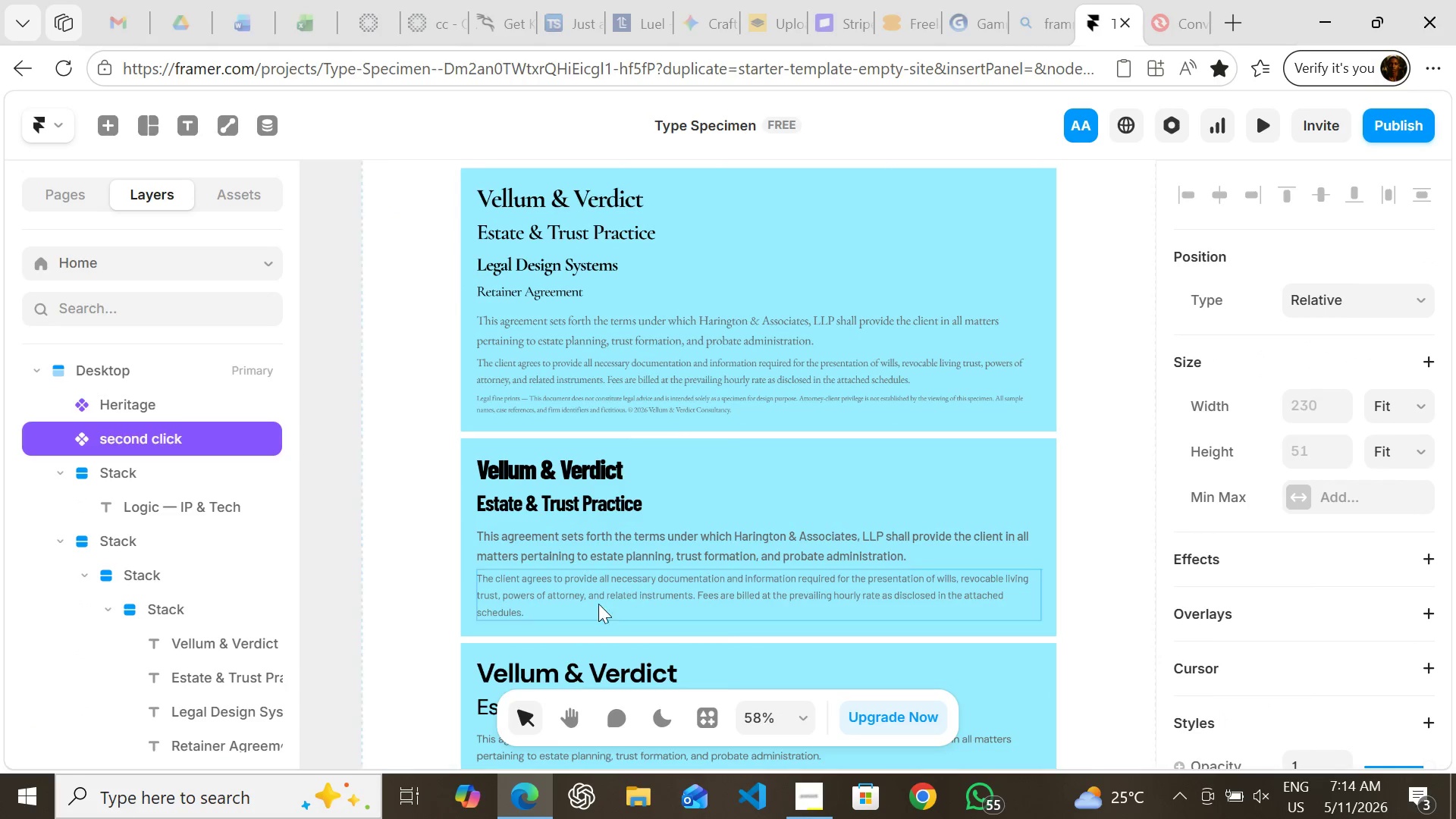 
left_click([577, 594])
 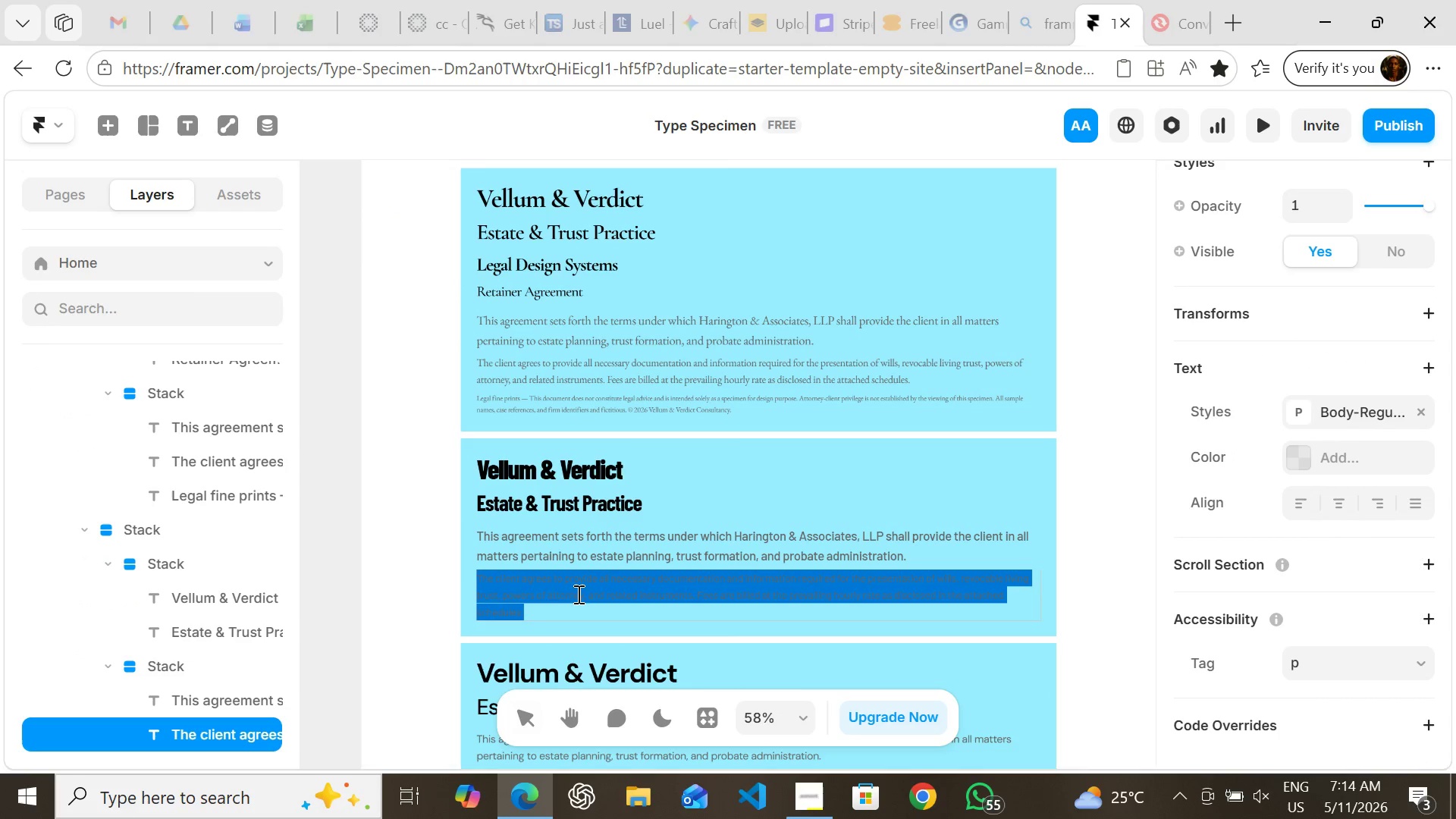 
key(Enter)
 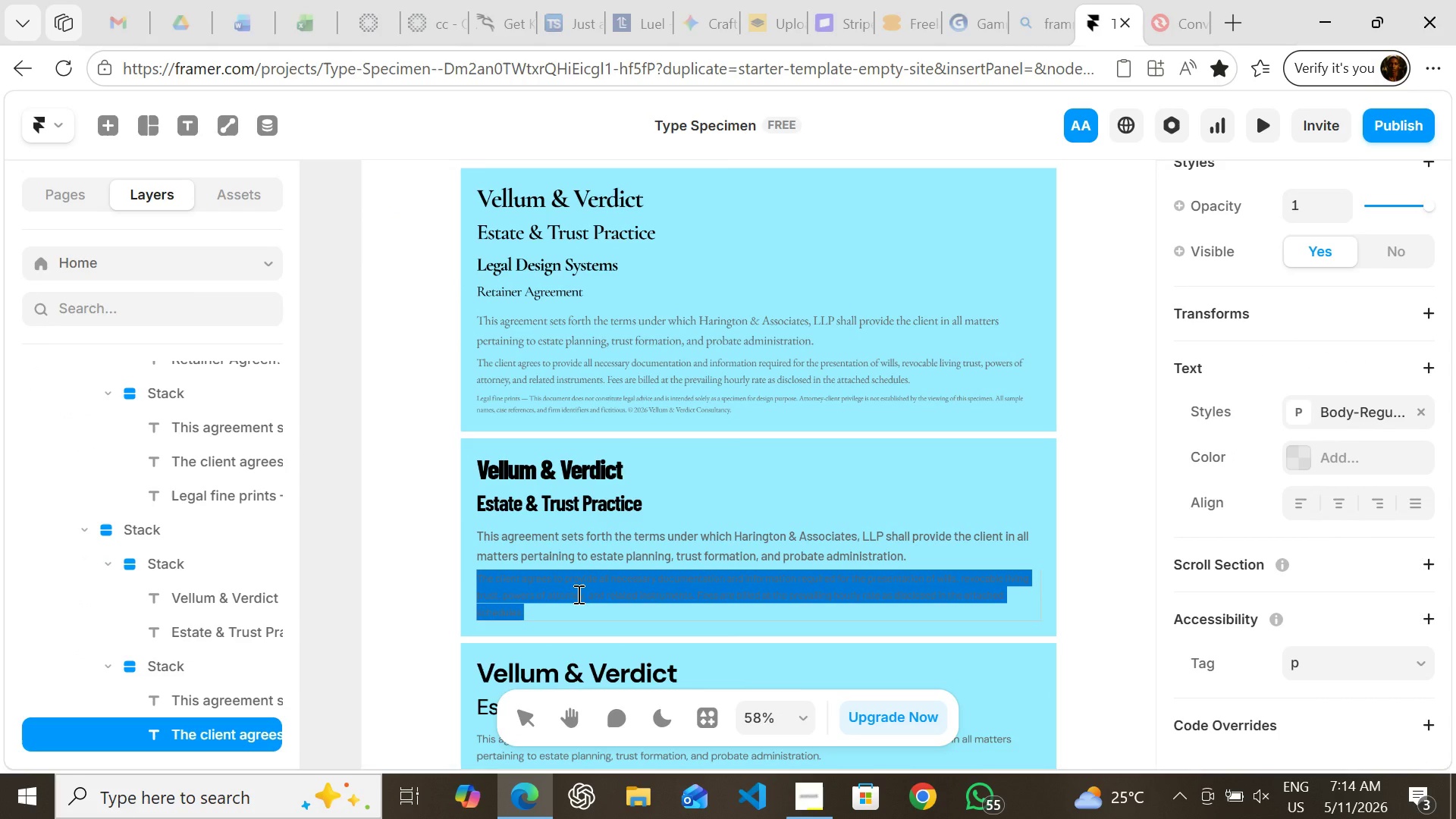 
key(Control+C)
 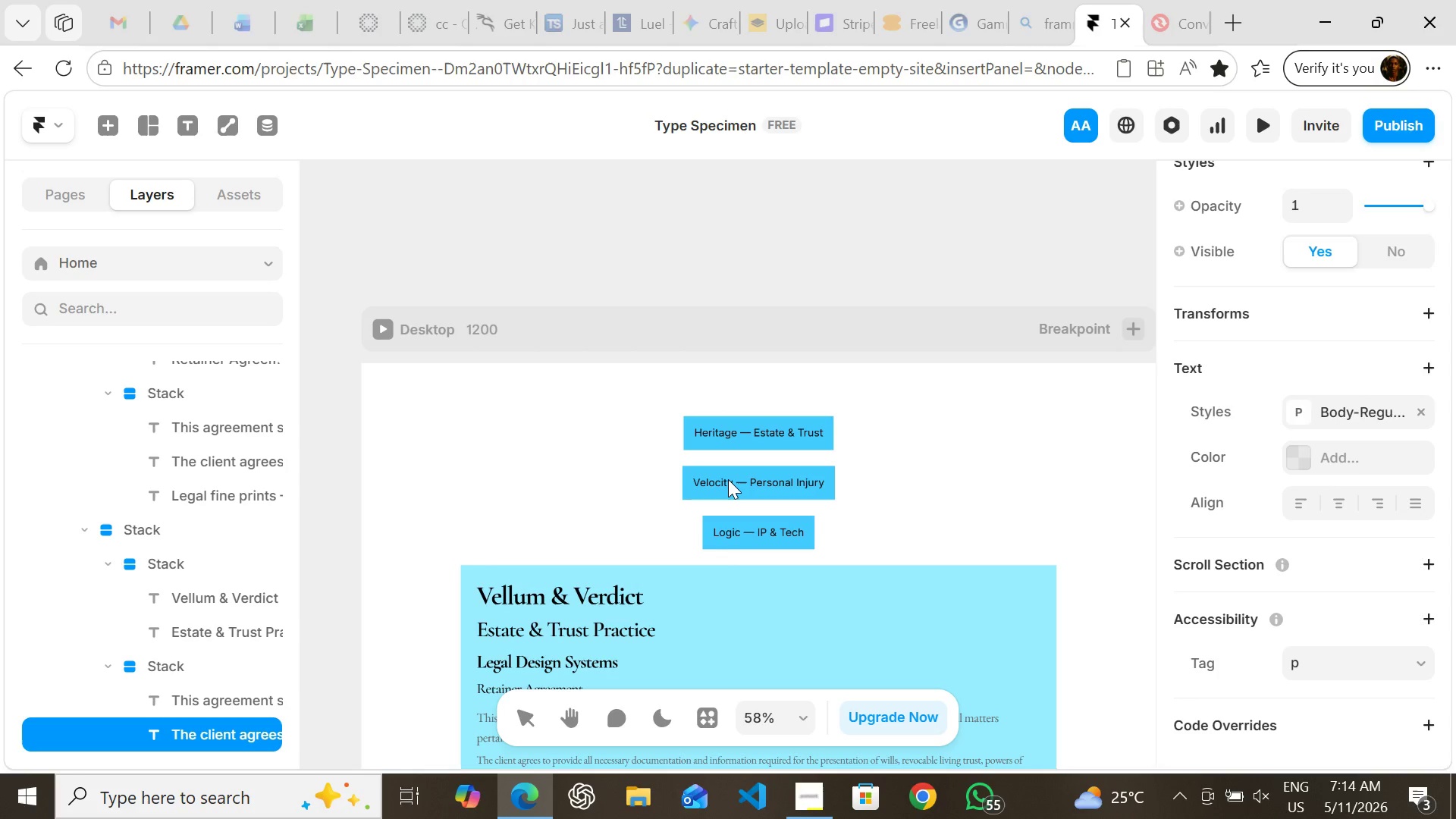 
double_click([728, 479])
 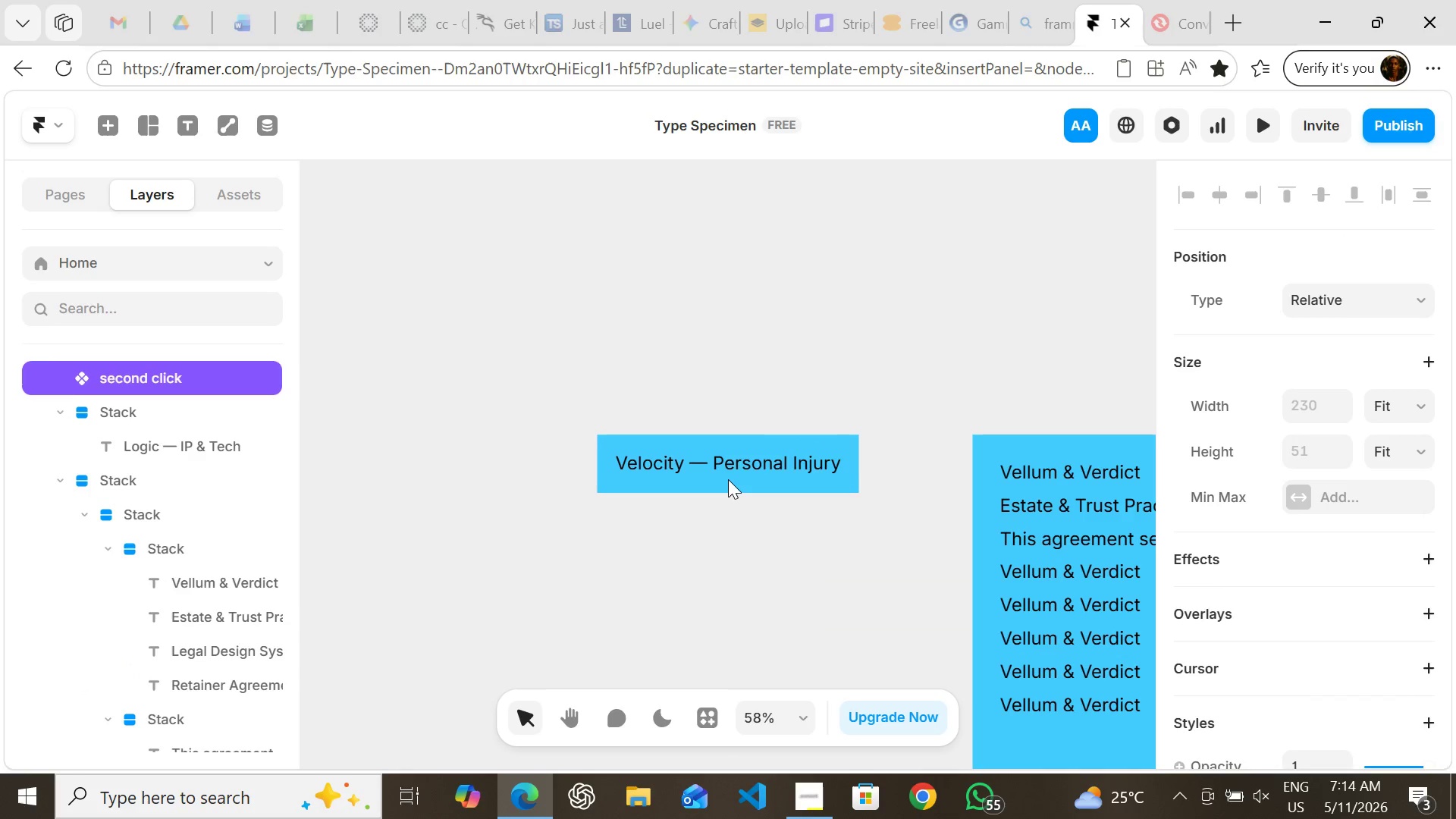 
double_click([728, 479])
 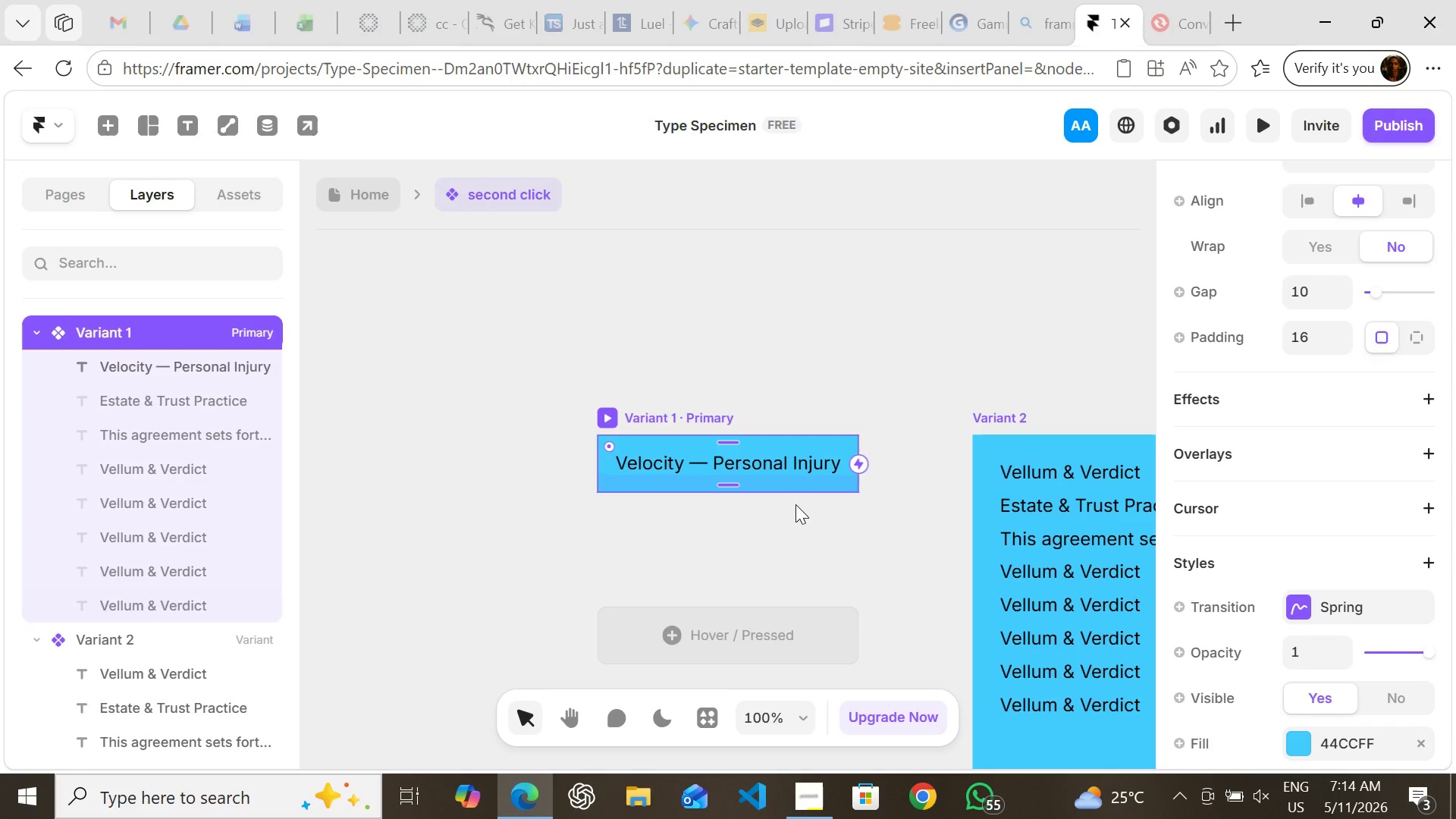 
mouse_move([829, 494])
 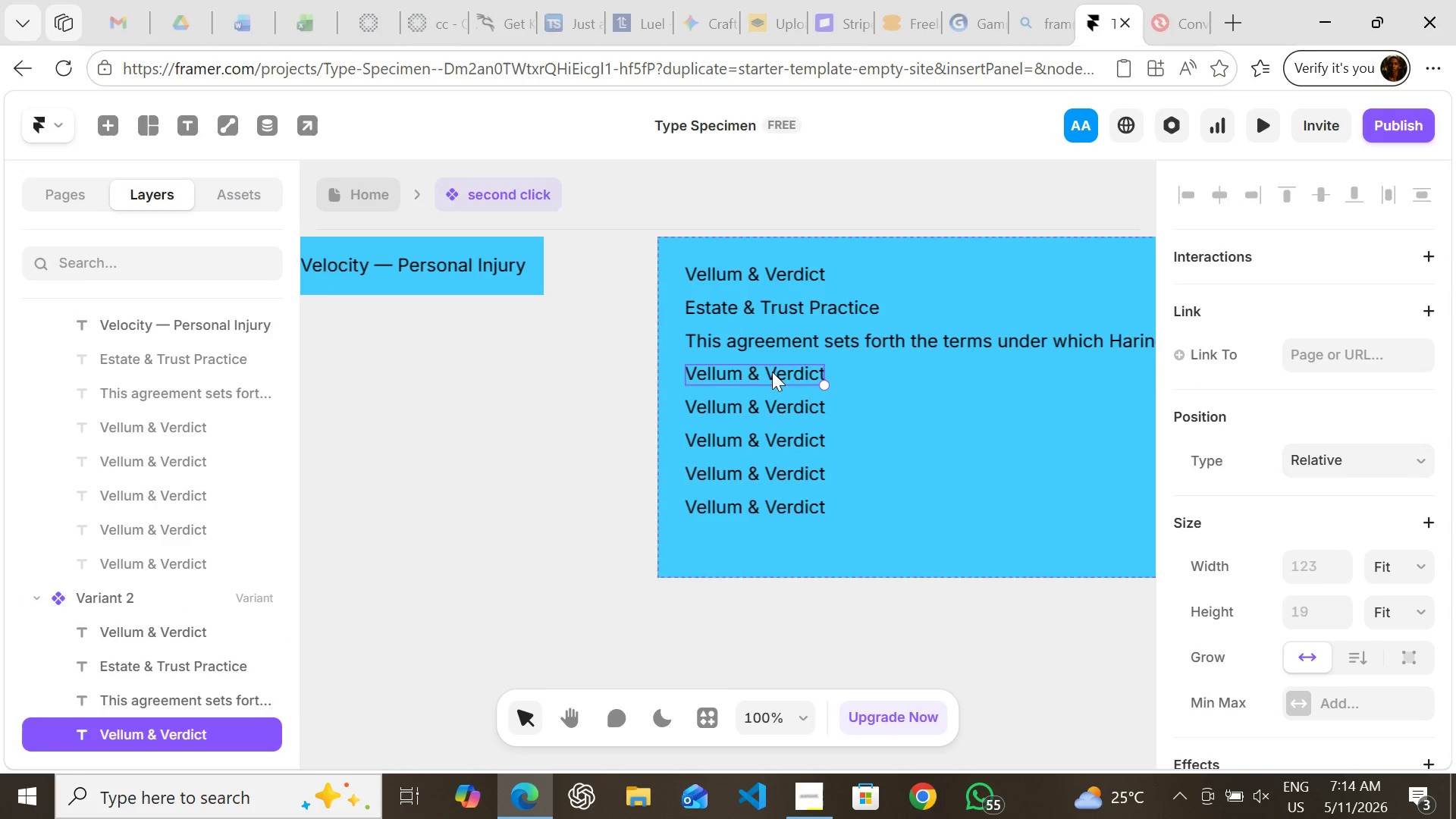 
left_click([772, 372])
 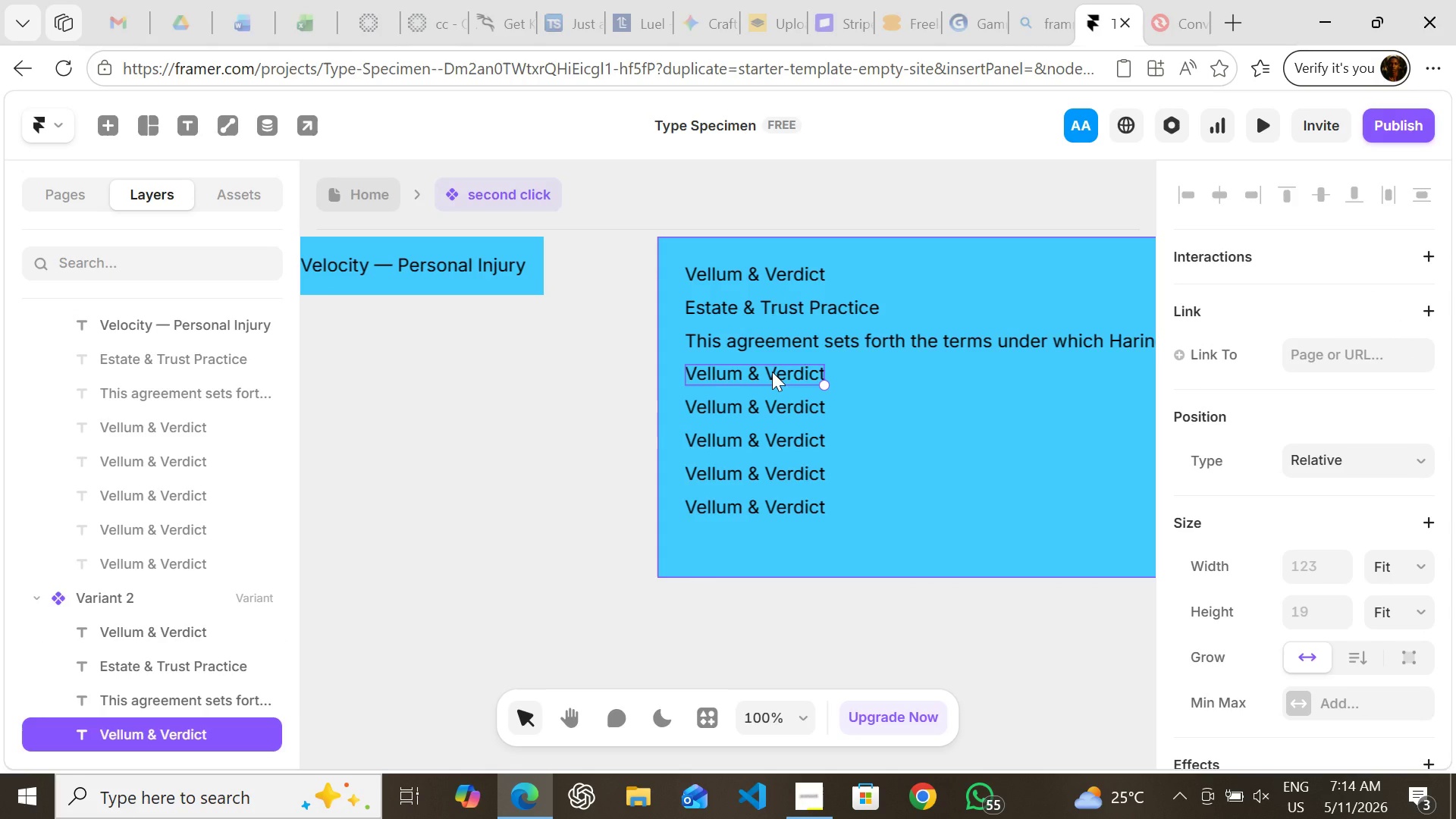 
hold_key(key=ControlLeft, duration=1.5)
 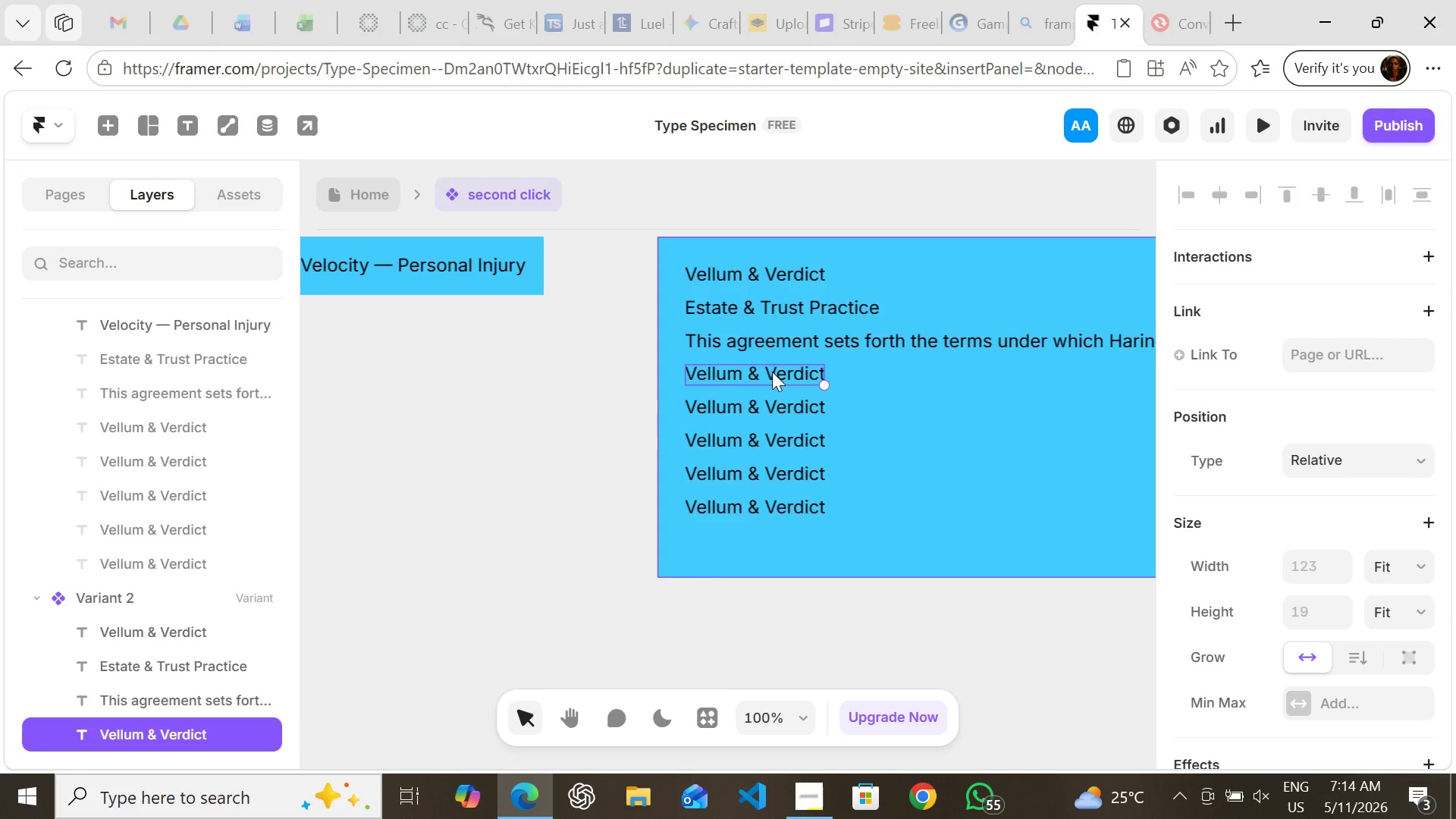 
hold_key(key=ControlLeft, duration=1.28)
 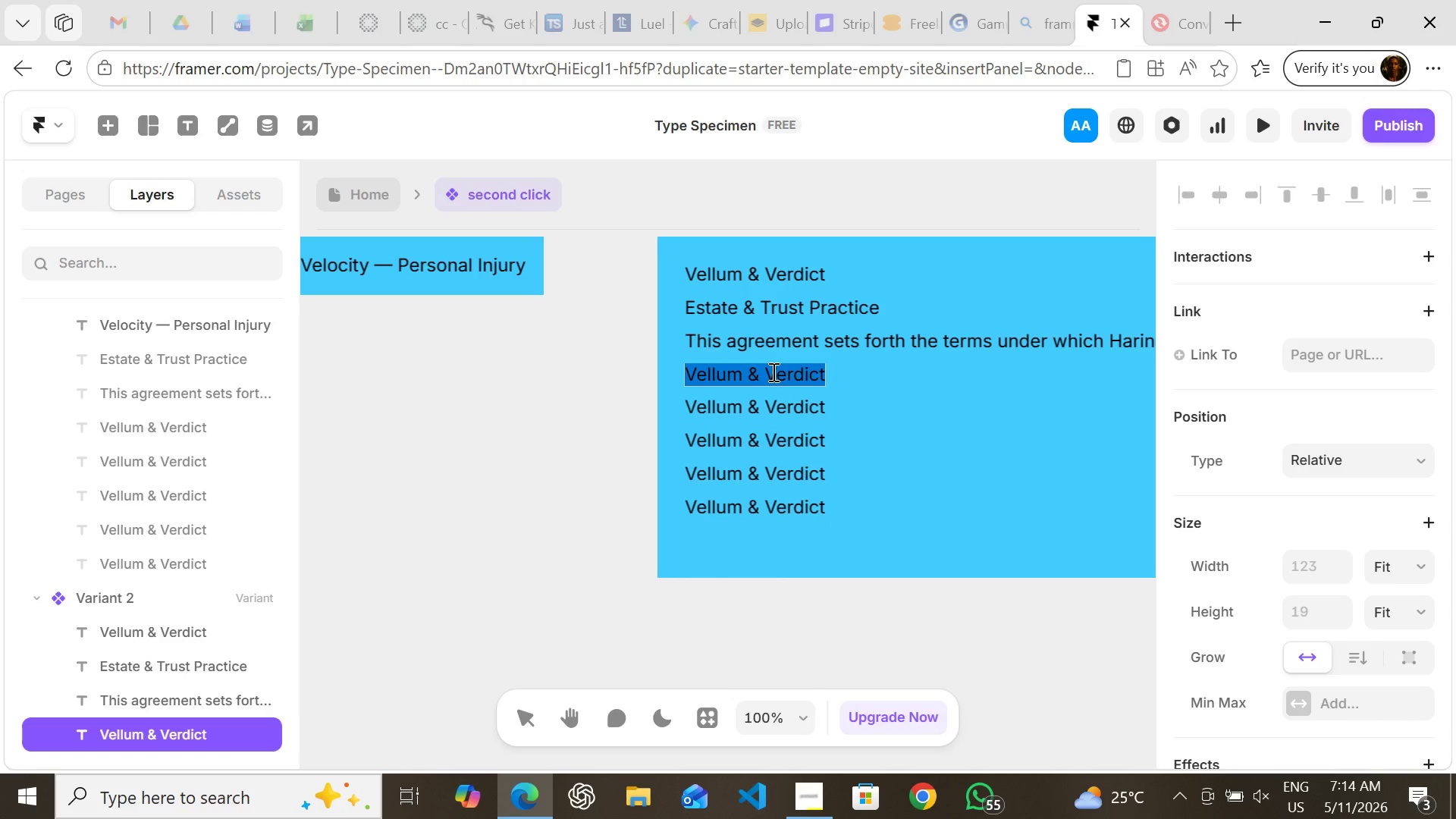 
key(Enter)
 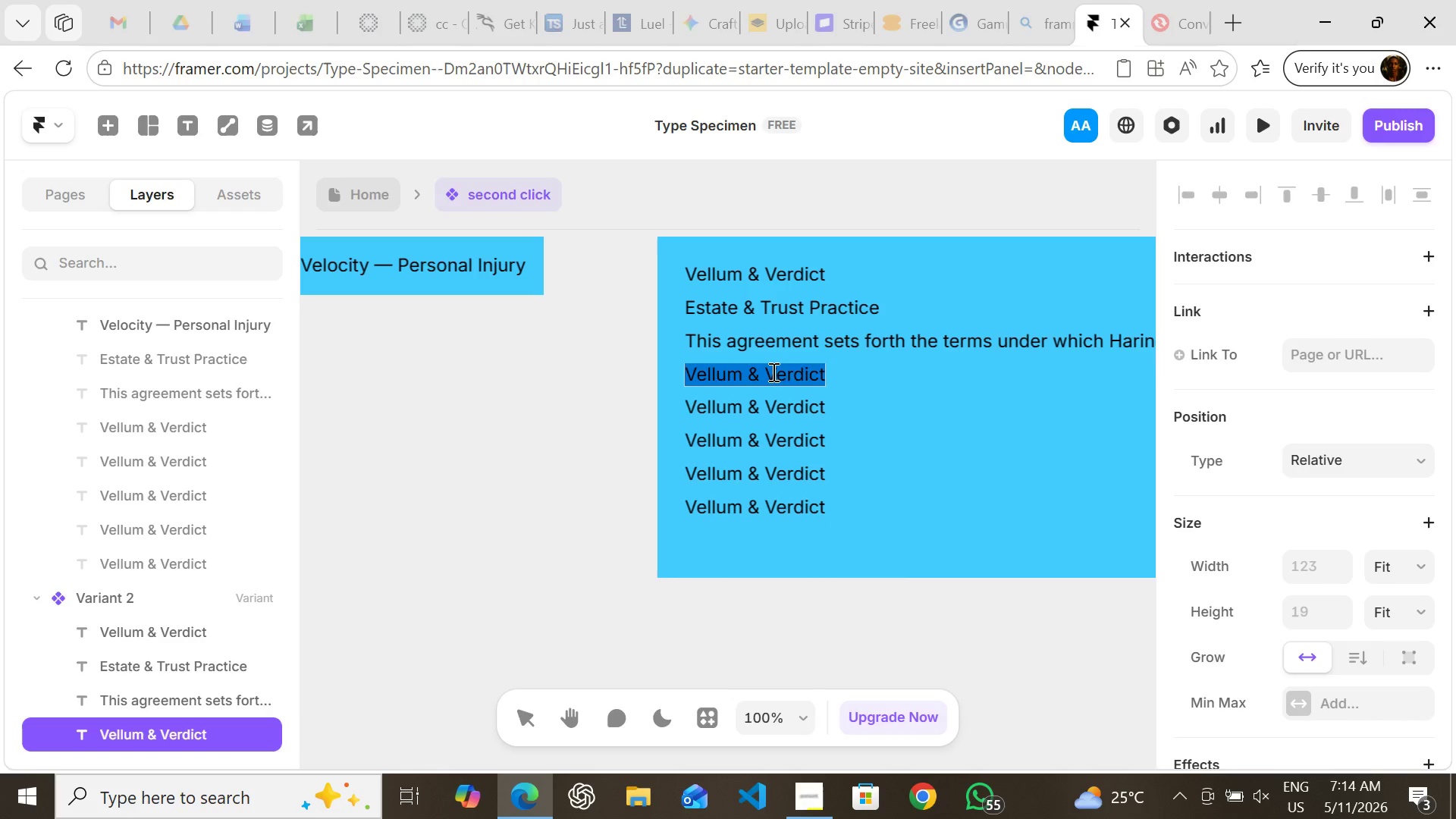 
key(Control+V)
 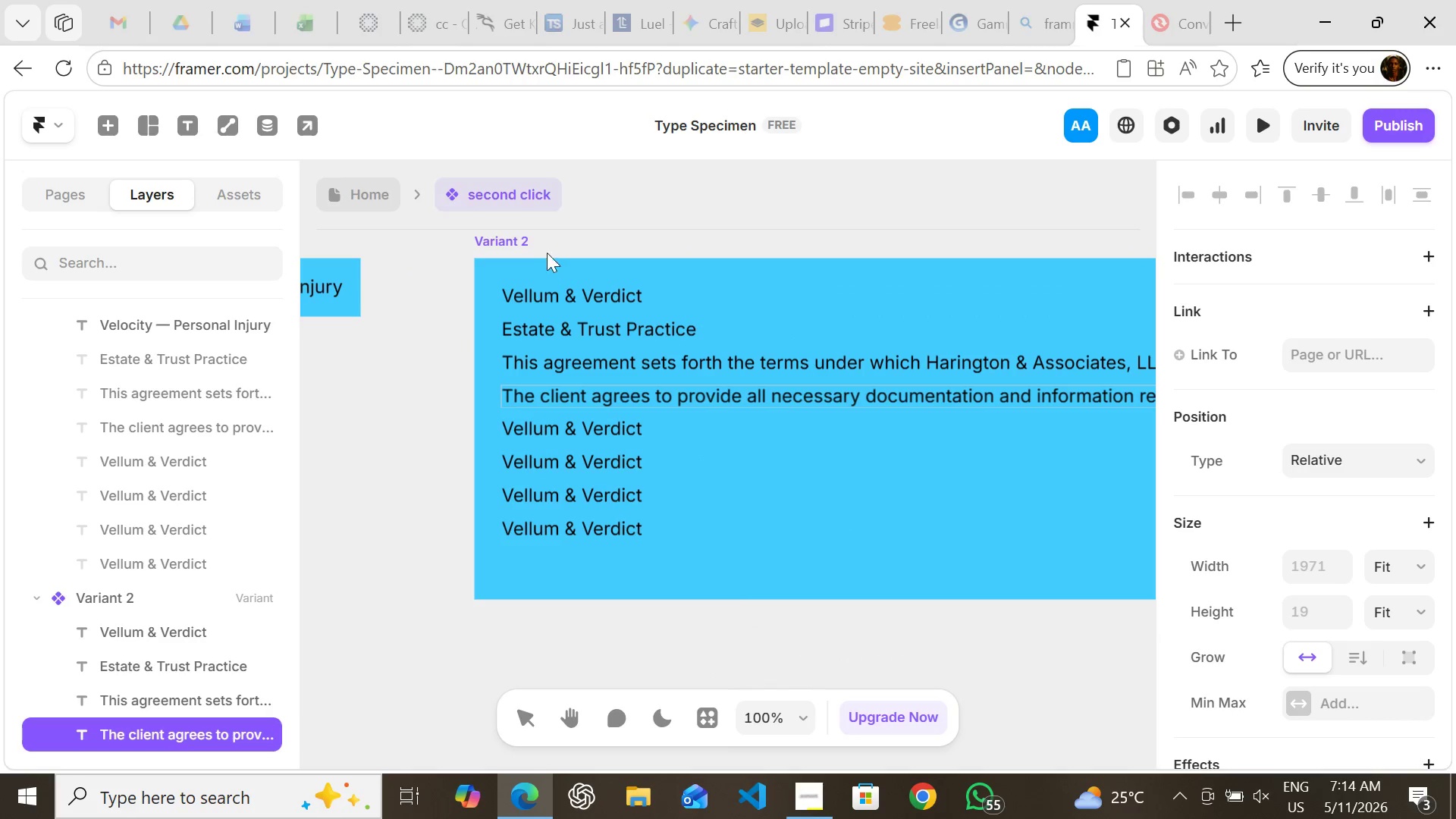 
key(Control+ControlLeft)
 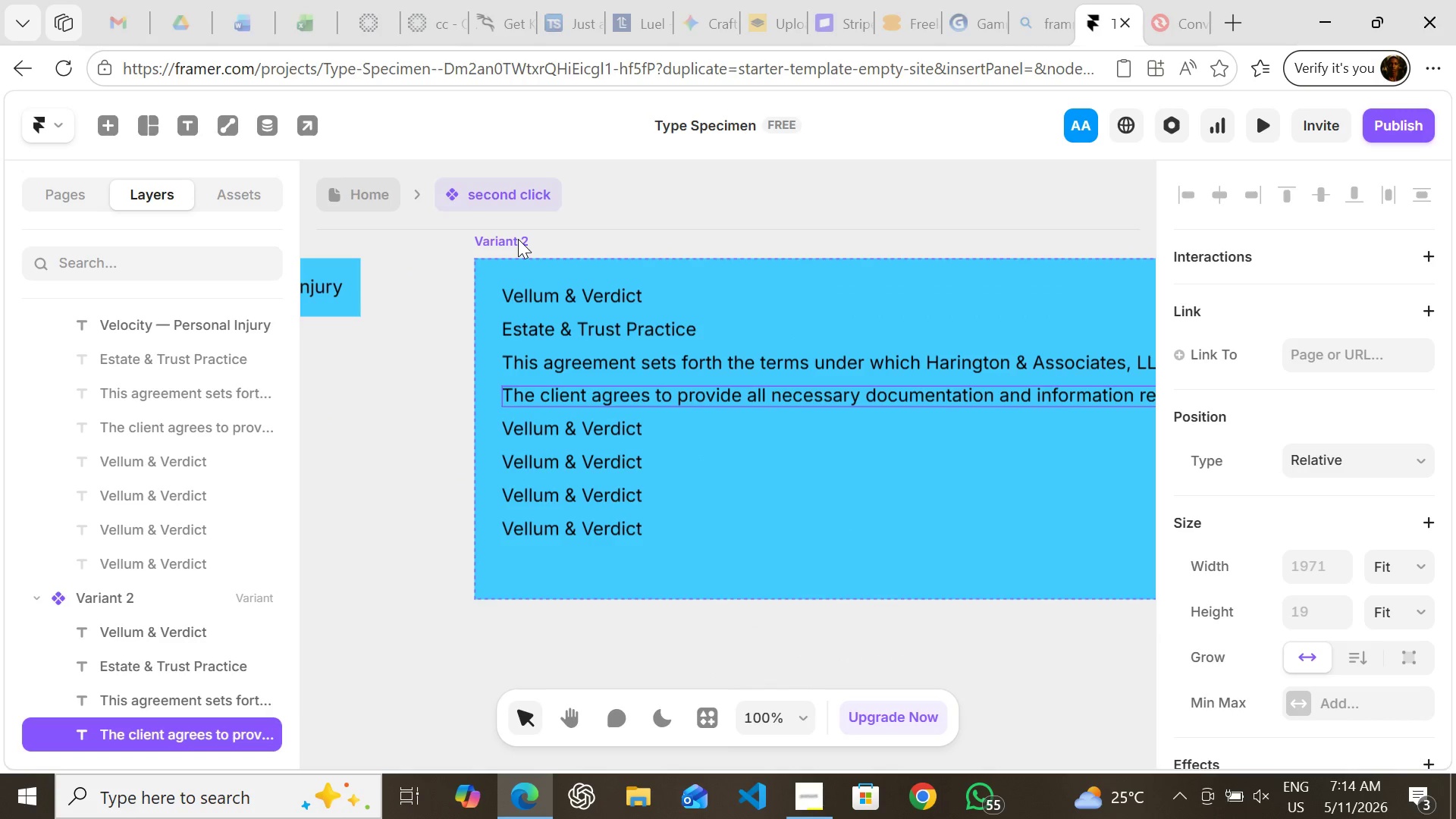 
left_click([518, 239])
 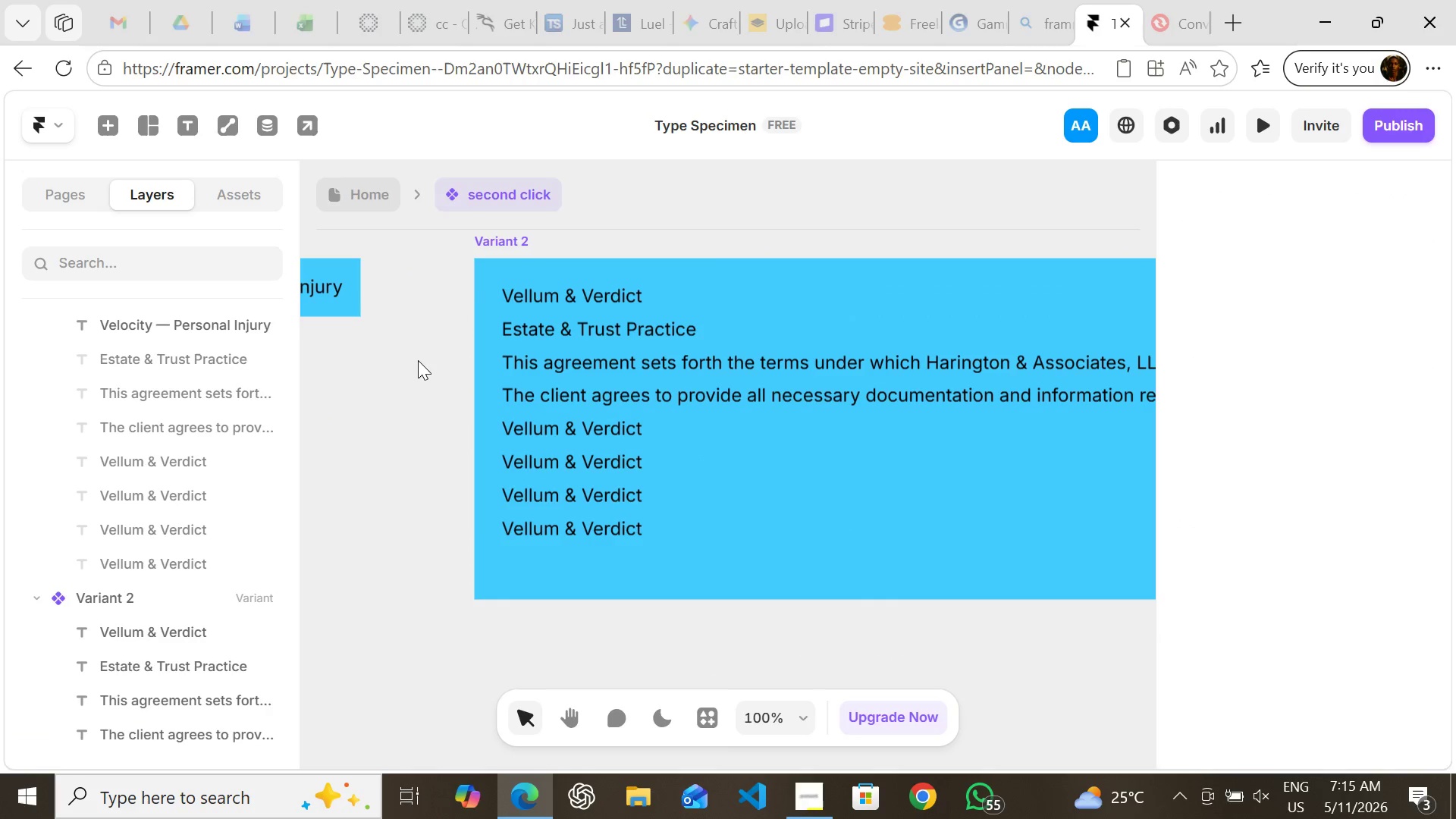 
left_click([418, 360])
 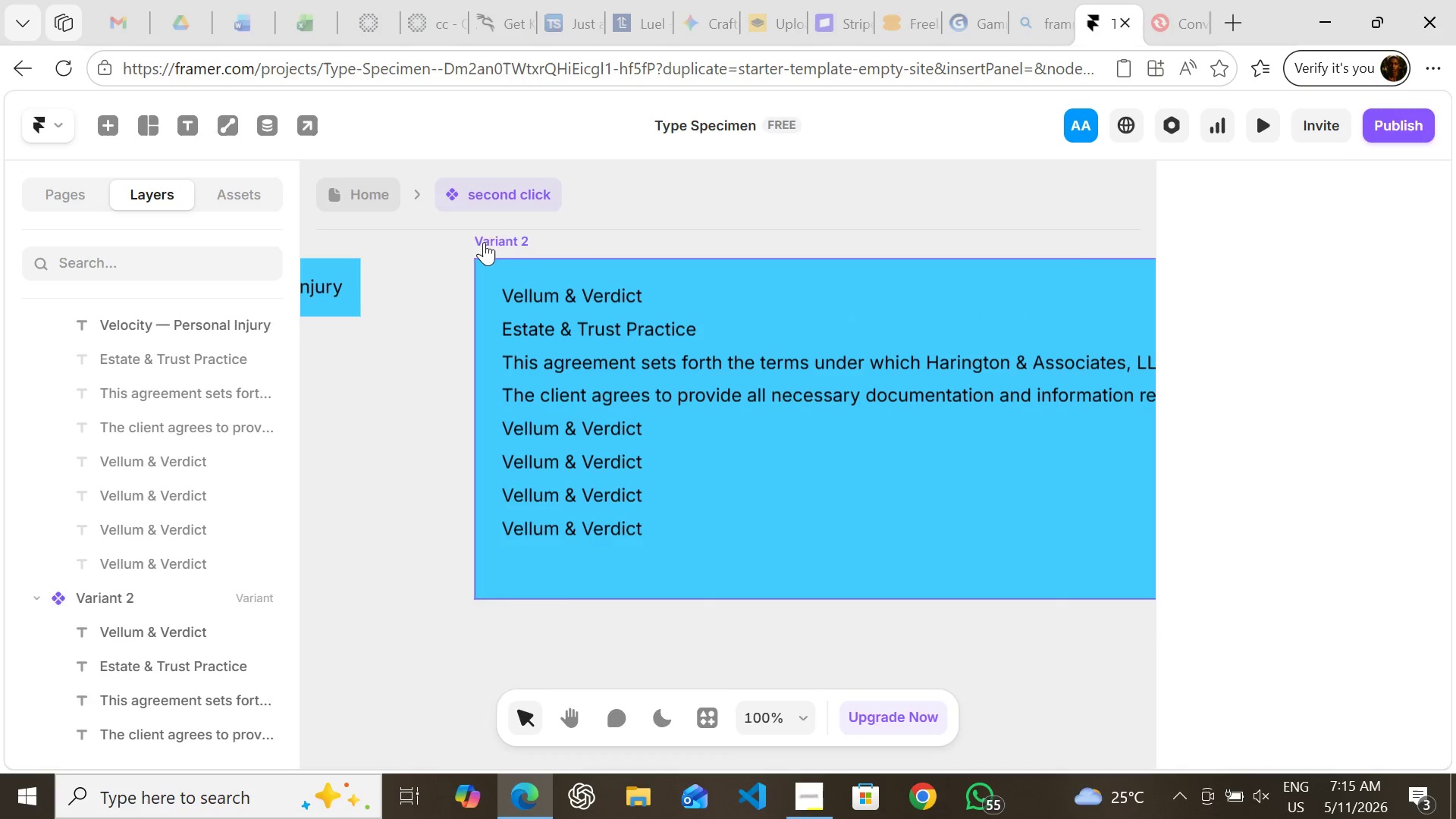 
left_click([484, 242])
 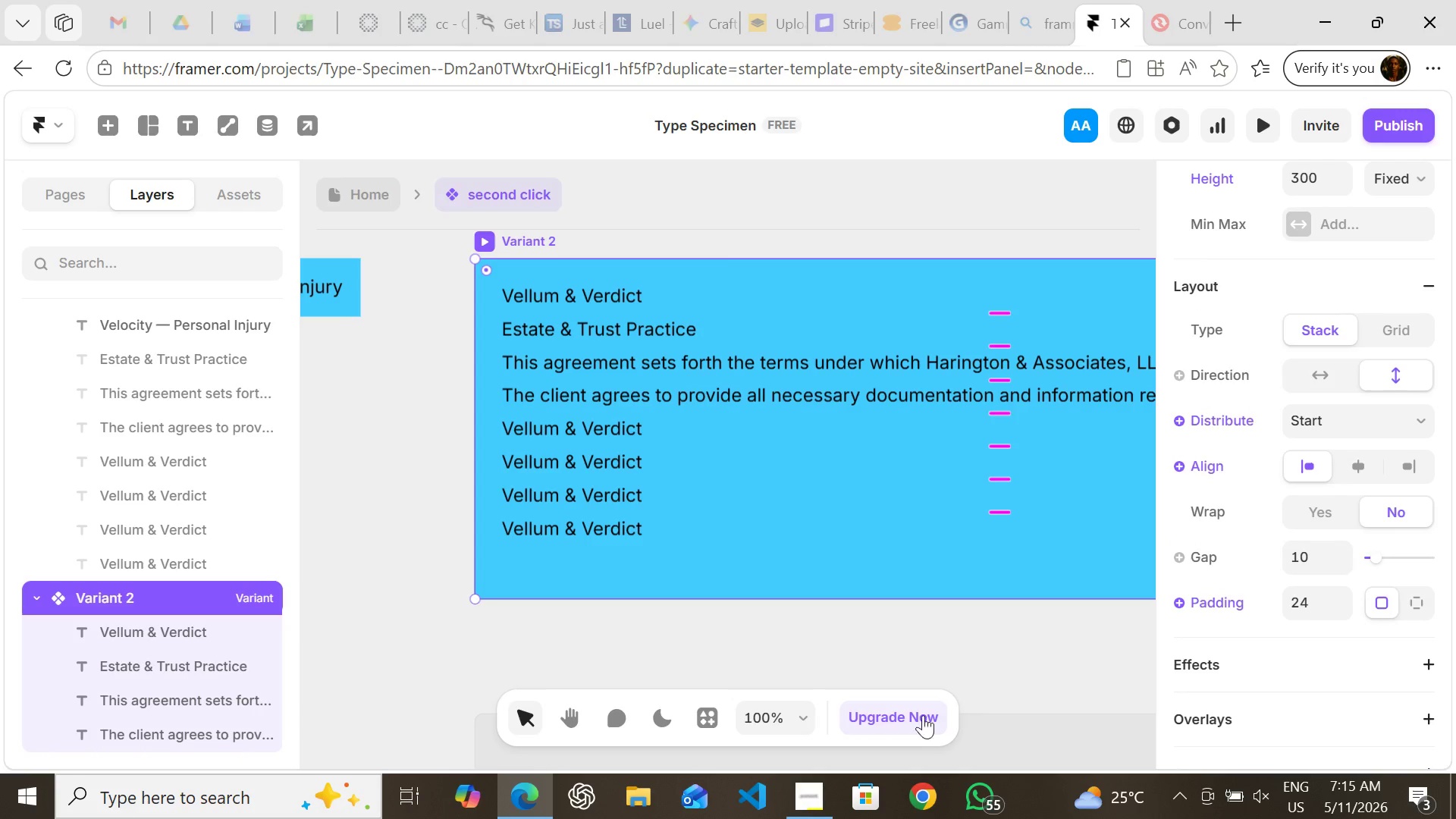 
wait(5.77)
 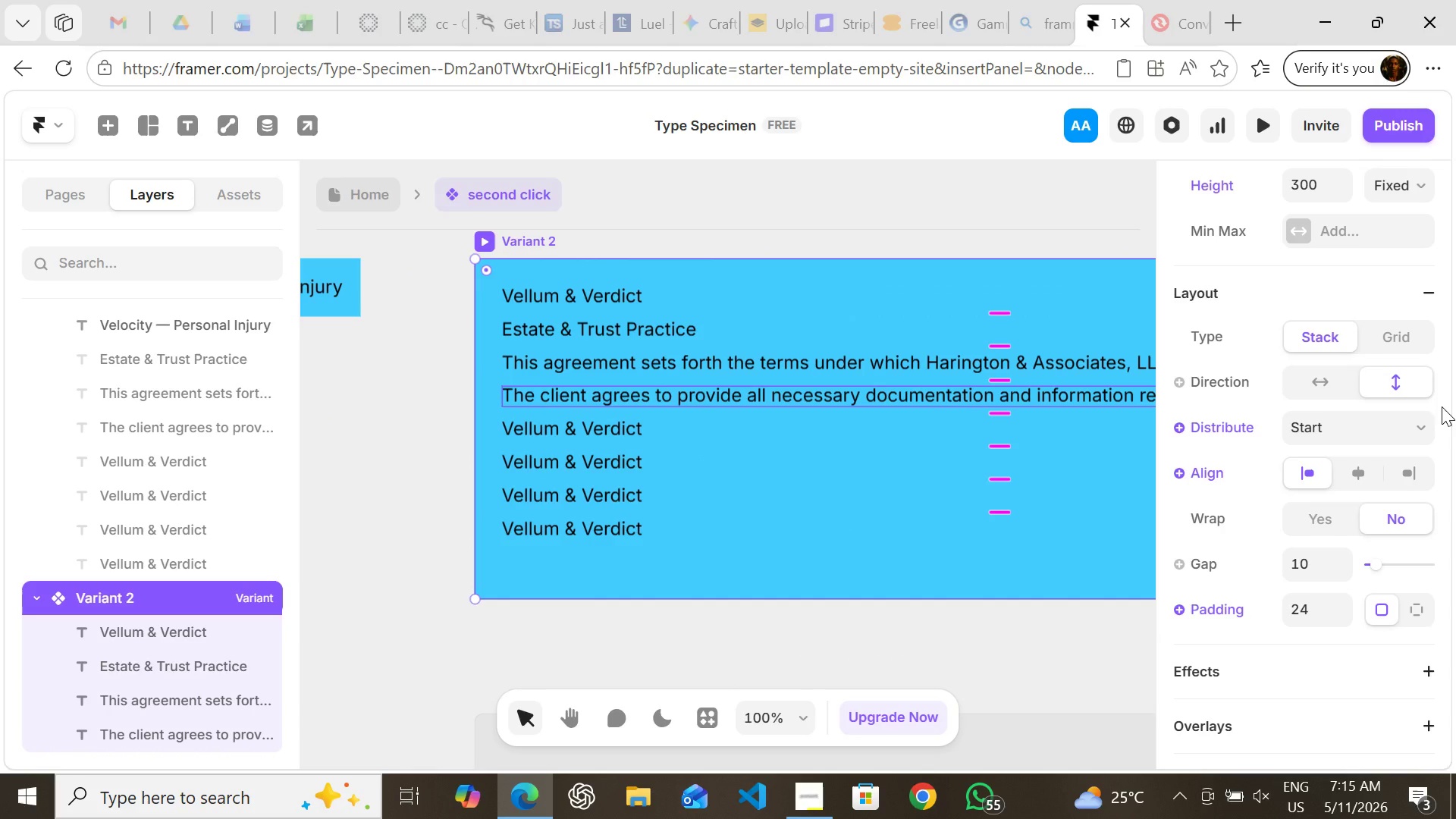 
left_click([907, 653])
 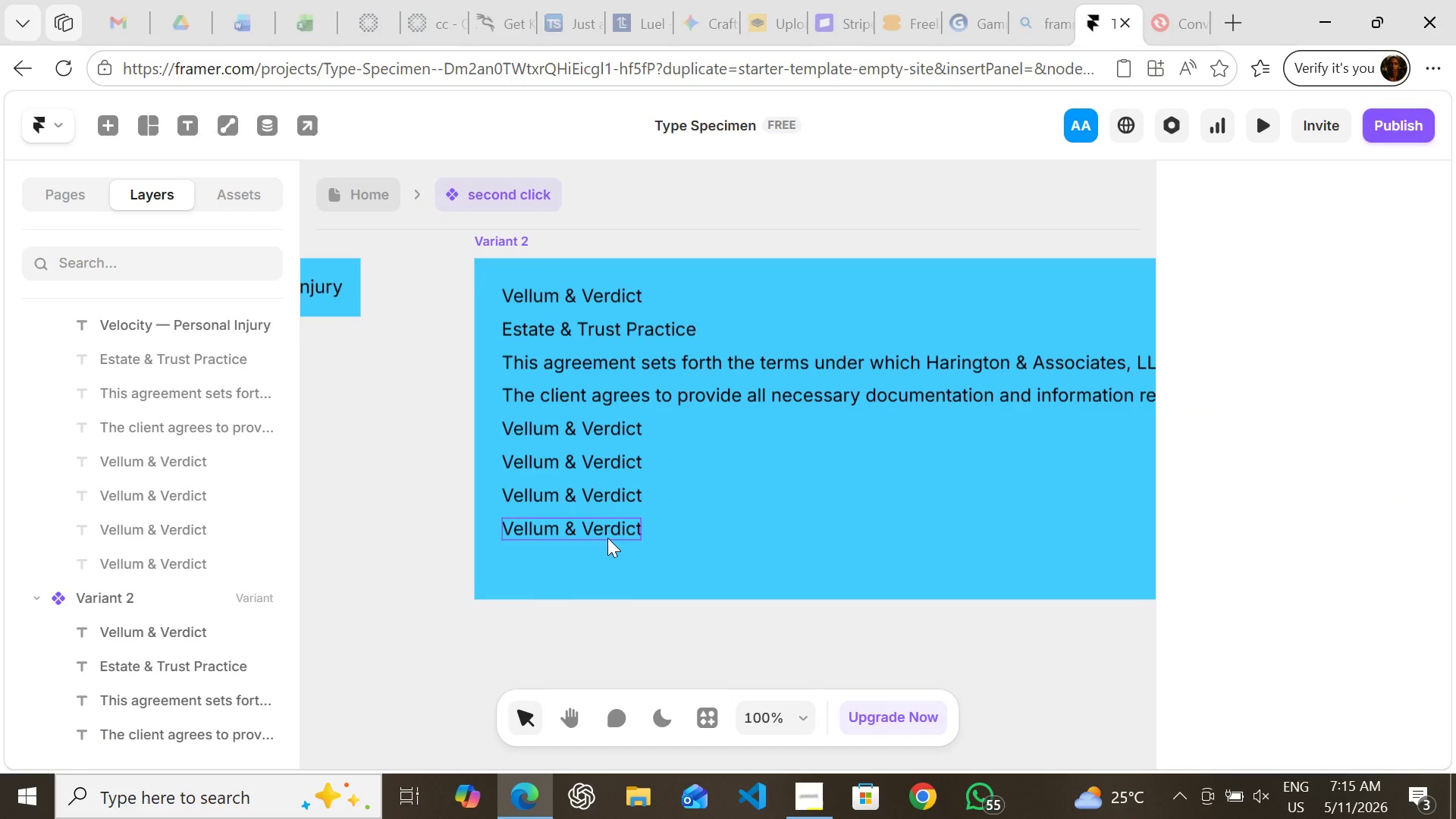 
hold_key(key=ShiftLeft, duration=1.5)
left_click([607, 538])
 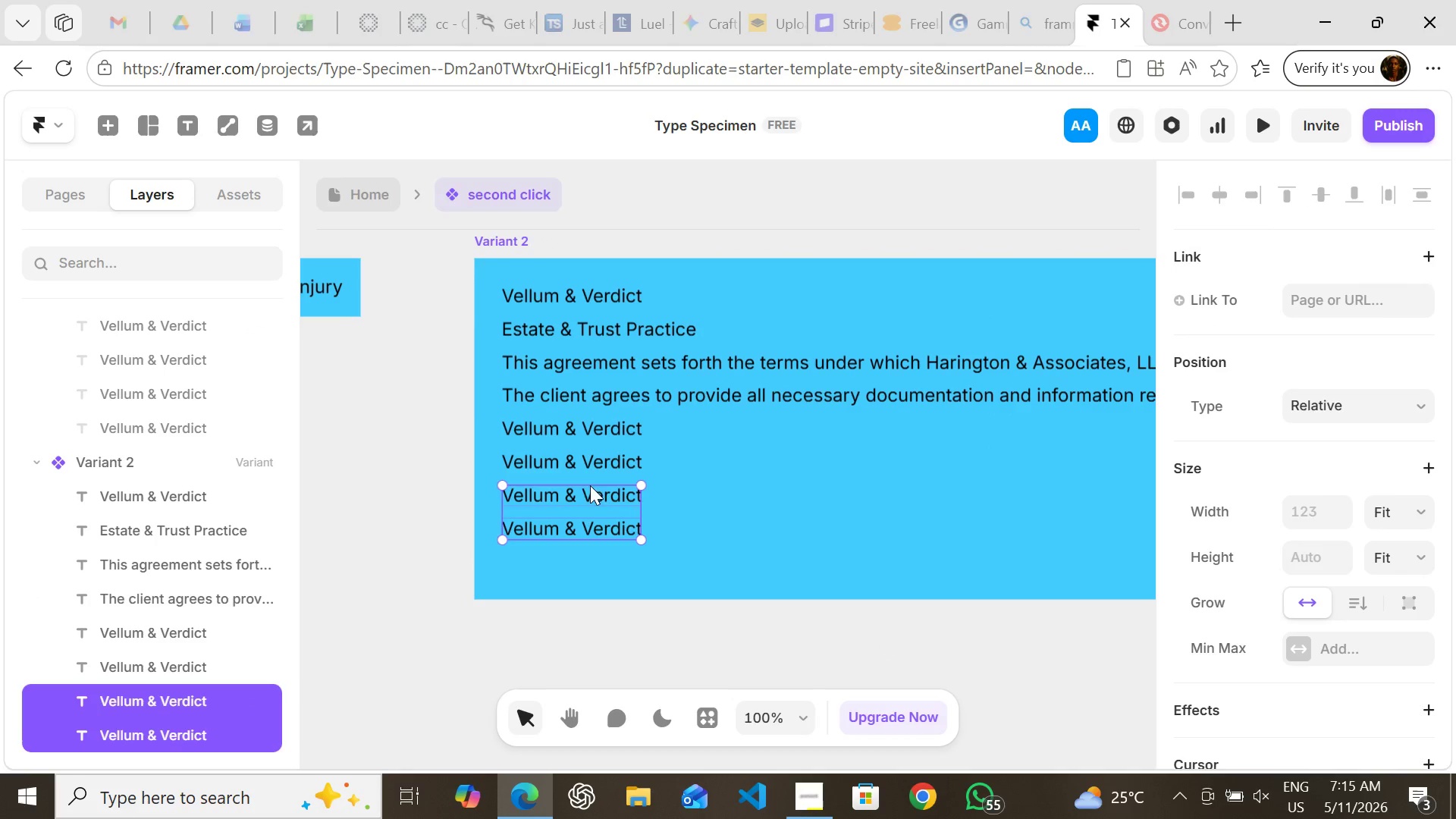 
left_click([590, 485])
 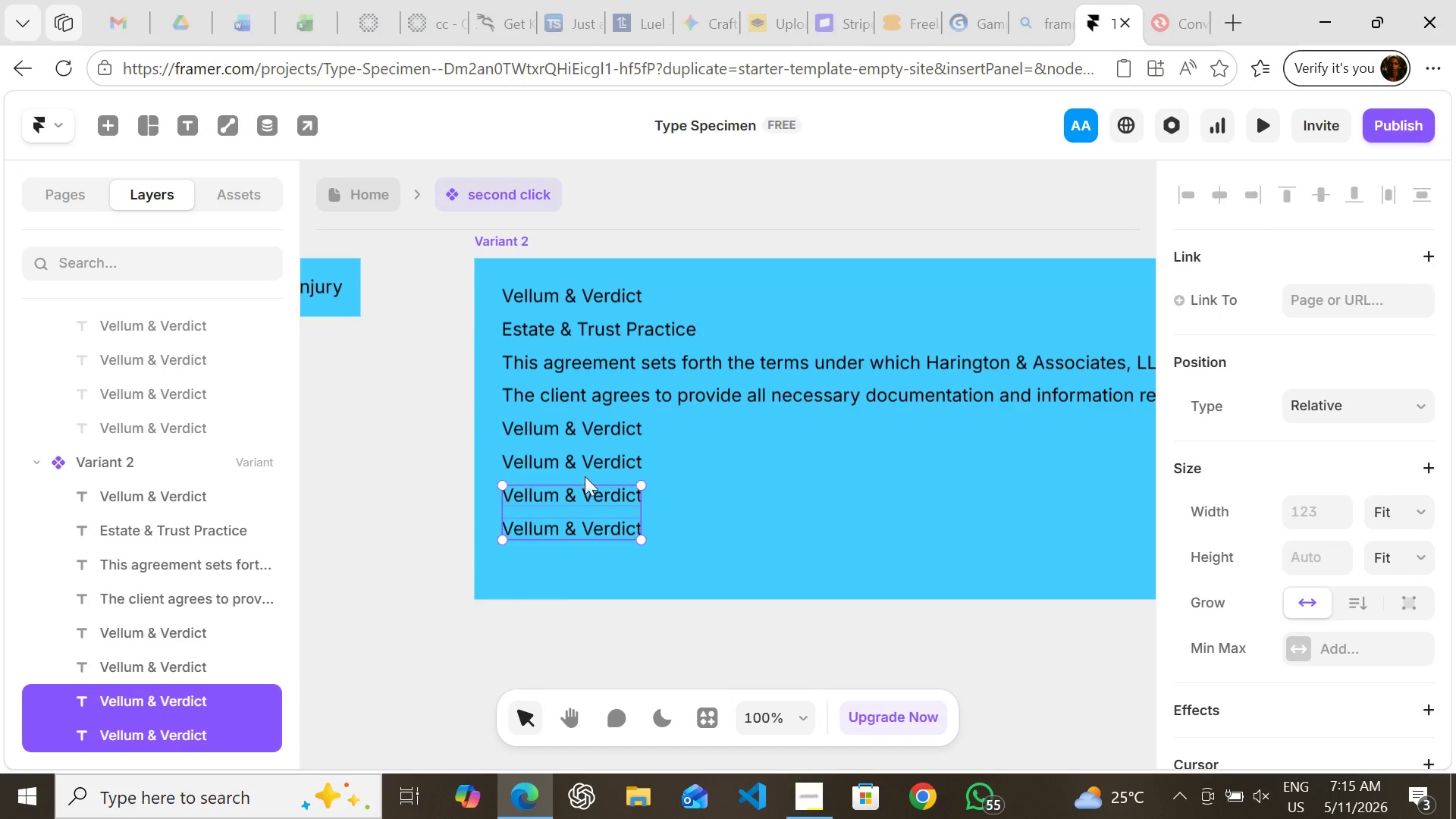 
hold_key(key=ShiftLeft, duration=1.52)
left_click([578, 463])
 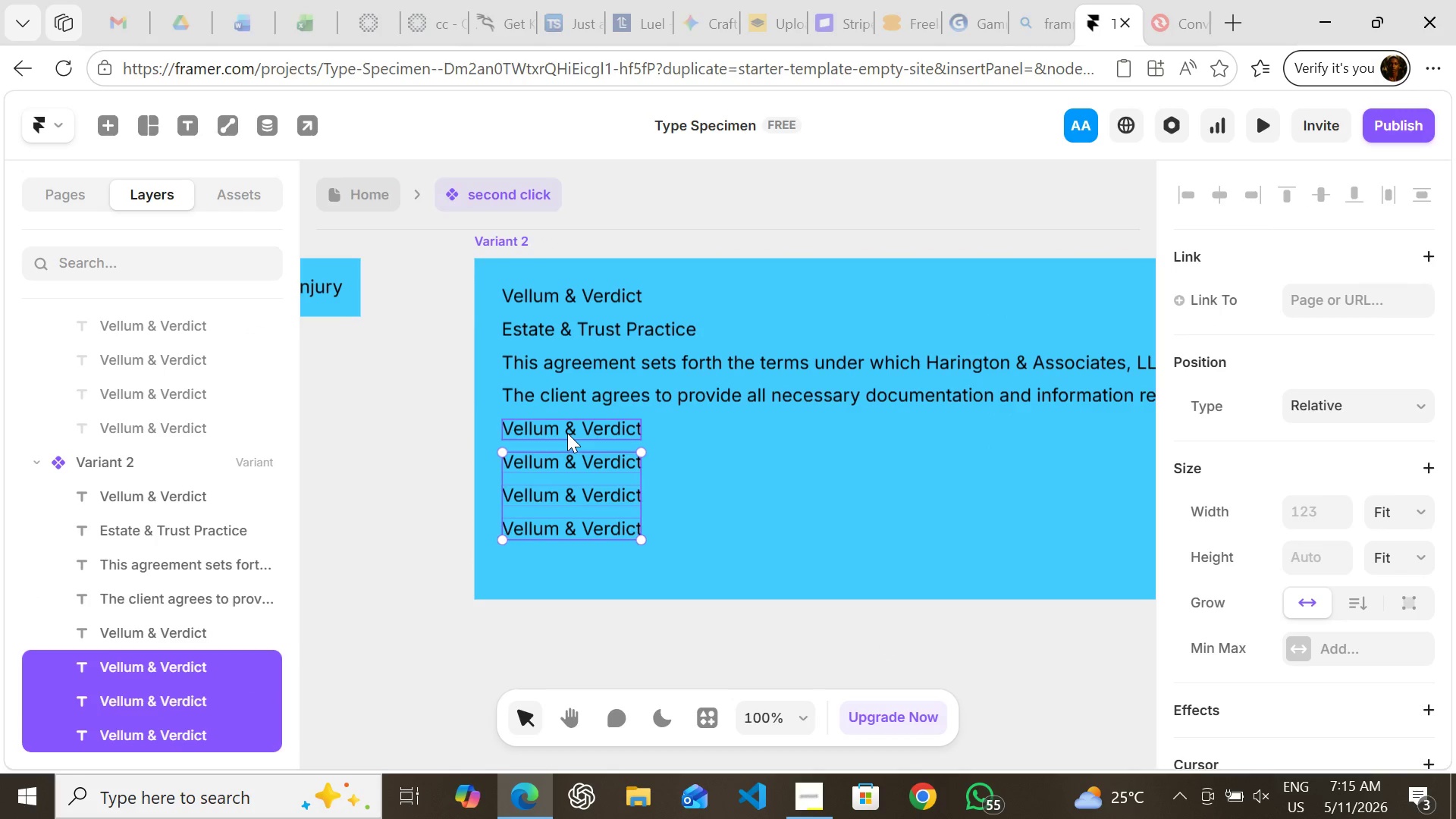 
hold_key(key=ShiftLeft, duration=0.69)
left_click([567, 433])
 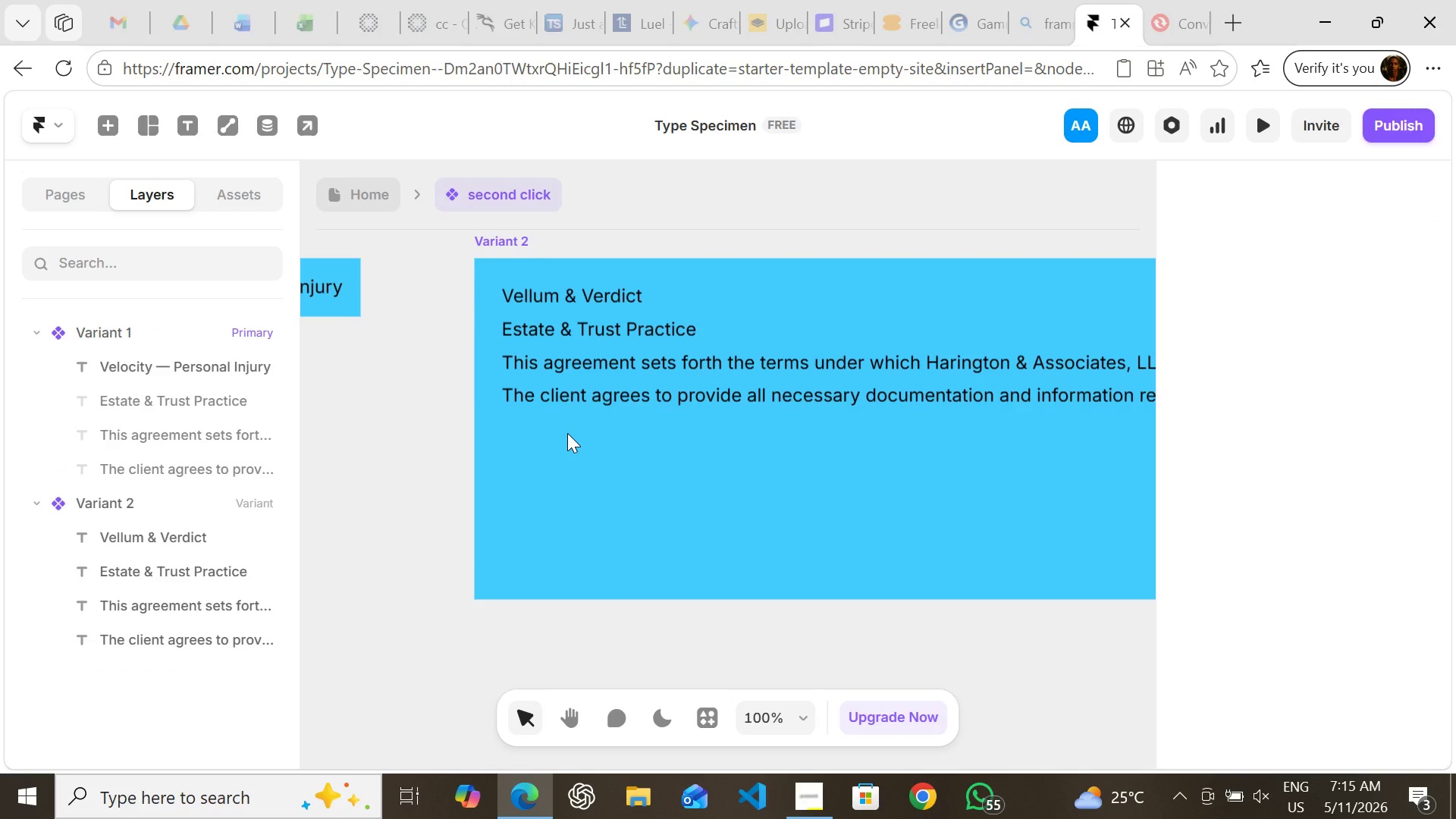 
key(Delete)
 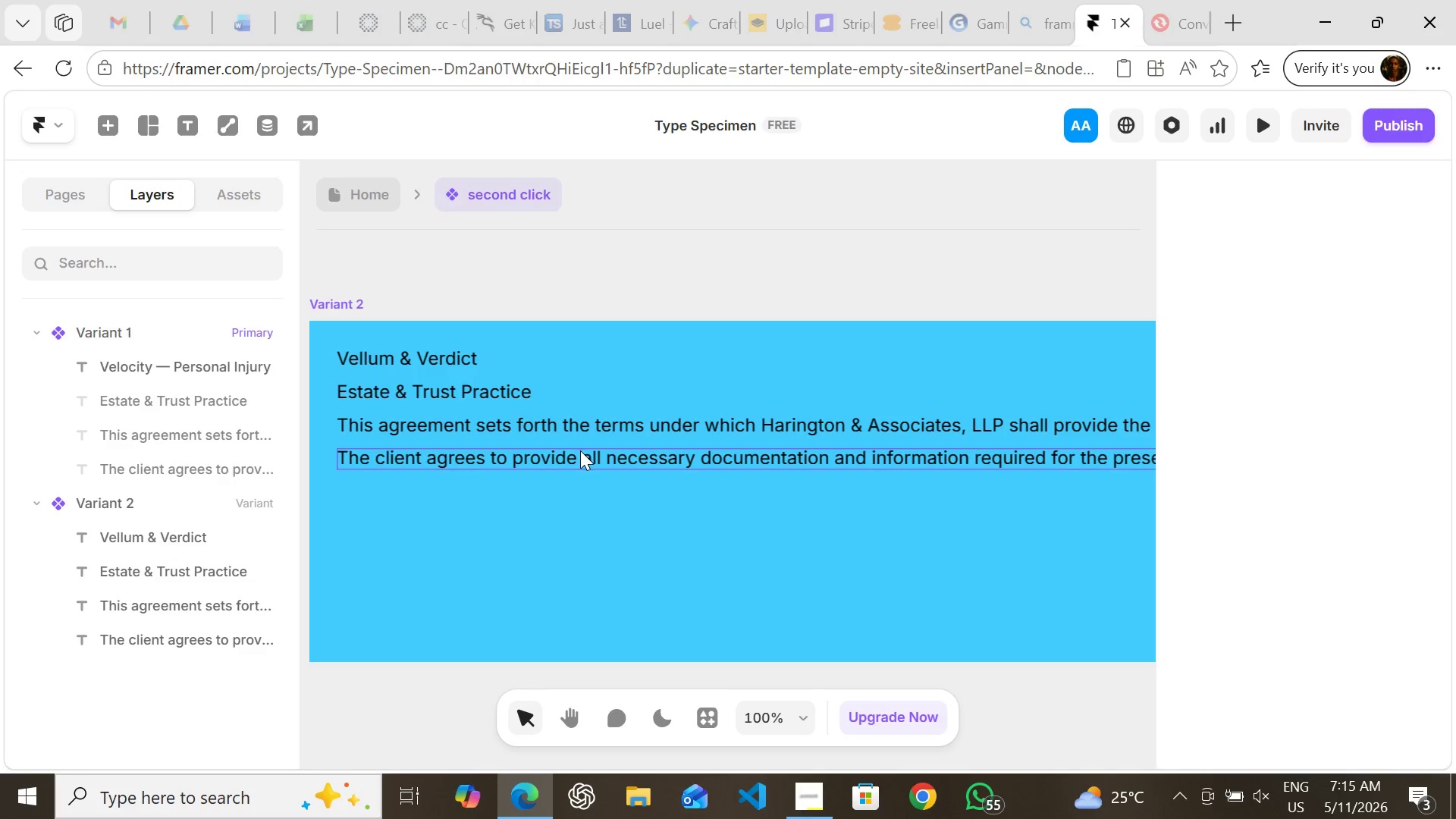 
left_click([580, 450])
 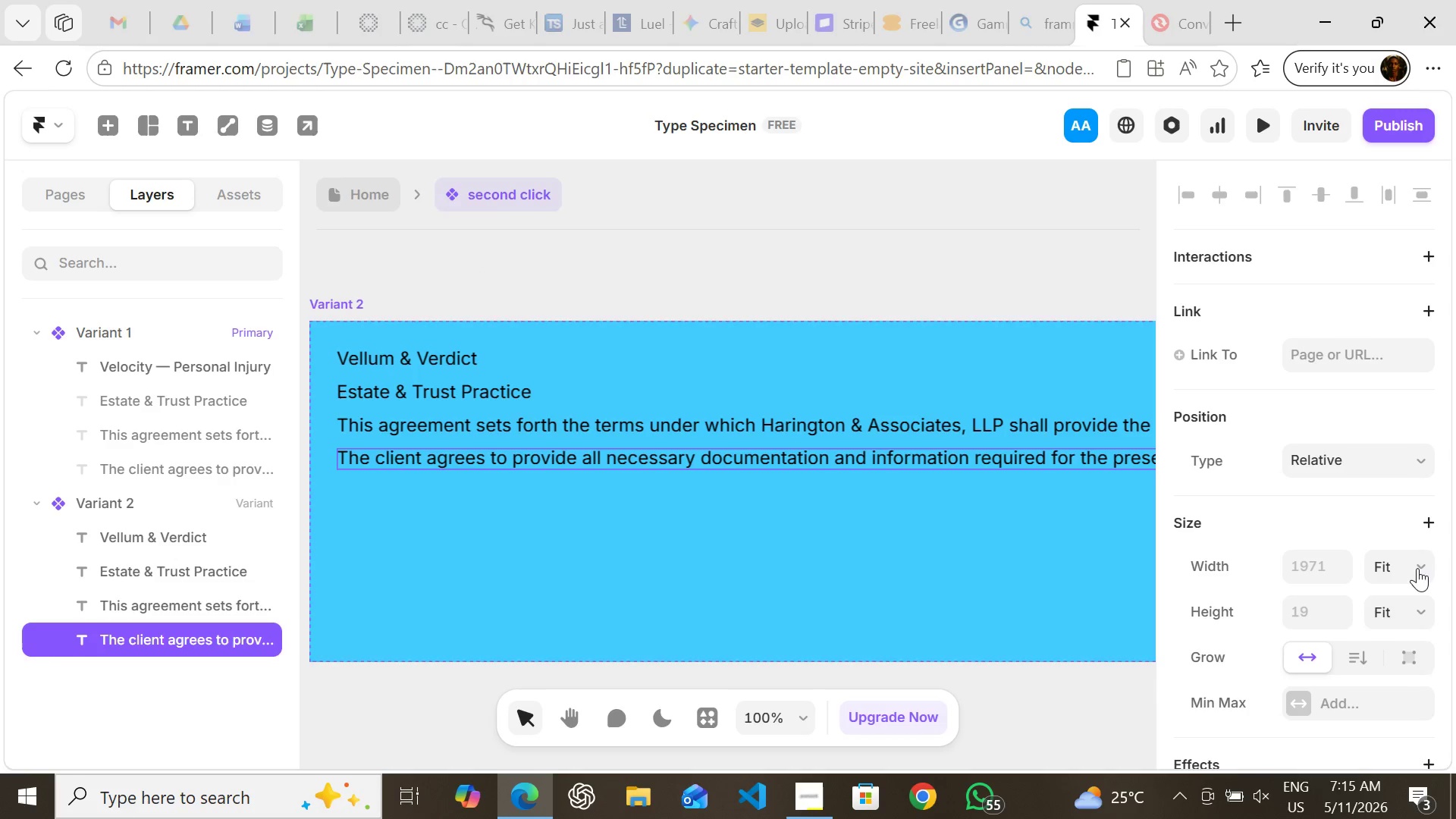 
left_click([1417, 568])
 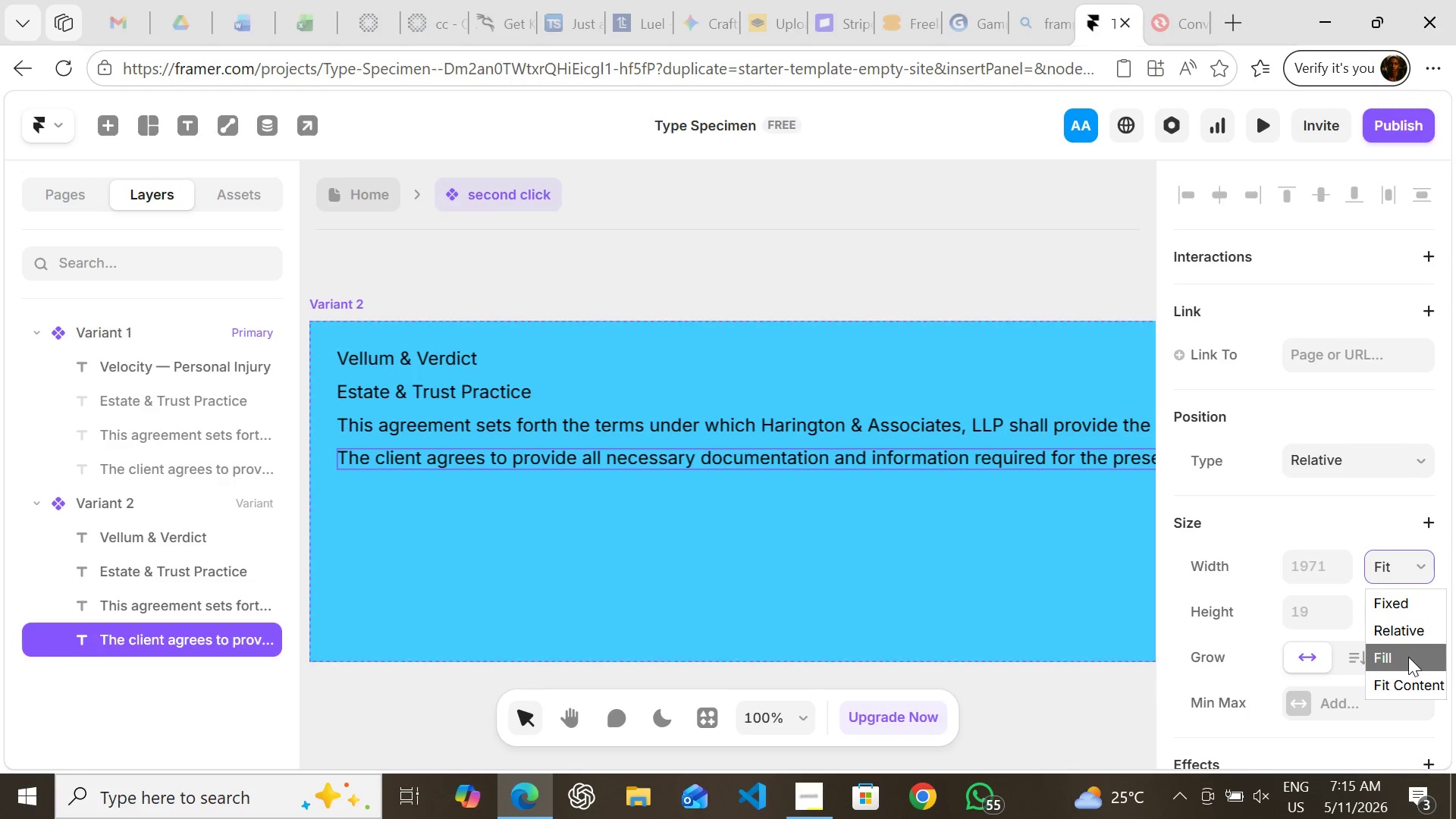 
left_click([1408, 657])
 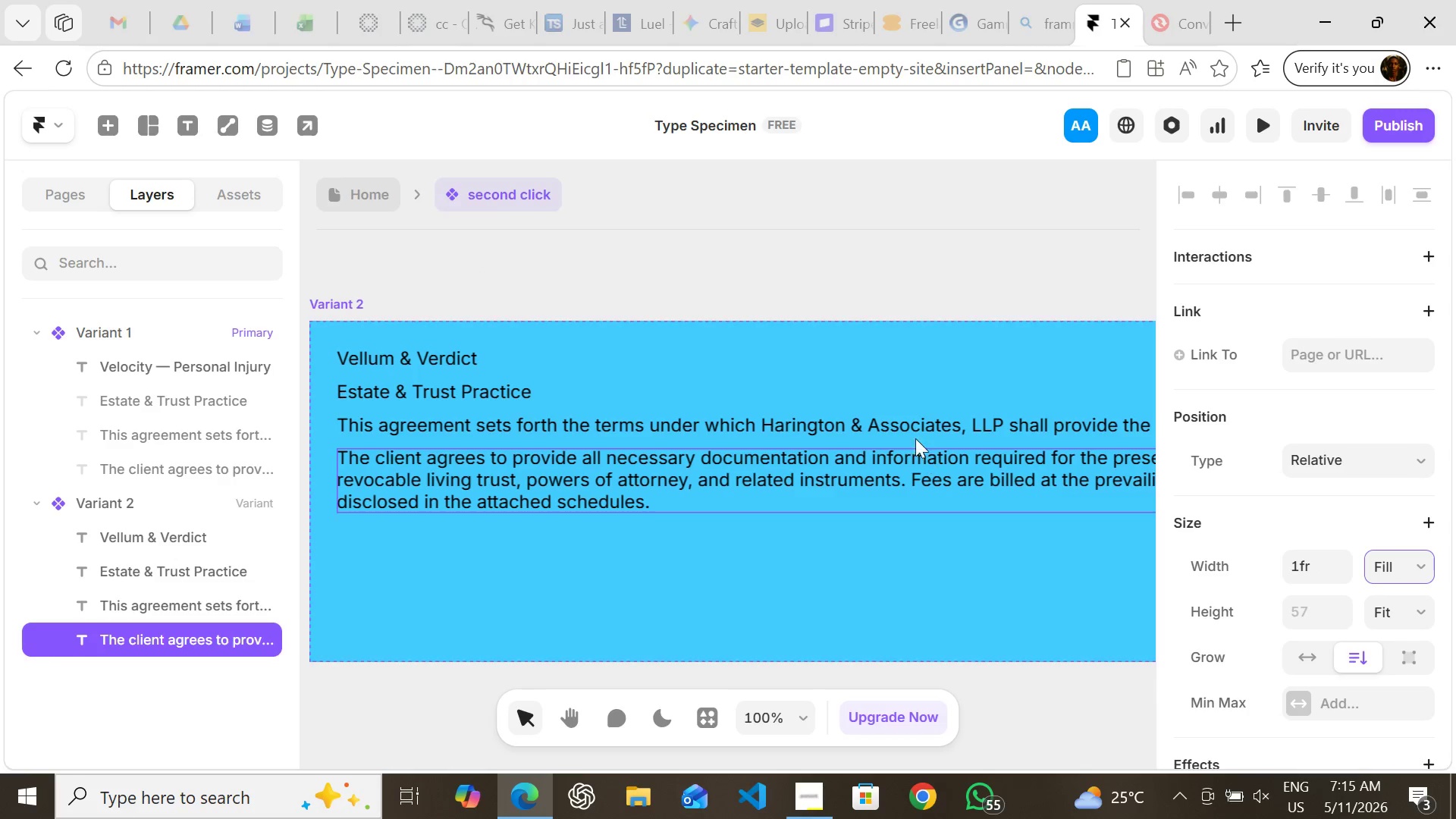 
left_click([906, 424])
 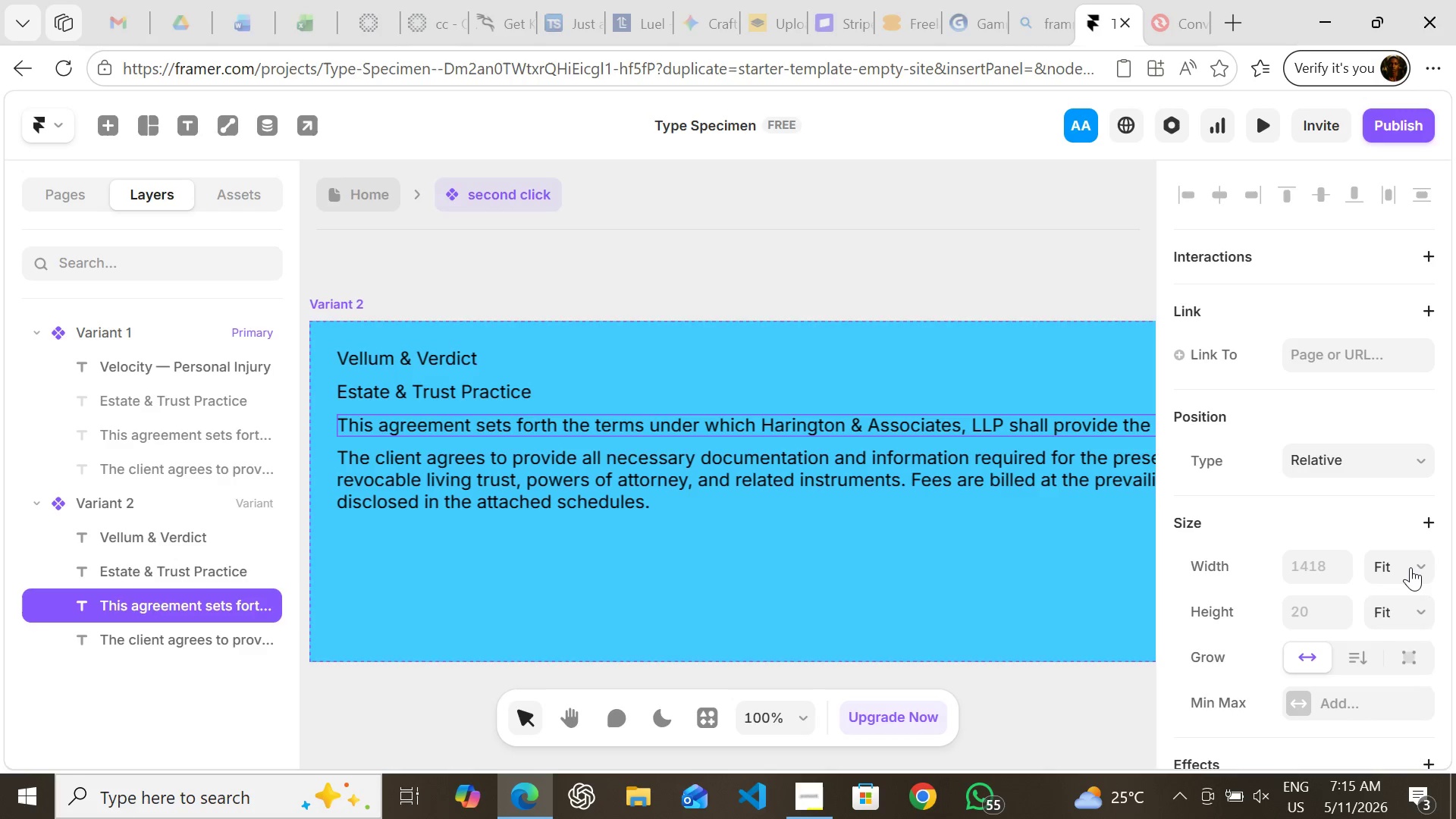 
left_click([1410, 567])
 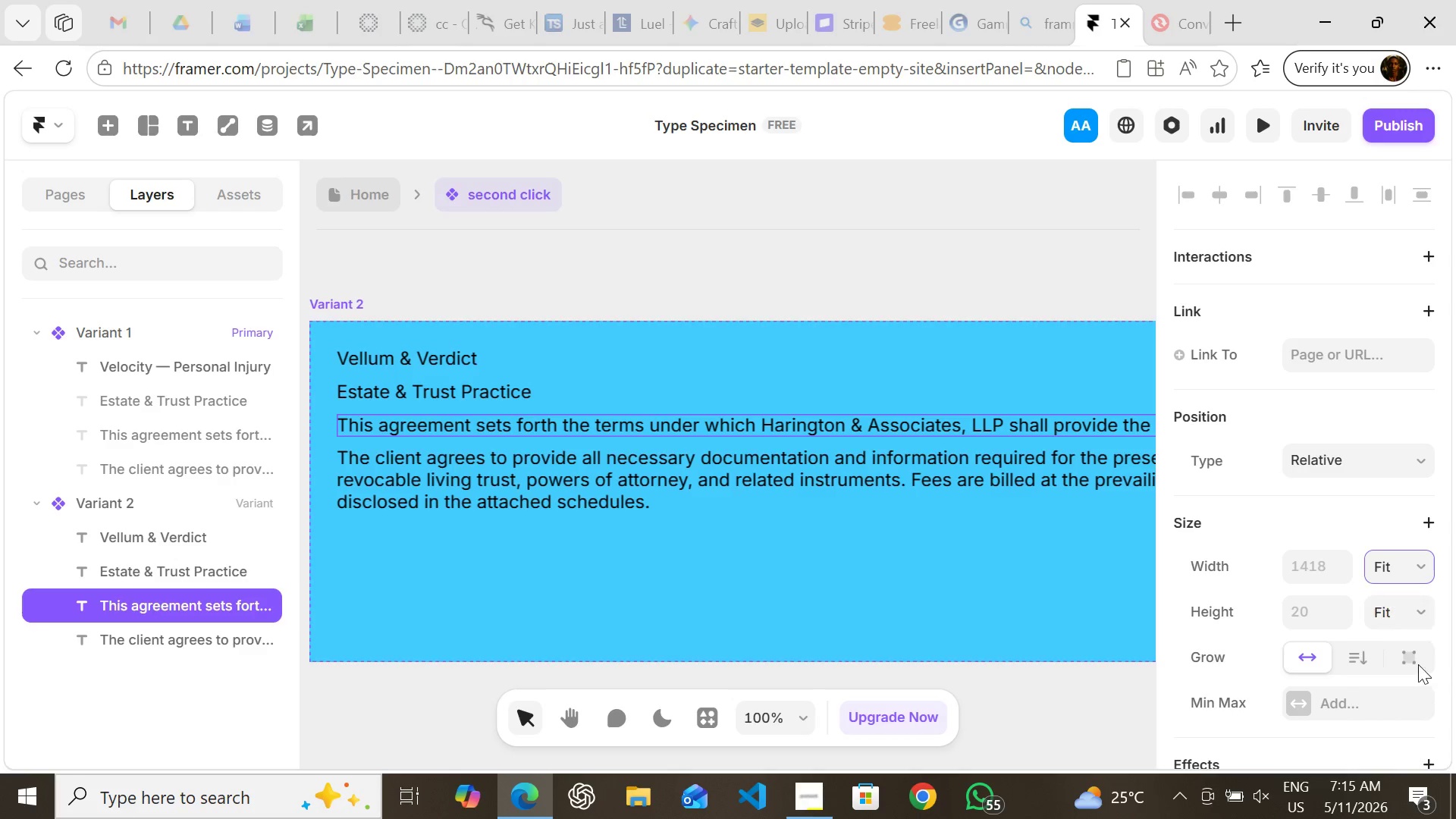 
left_click([1418, 664])
 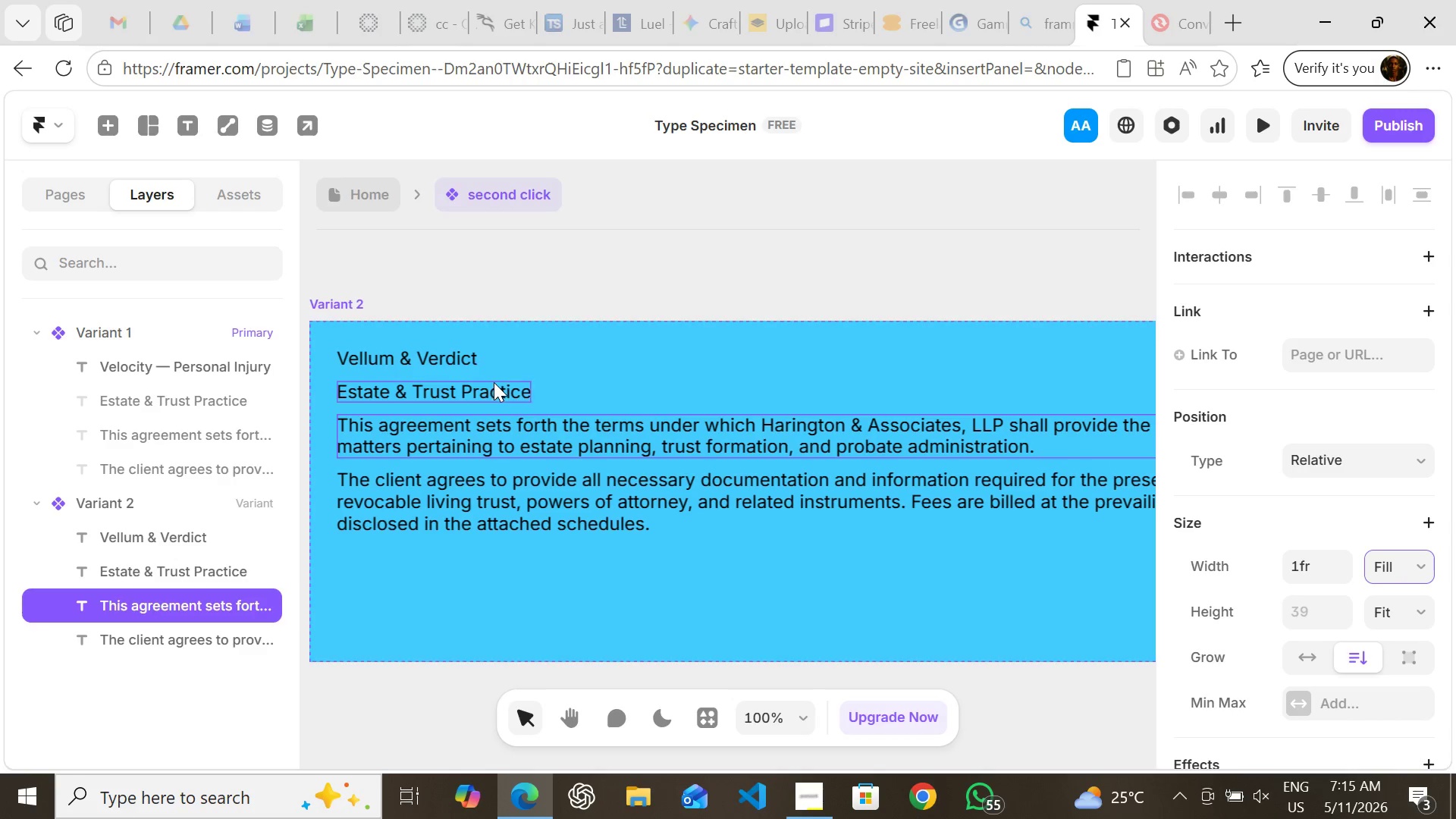 
left_click([494, 382])
 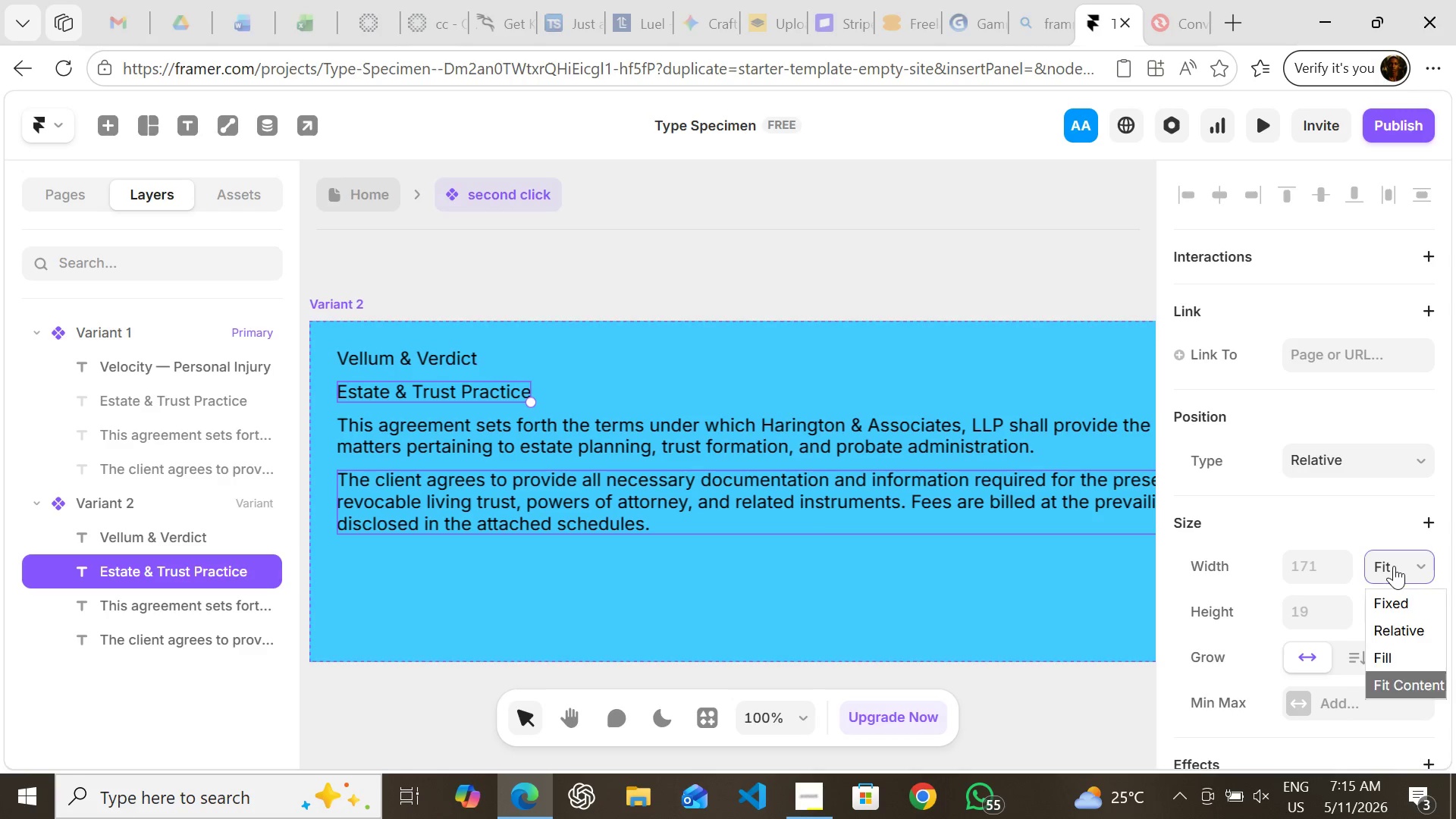 
left_click([1394, 566])
 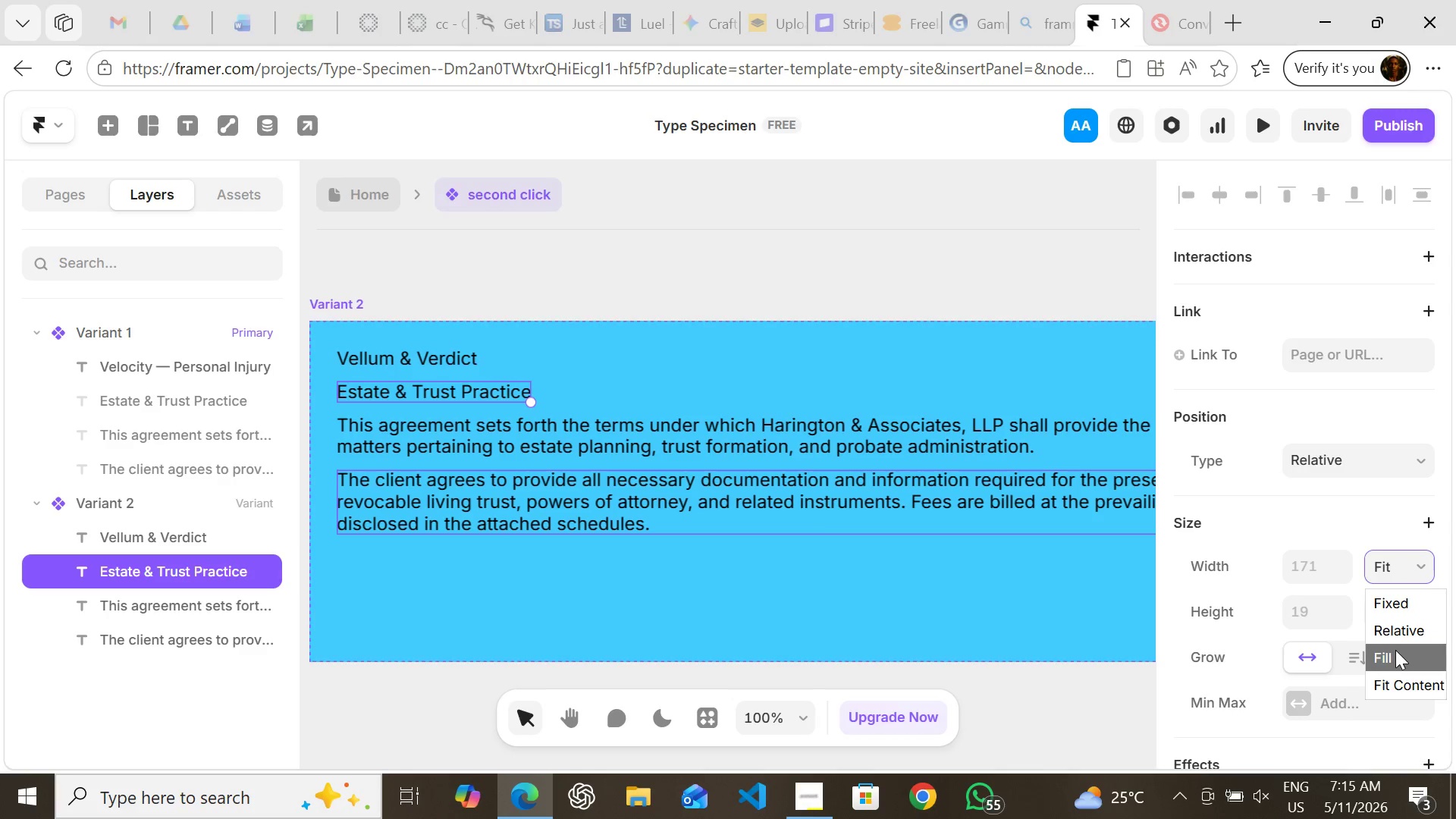 
left_click([1395, 650])
 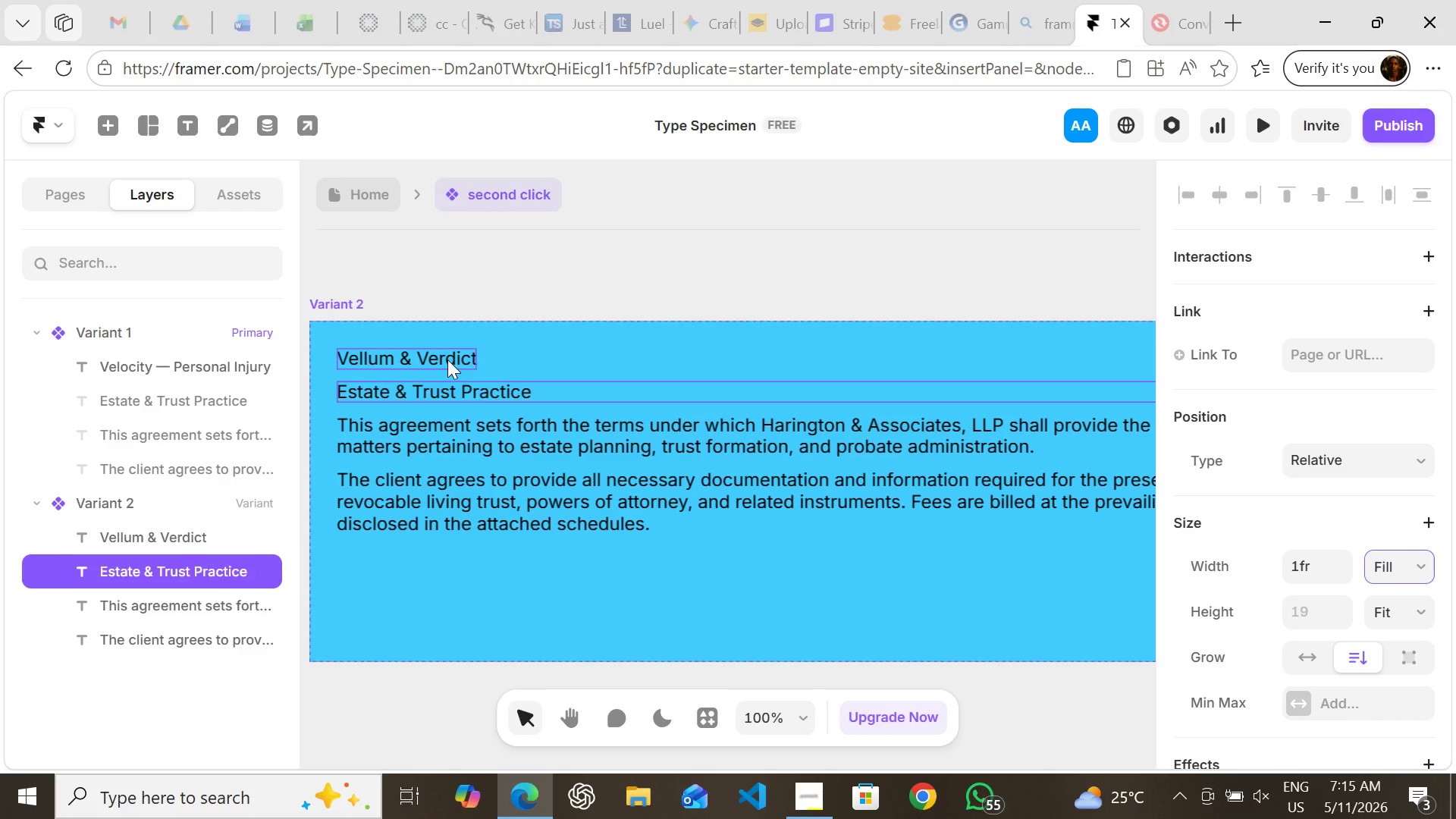 
left_click([447, 359])
 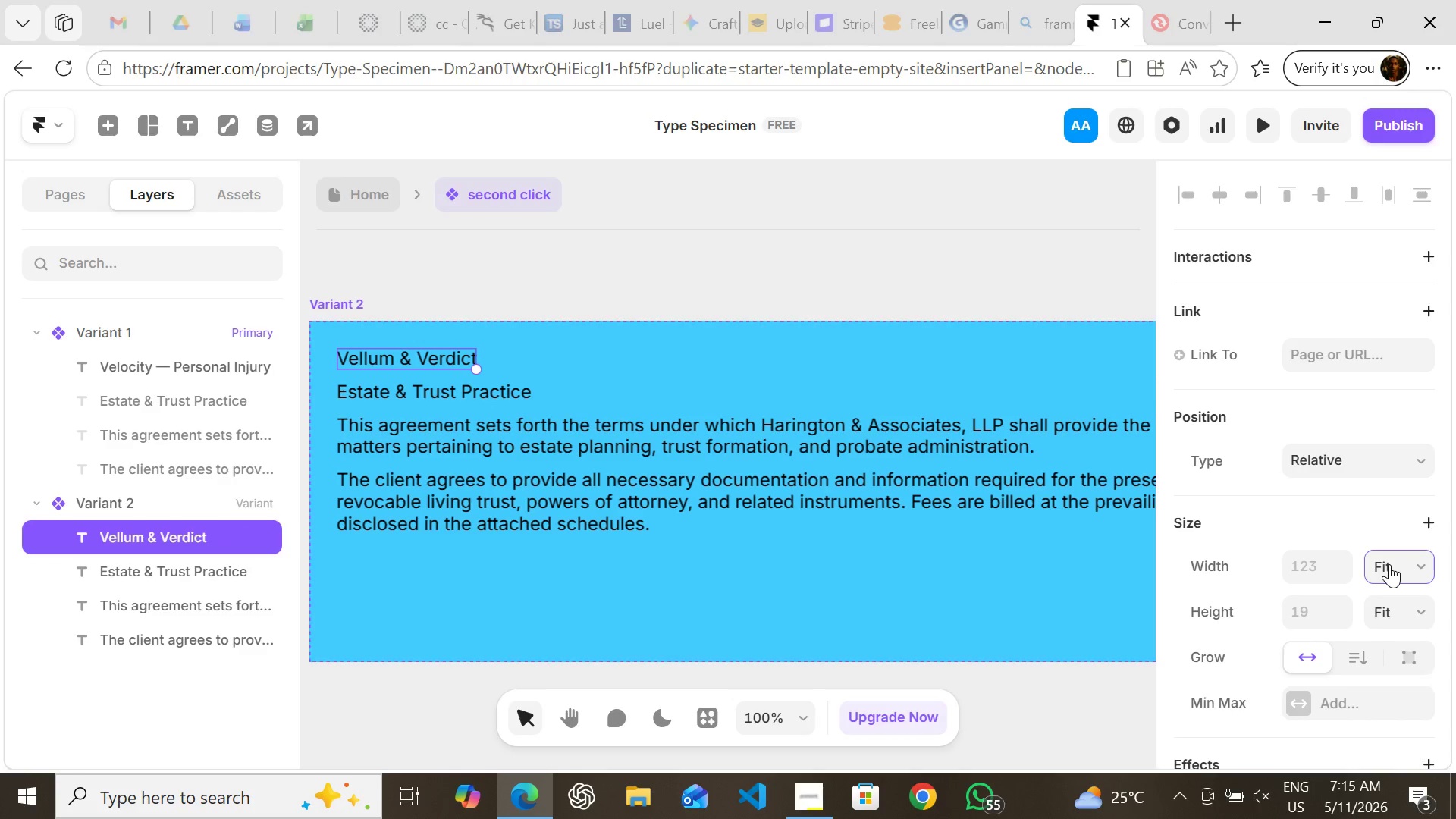 
left_click([1389, 564])
 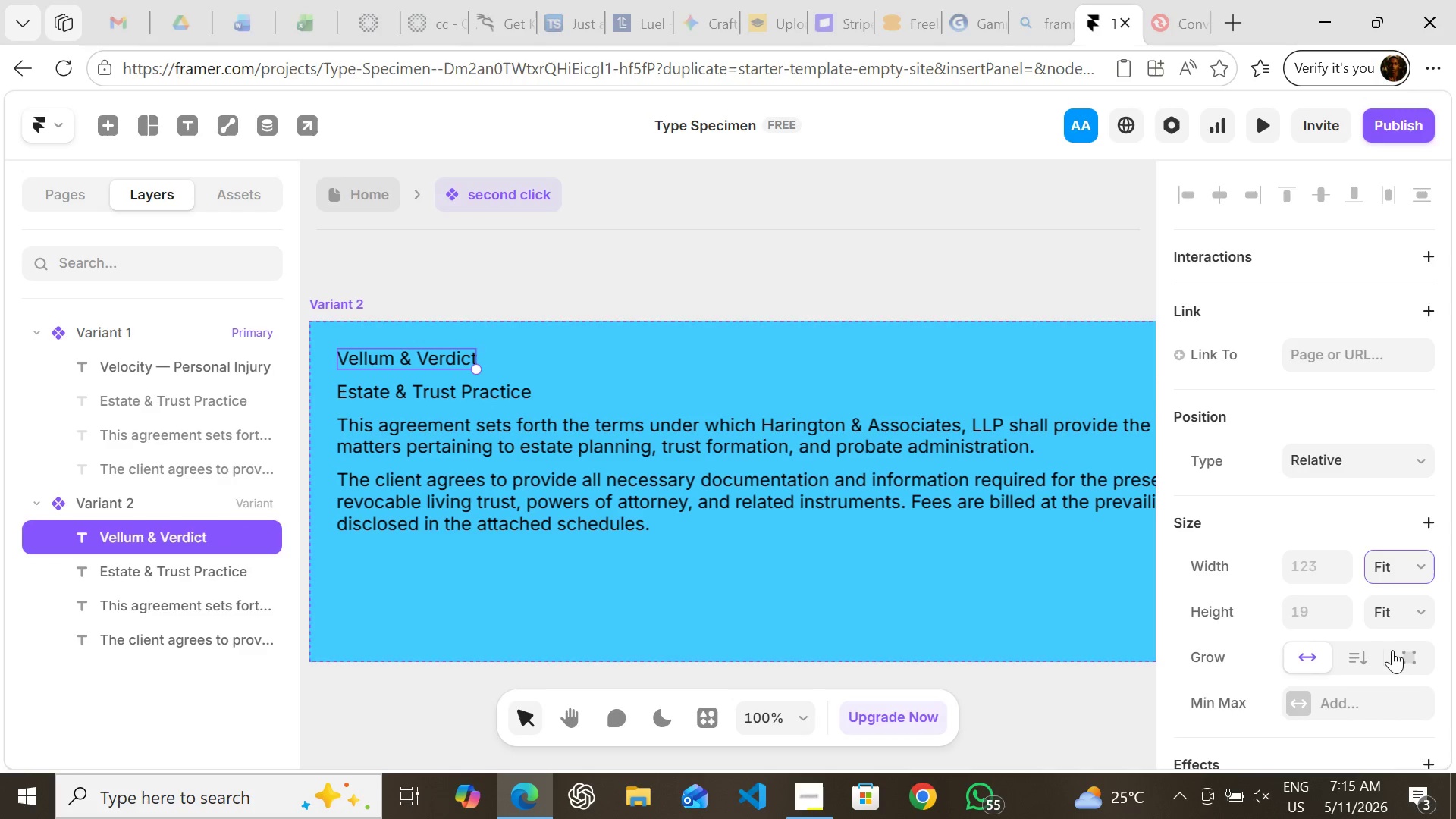 
left_click([1392, 650])
 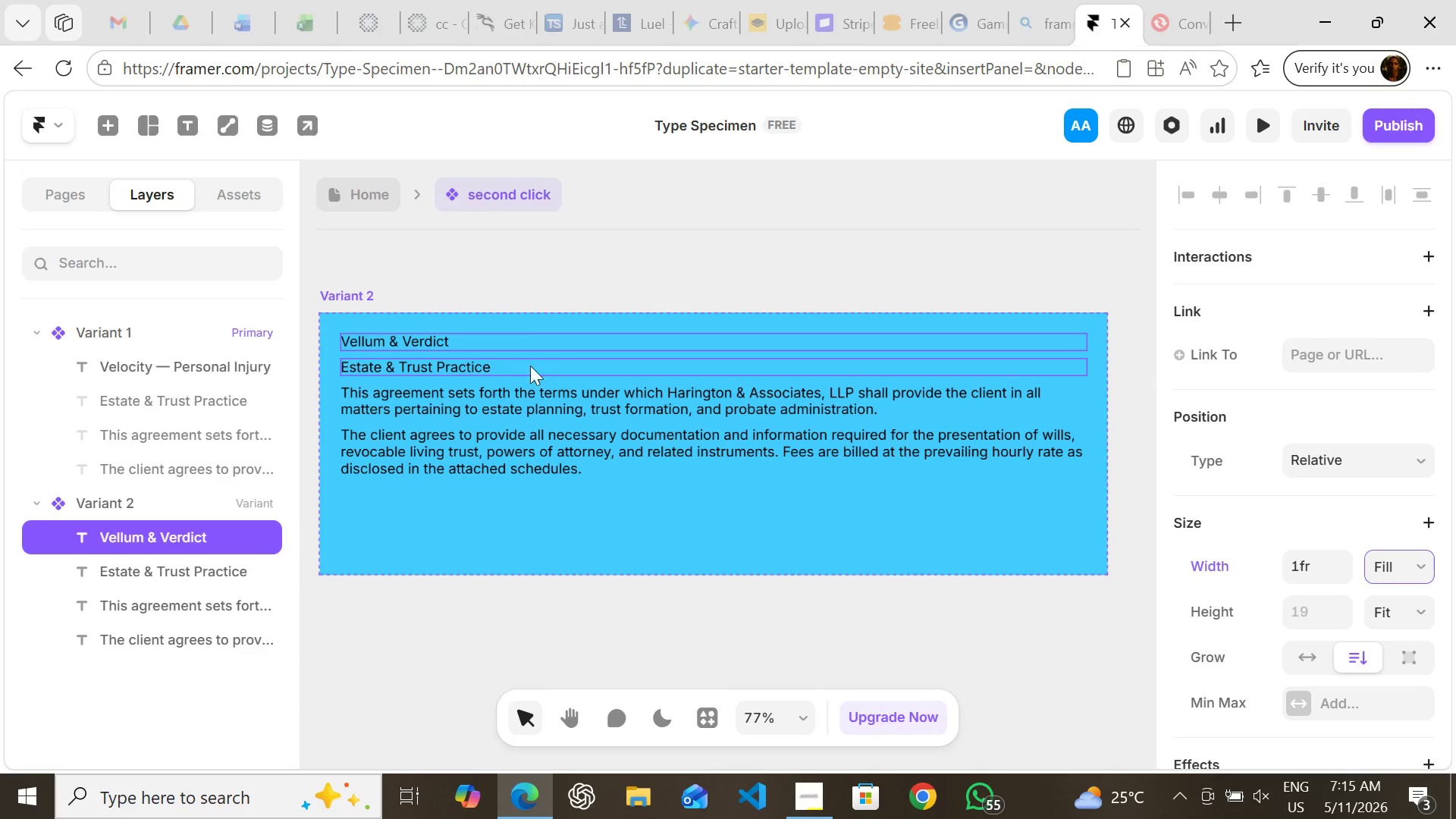 
left_click([428, 339])
 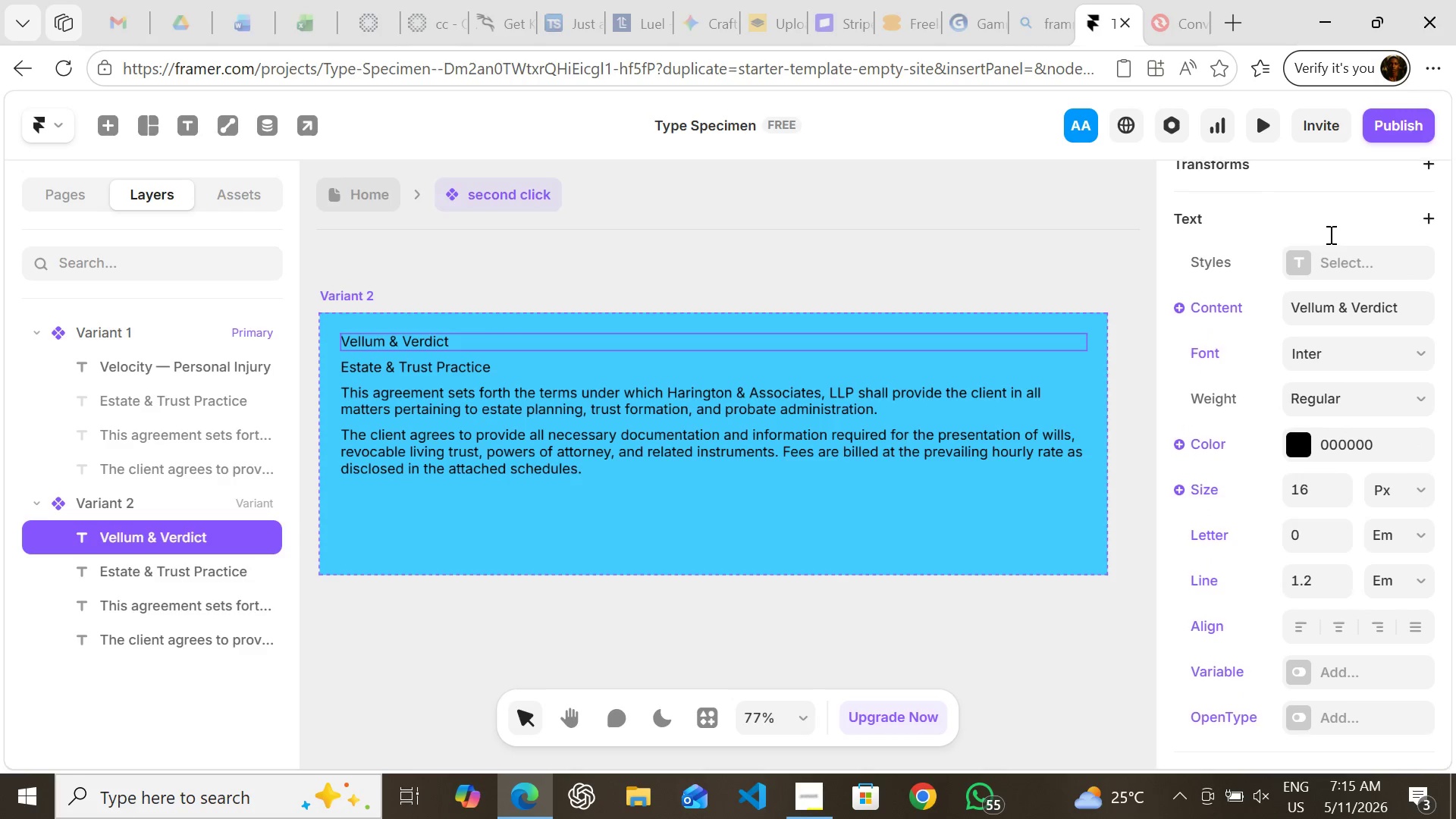 
wait(5.02)
 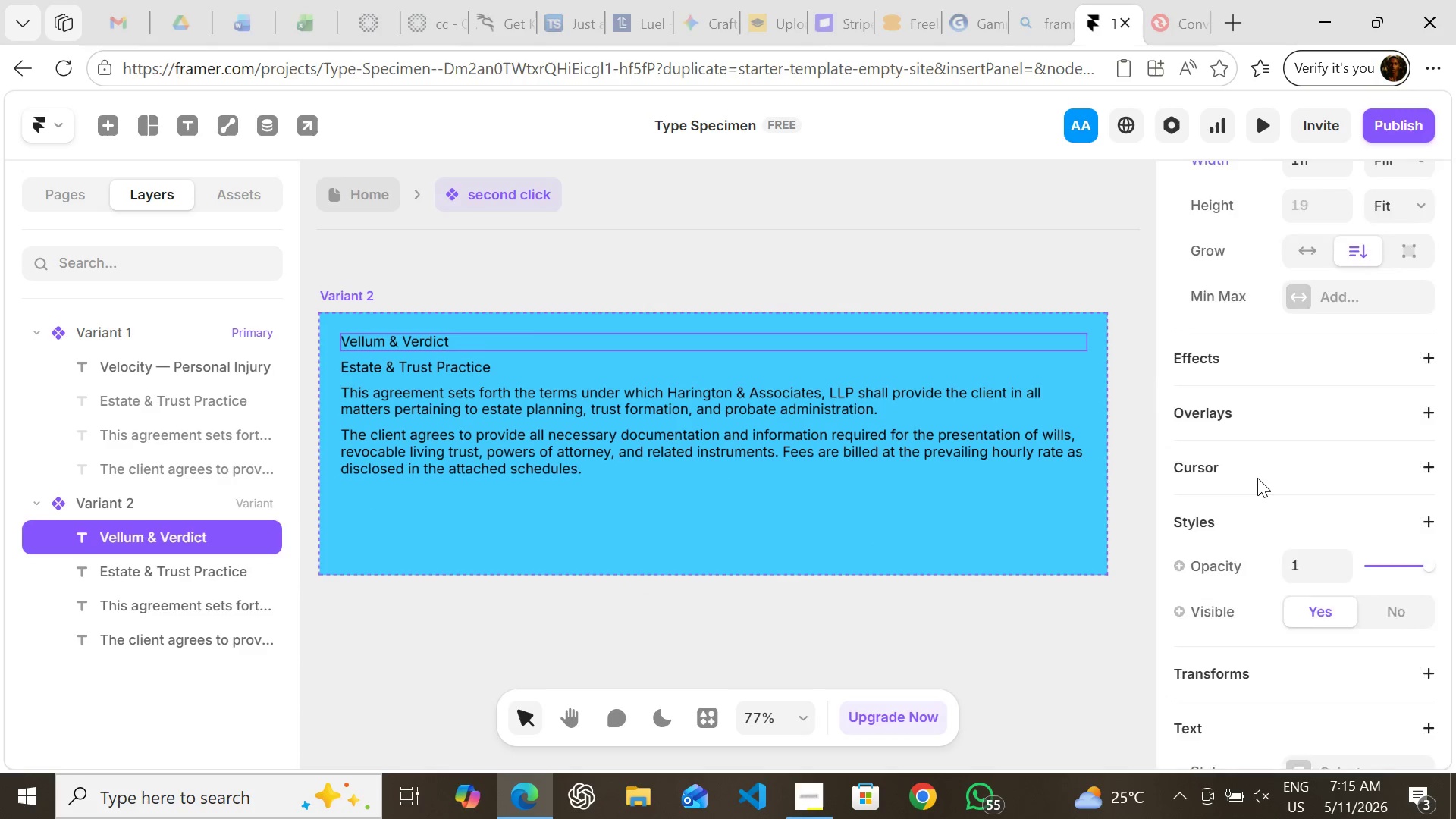 
left_click([1304, 253])
 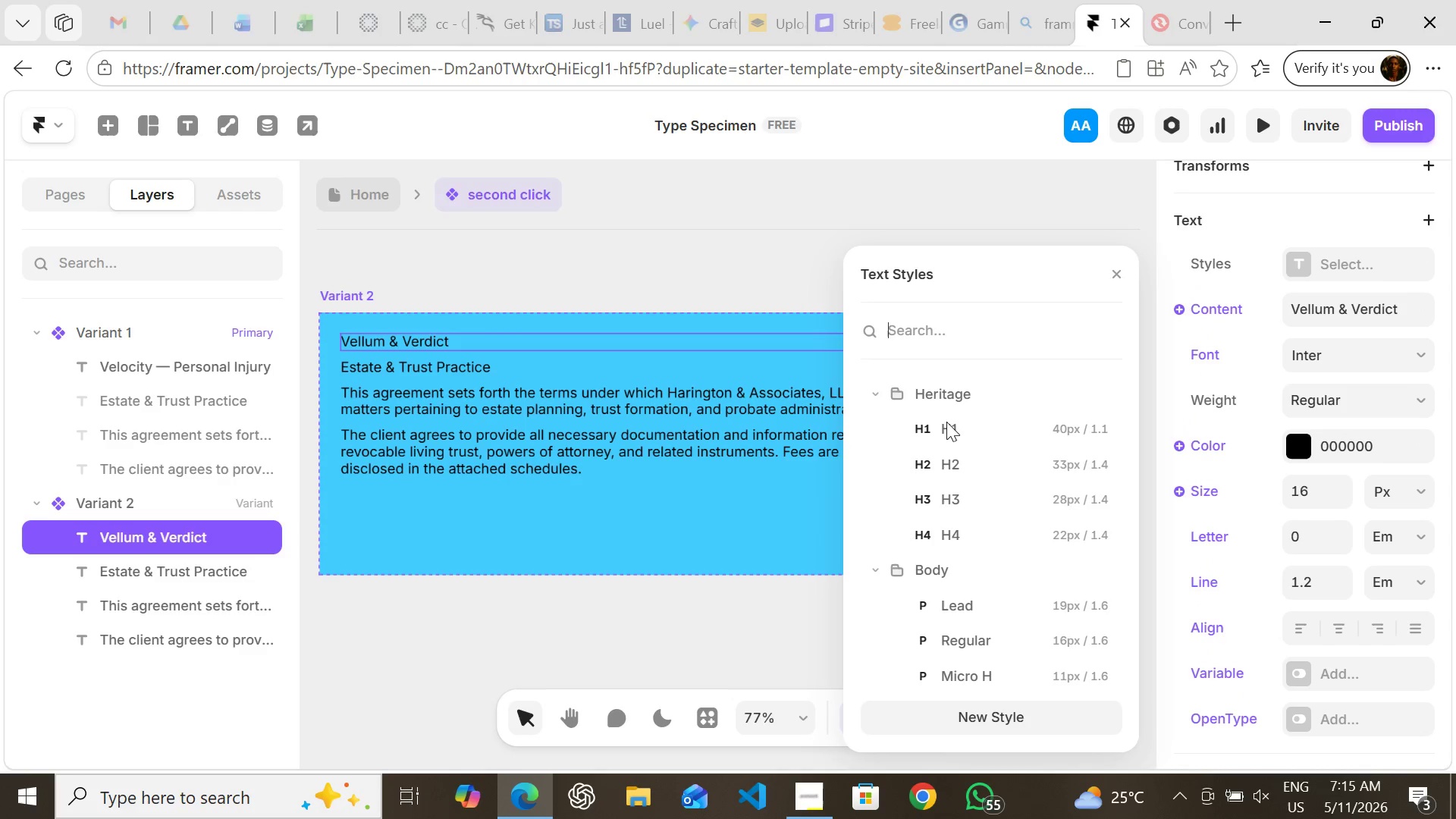 
mouse_move([934, 522])
 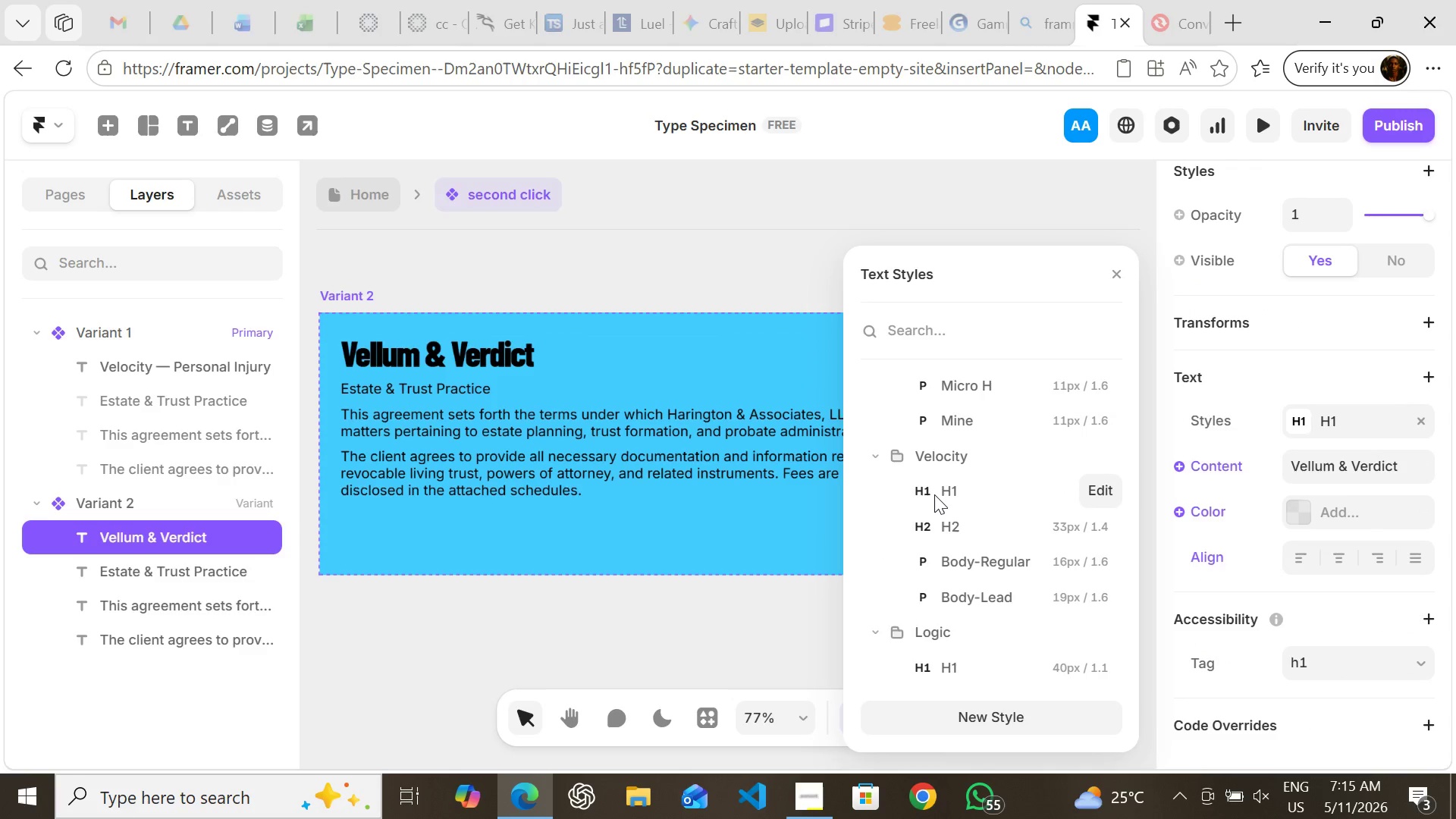 
left_click([934, 494])
 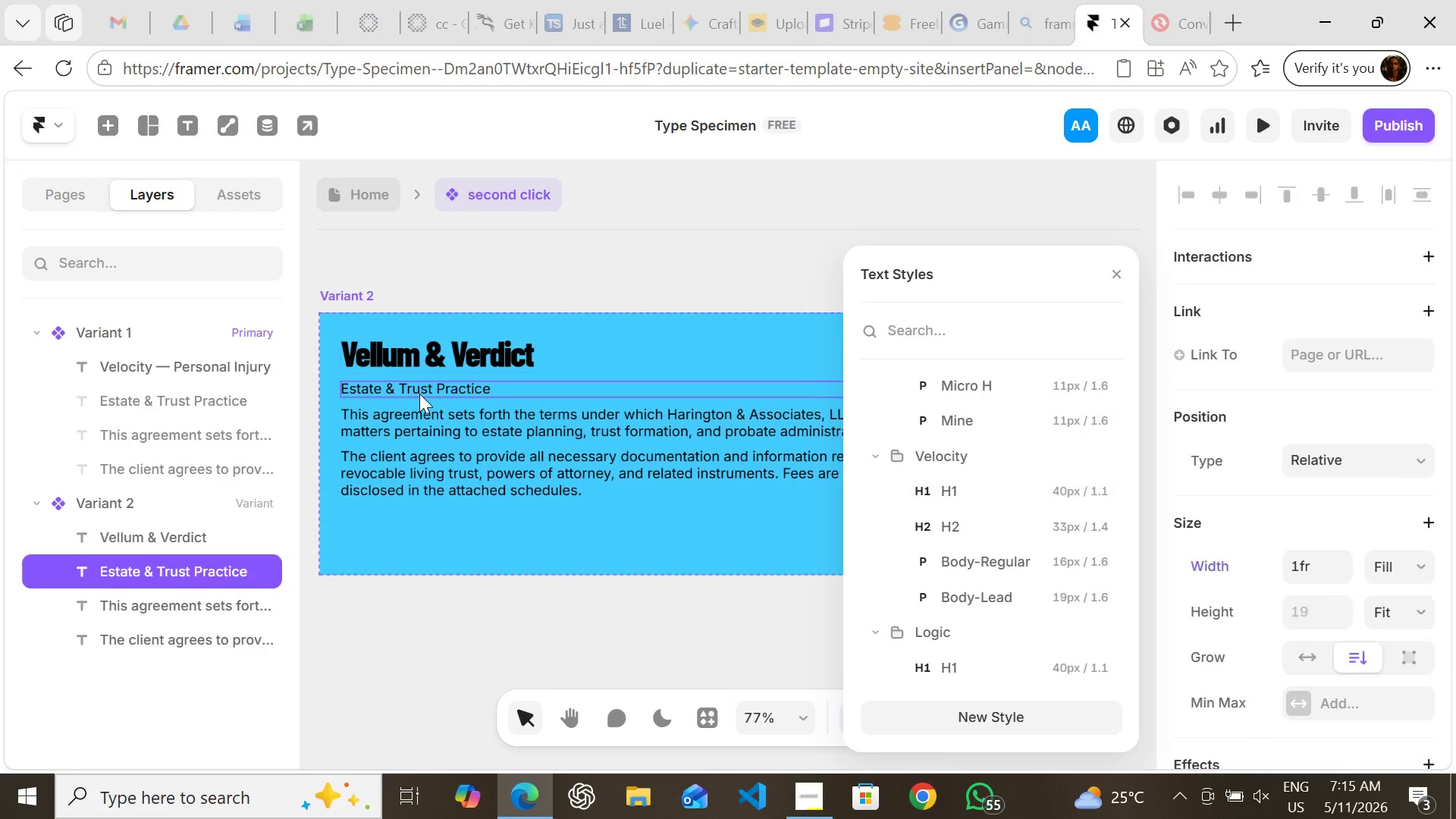 
left_click([419, 394])
 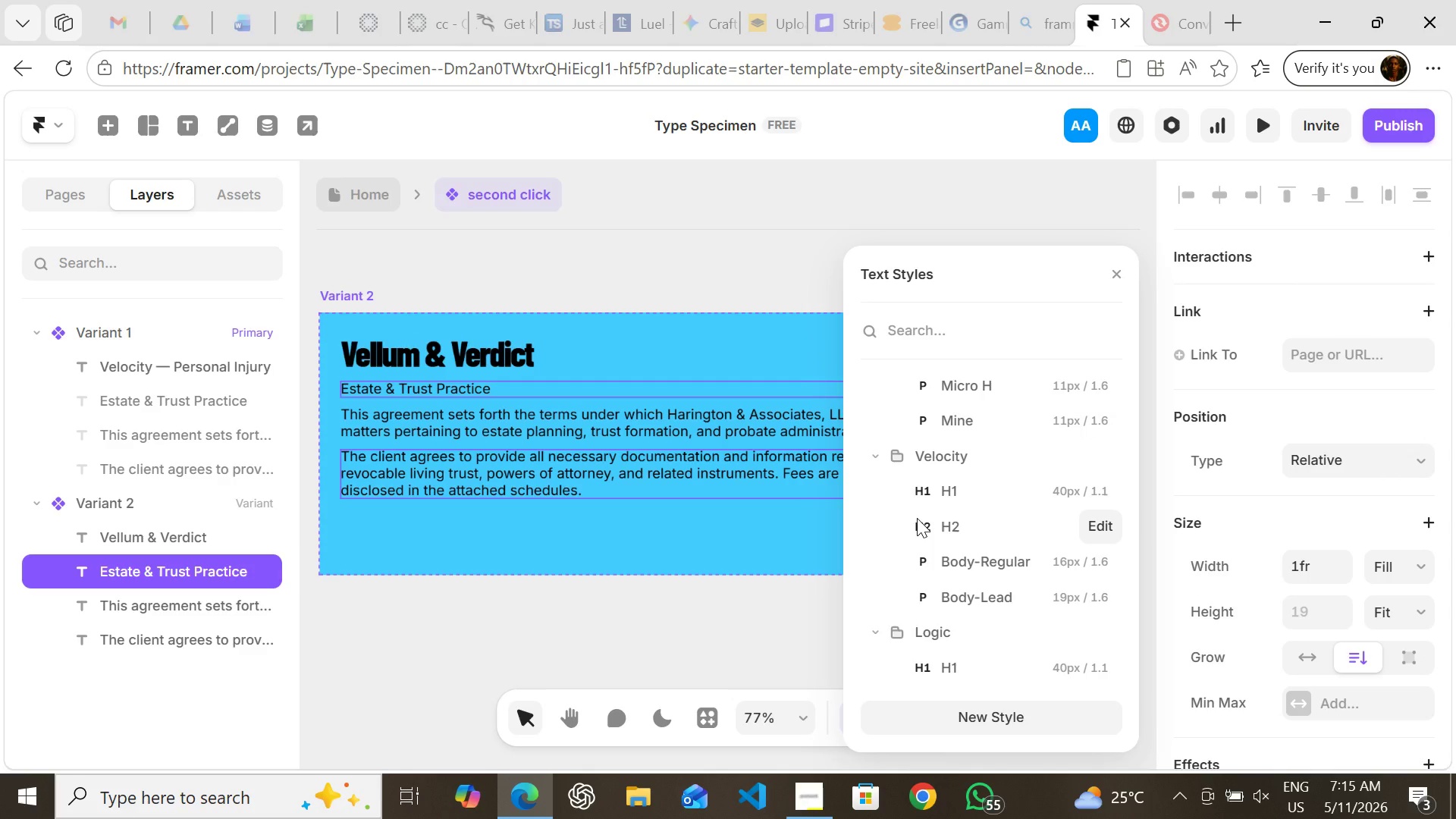 
left_click([917, 518])
 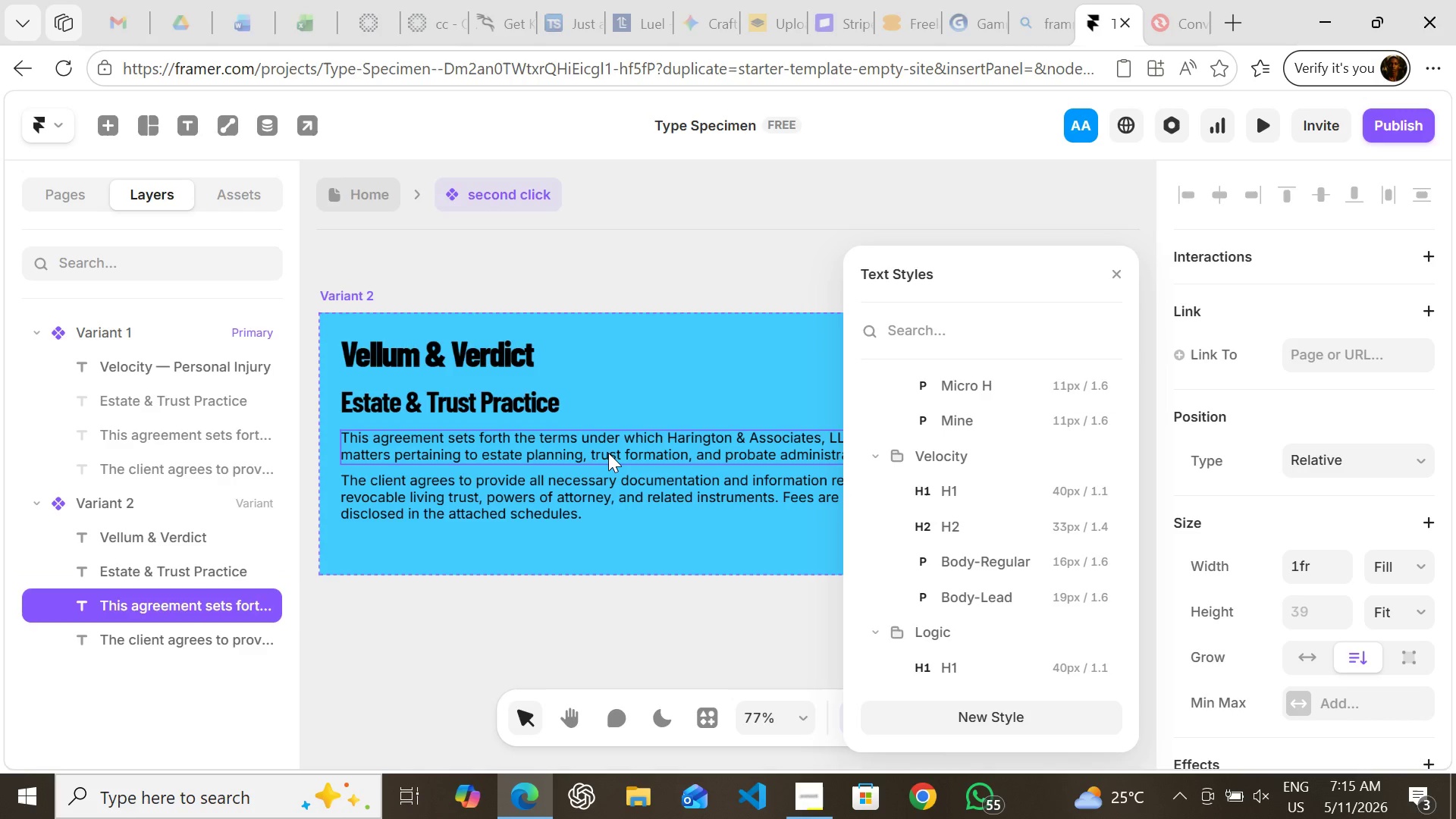 
left_click([608, 453])
 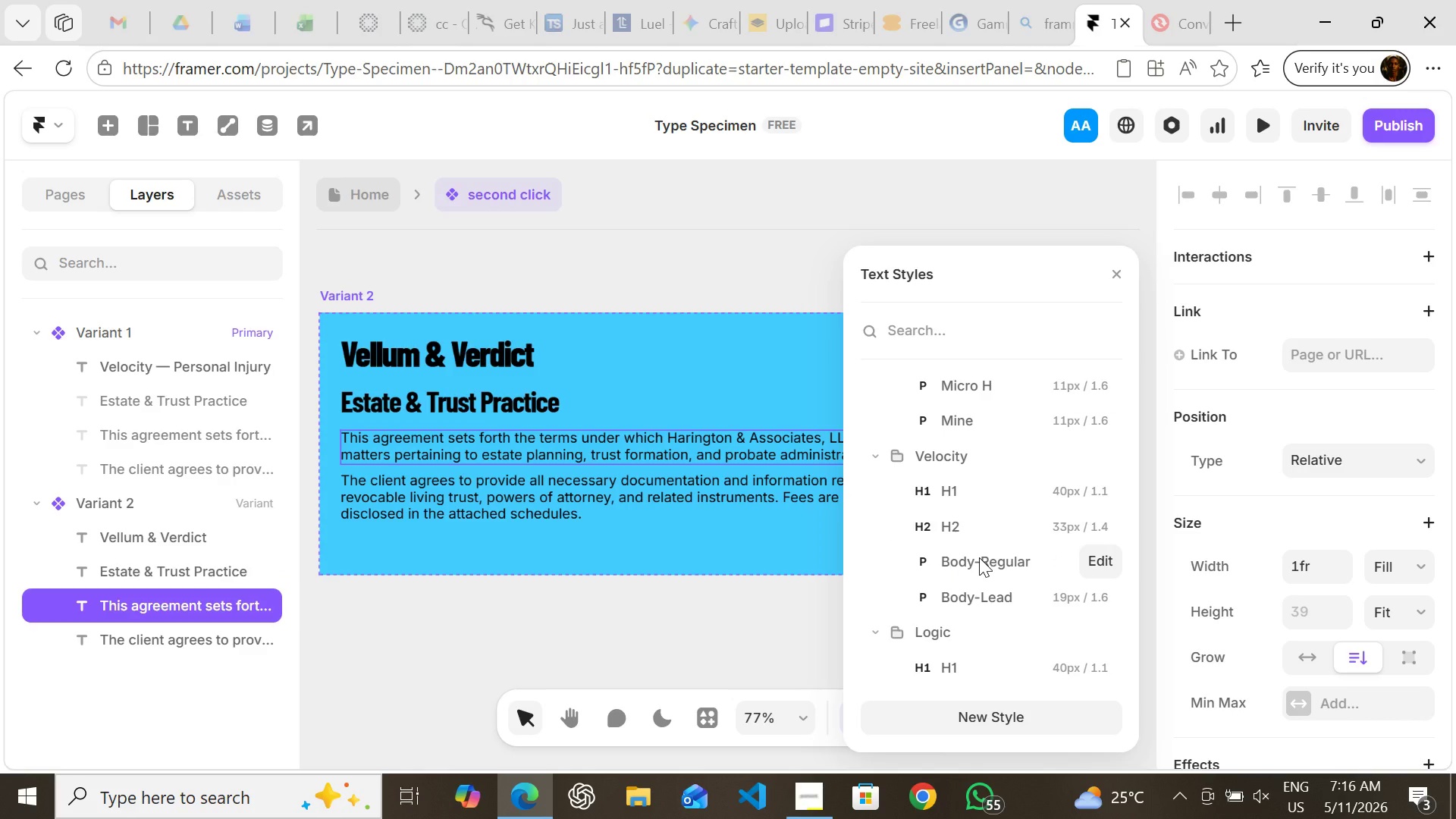 
left_click([979, 557])
 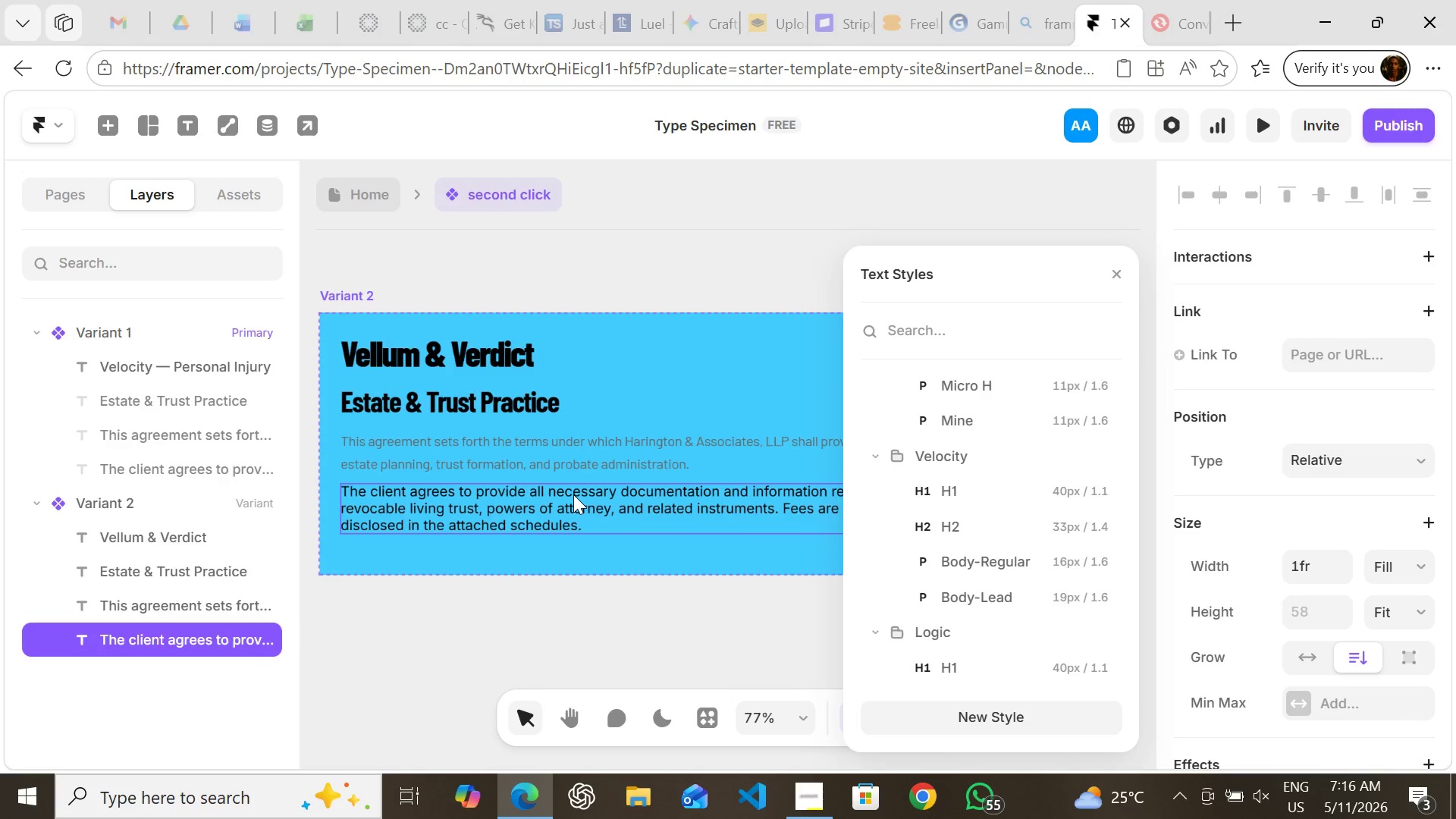 
left_click([573, 494])
 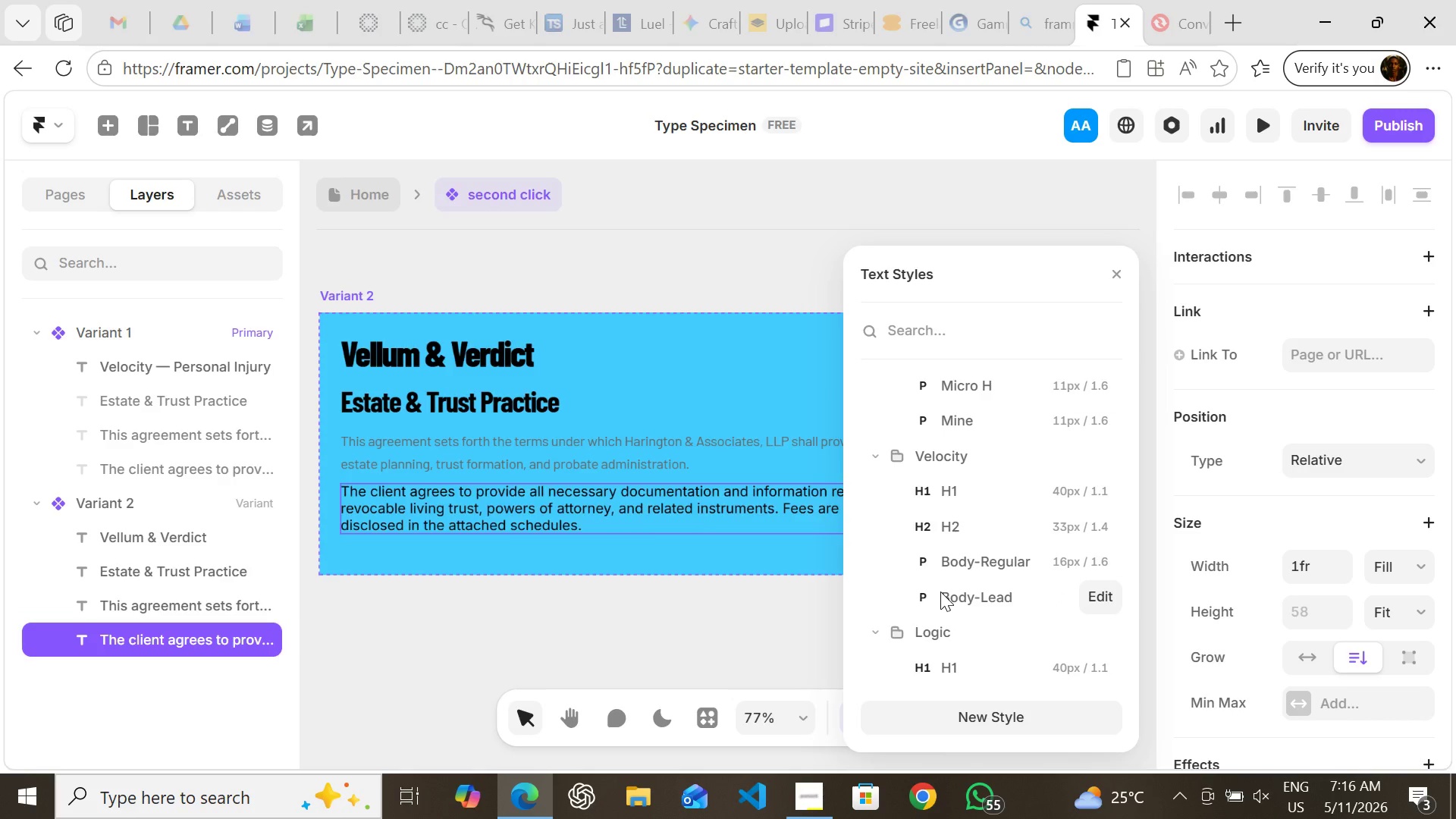 
left_click([940, 592])
 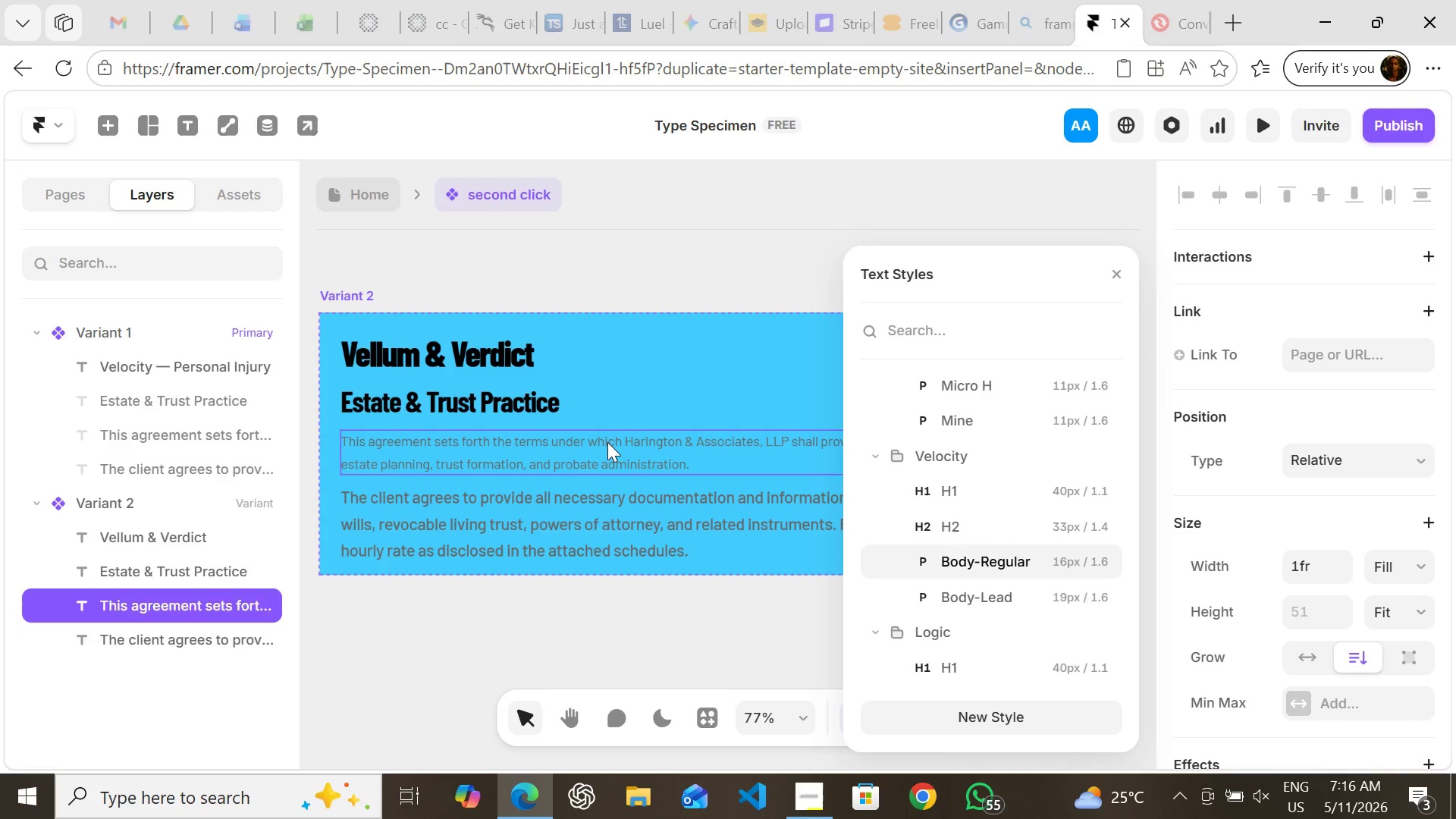 
left_click([607, 442])
 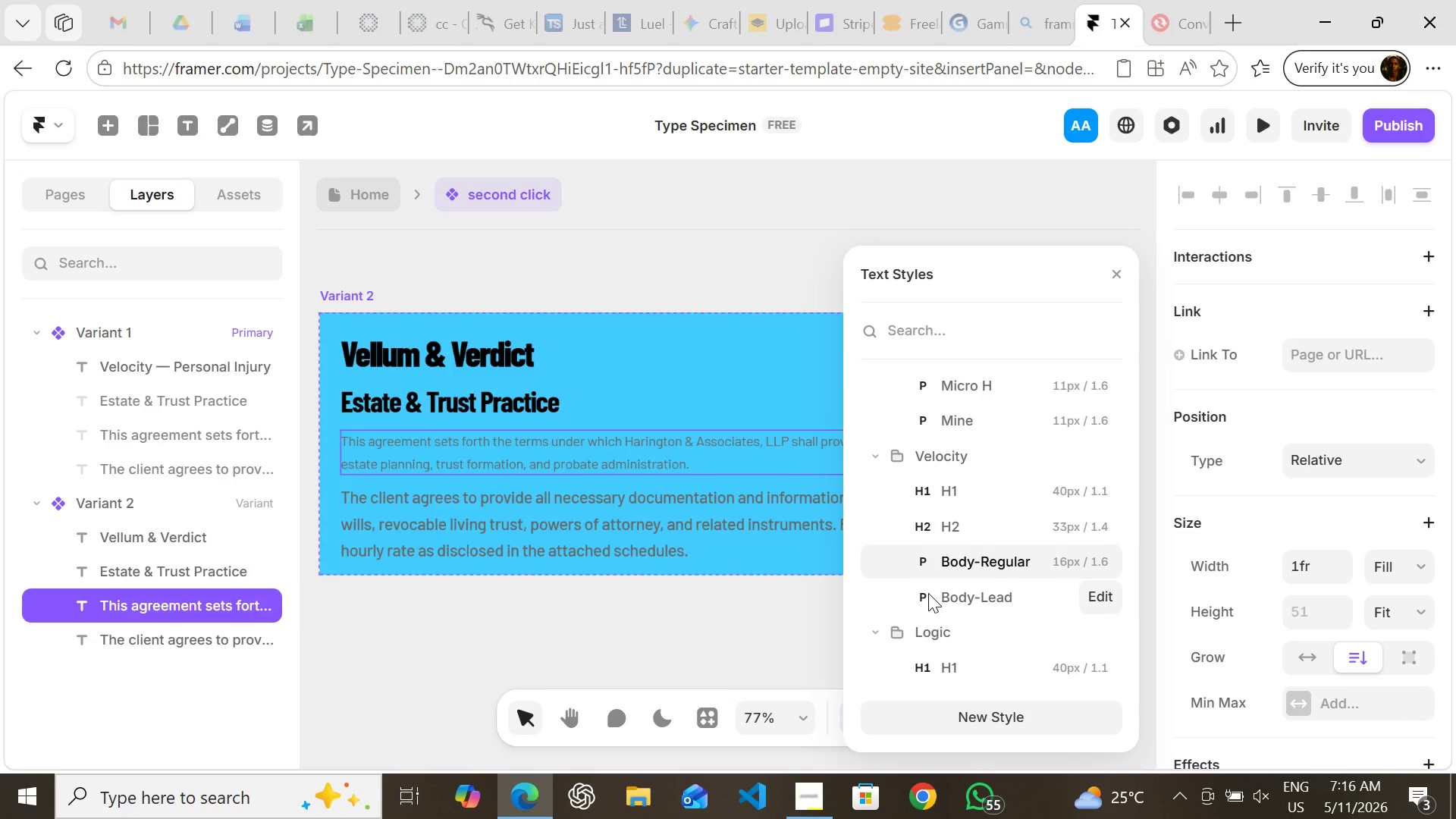 
left_click([928, 593])
 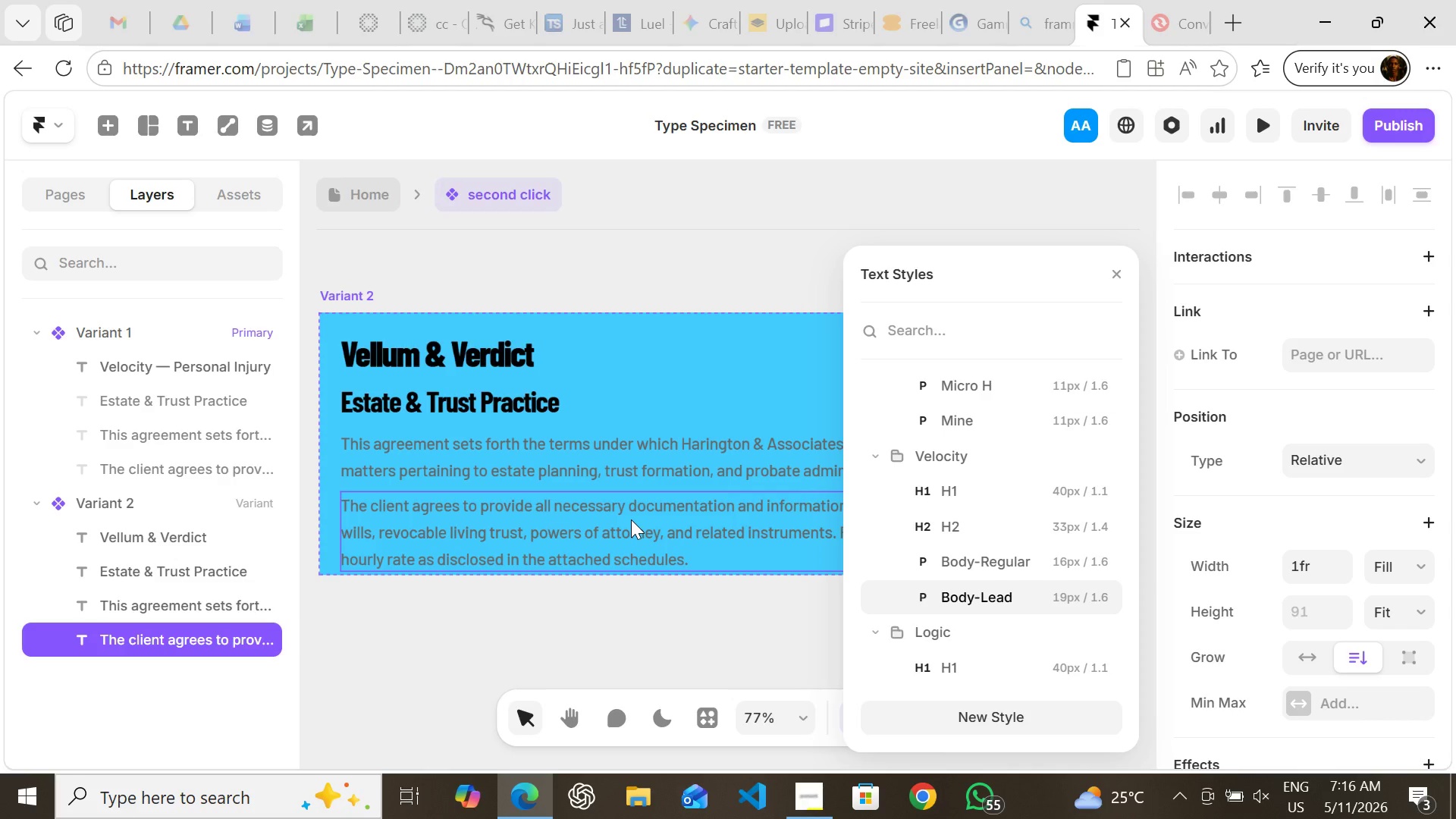 
left_click([631, 519])
 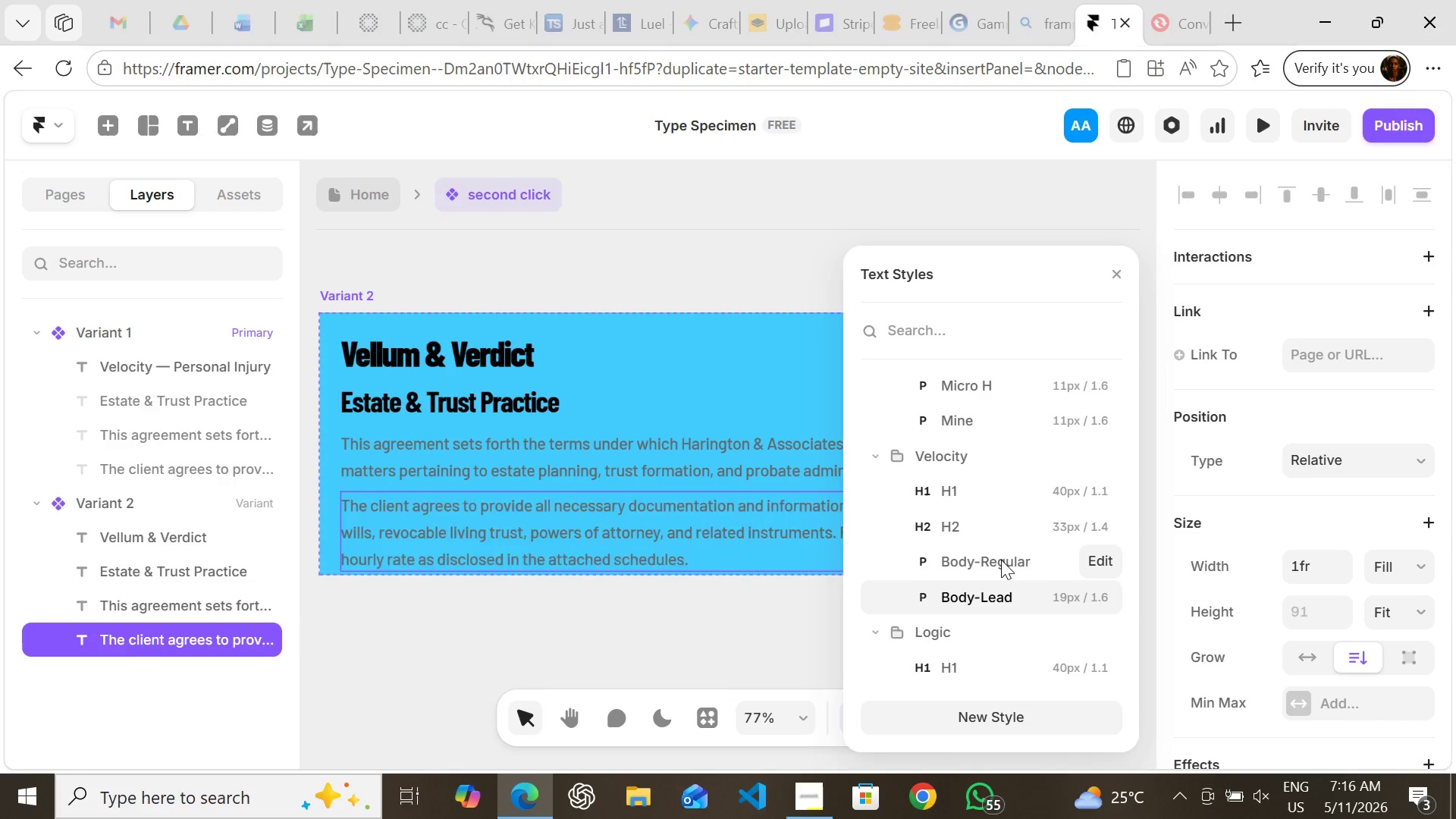 
left_click([1001, 560])
 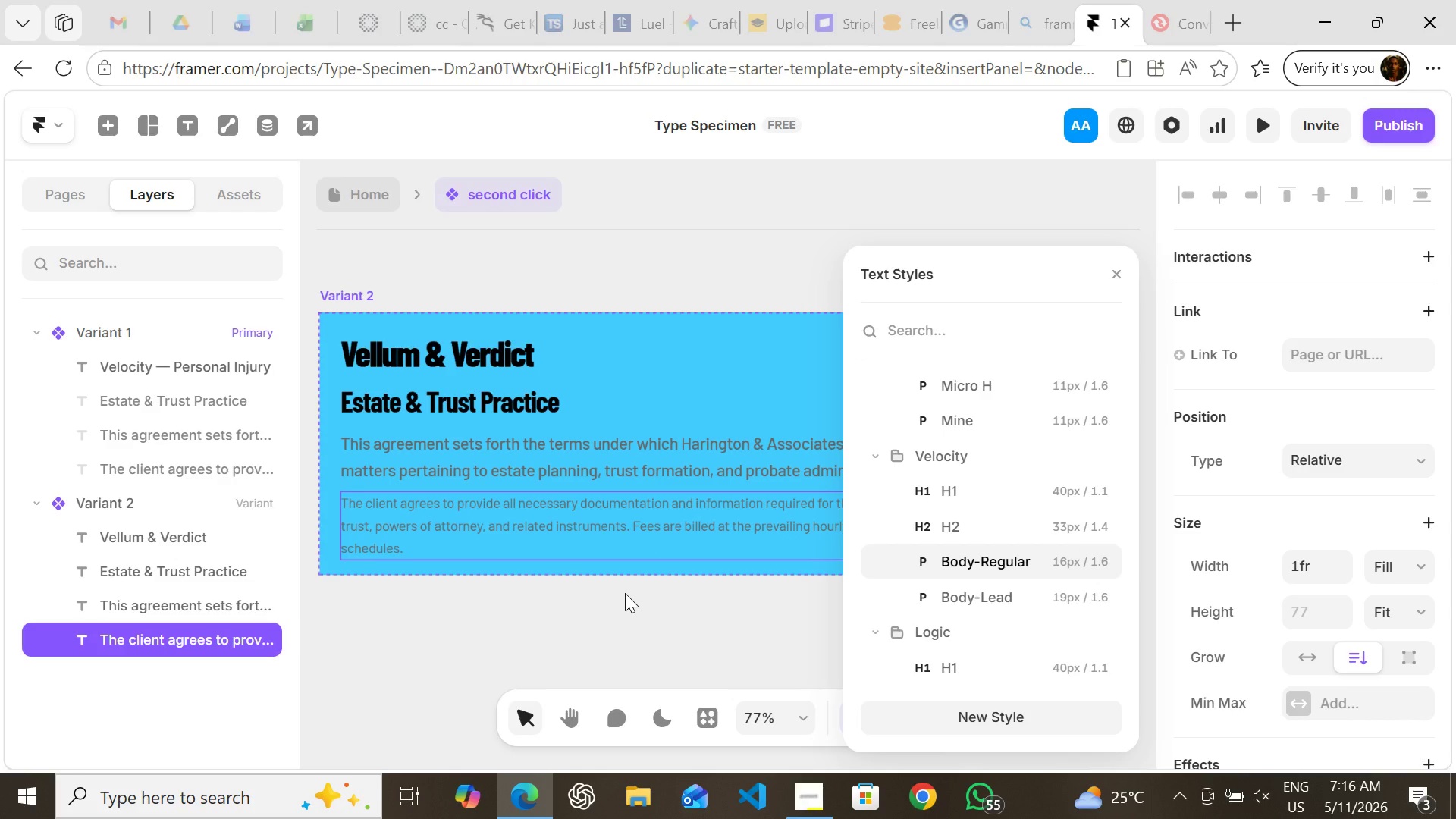 
left_click([625, 593])
 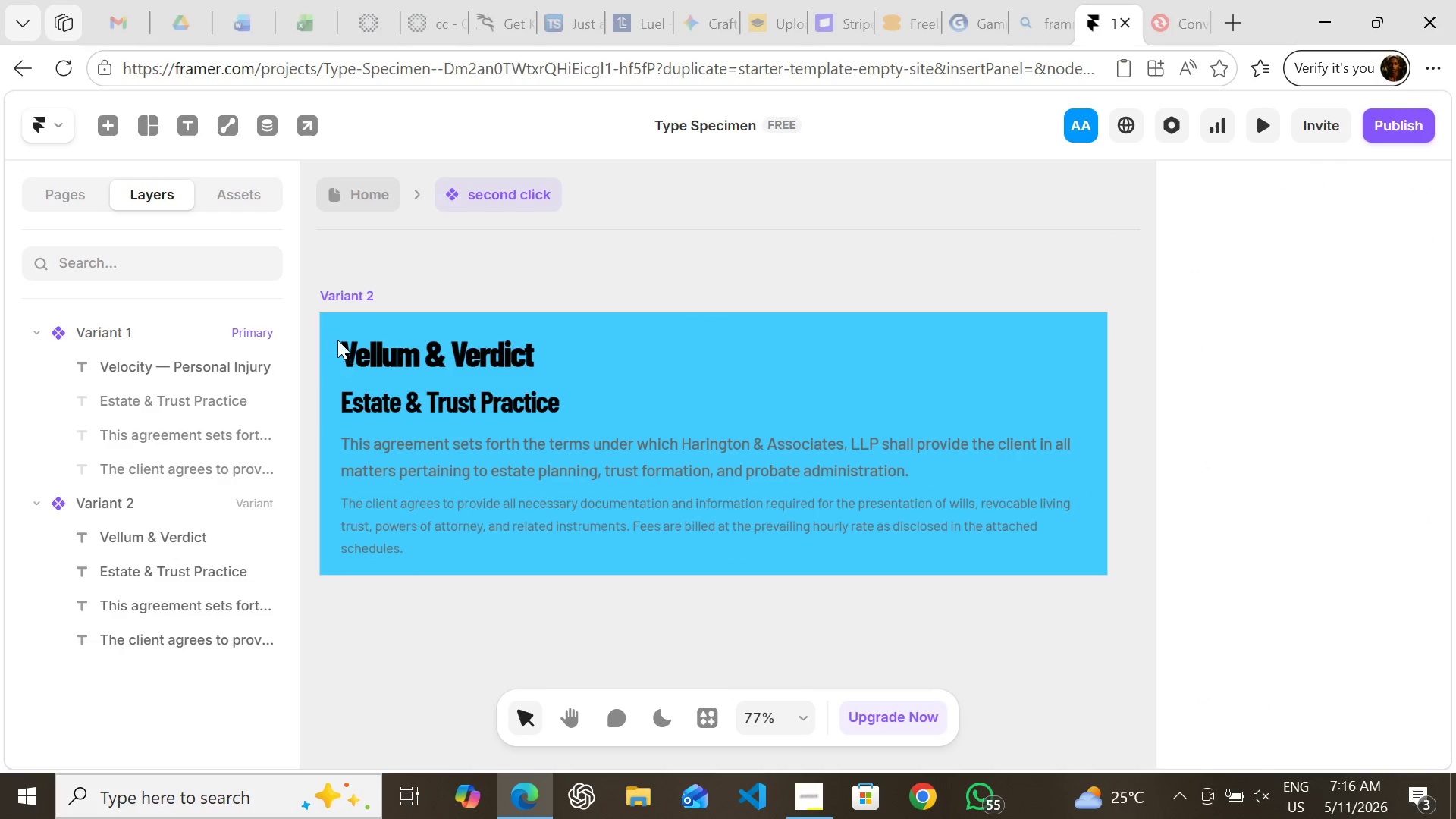 
left_click([339, 299])
 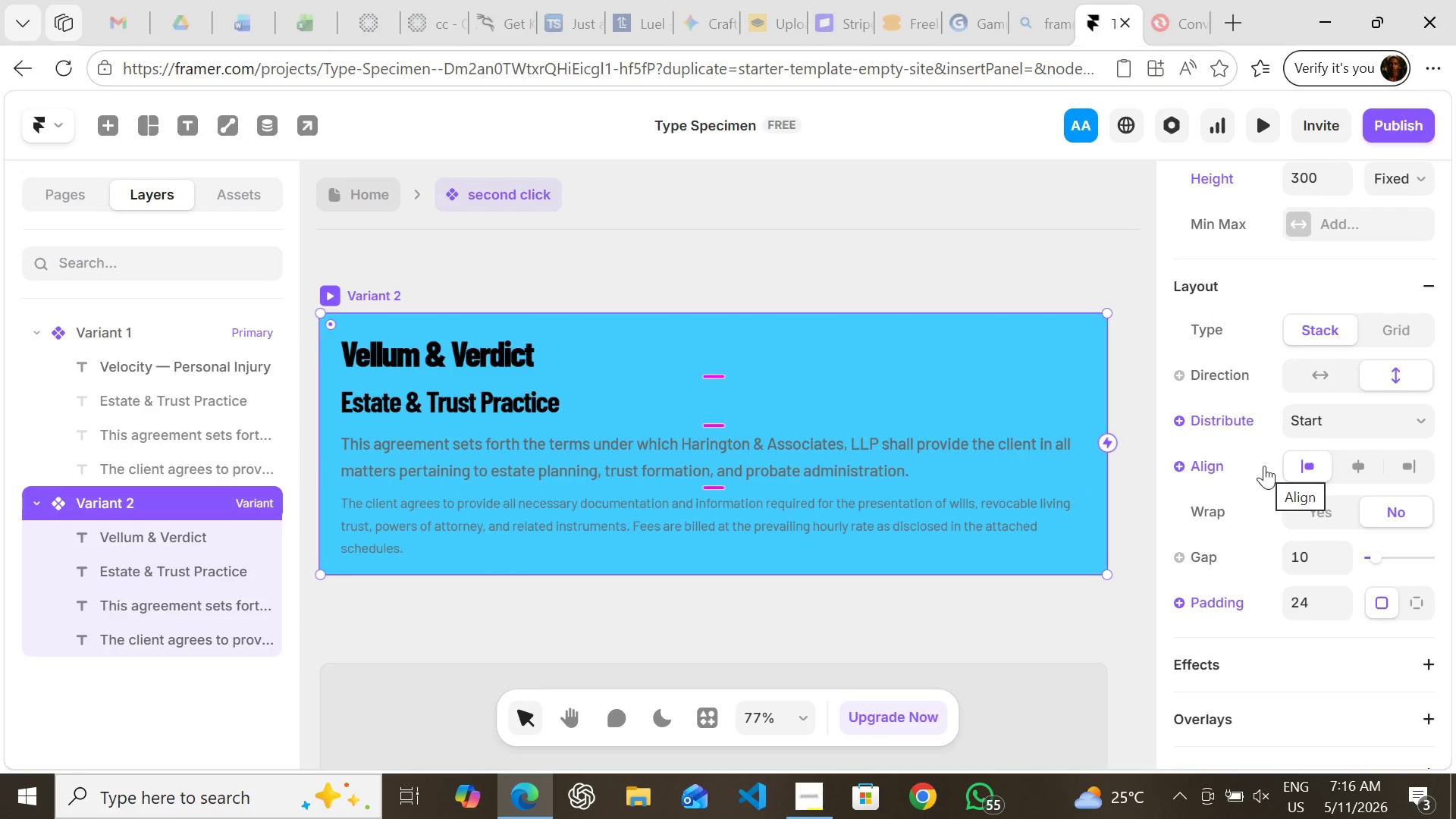 
mouse_move([1310, 413])
 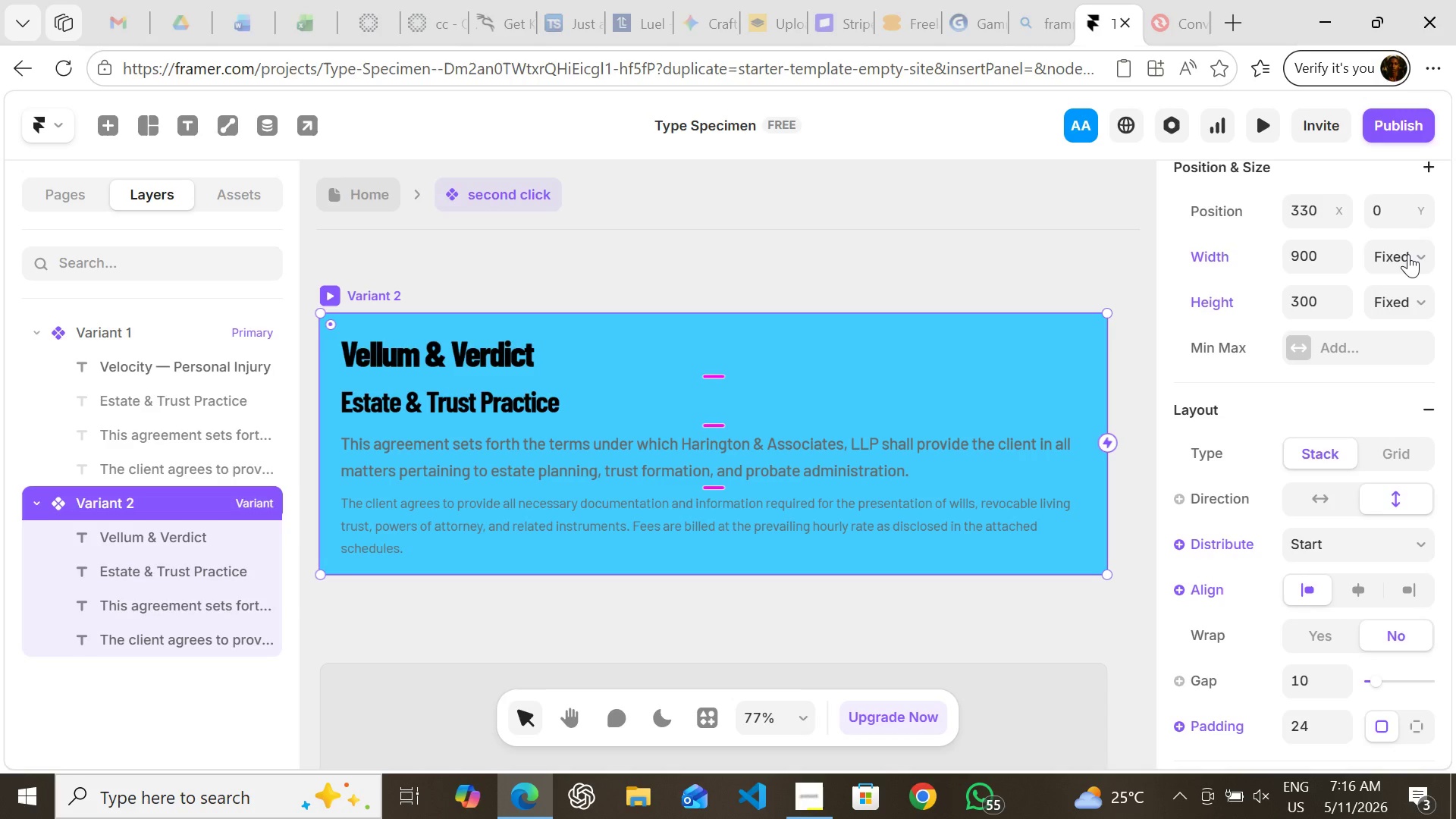 
left_click([1408, 254])
 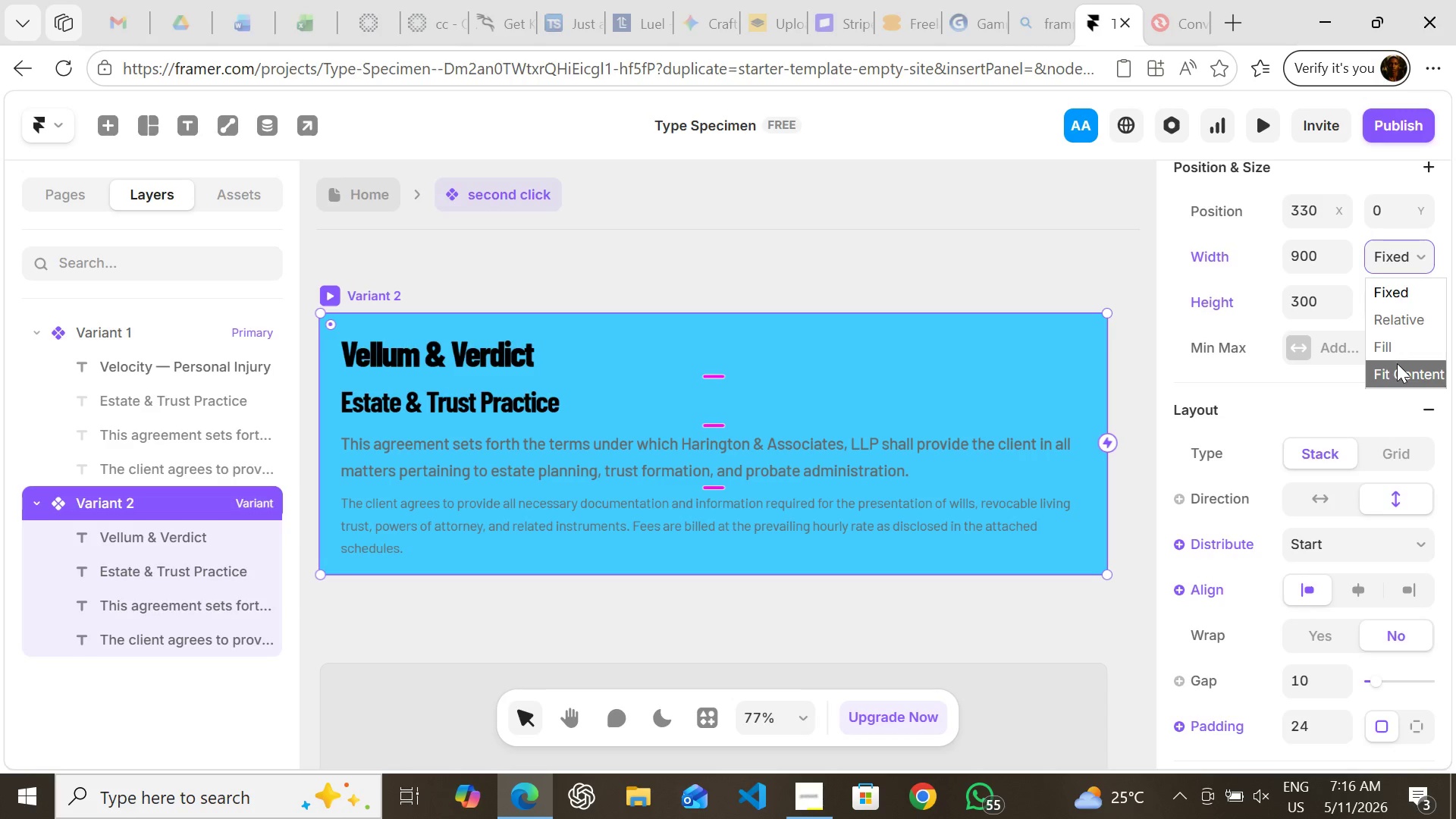 
left_click([1397, 363])
 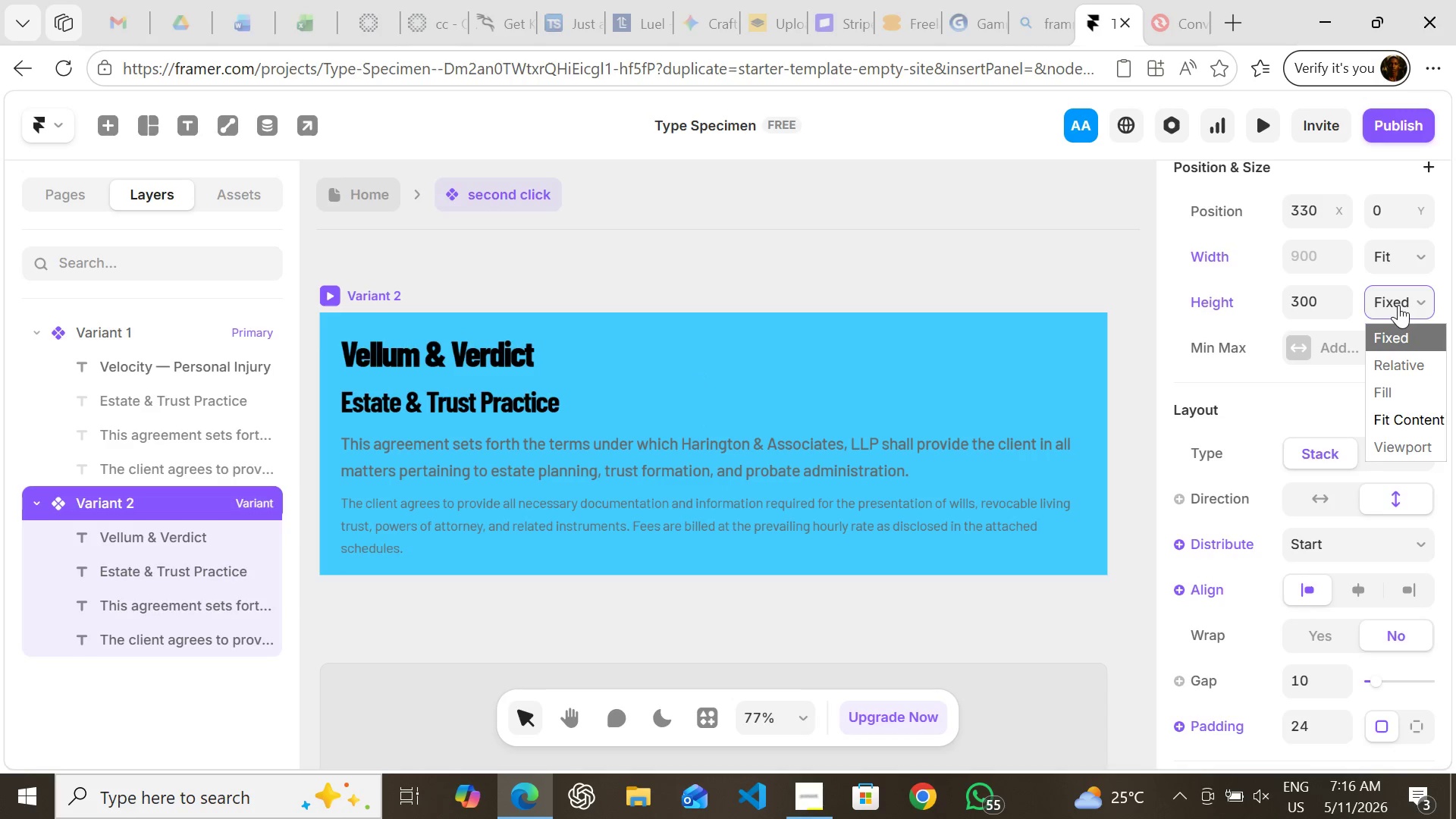 
left_click([1398, 305])
 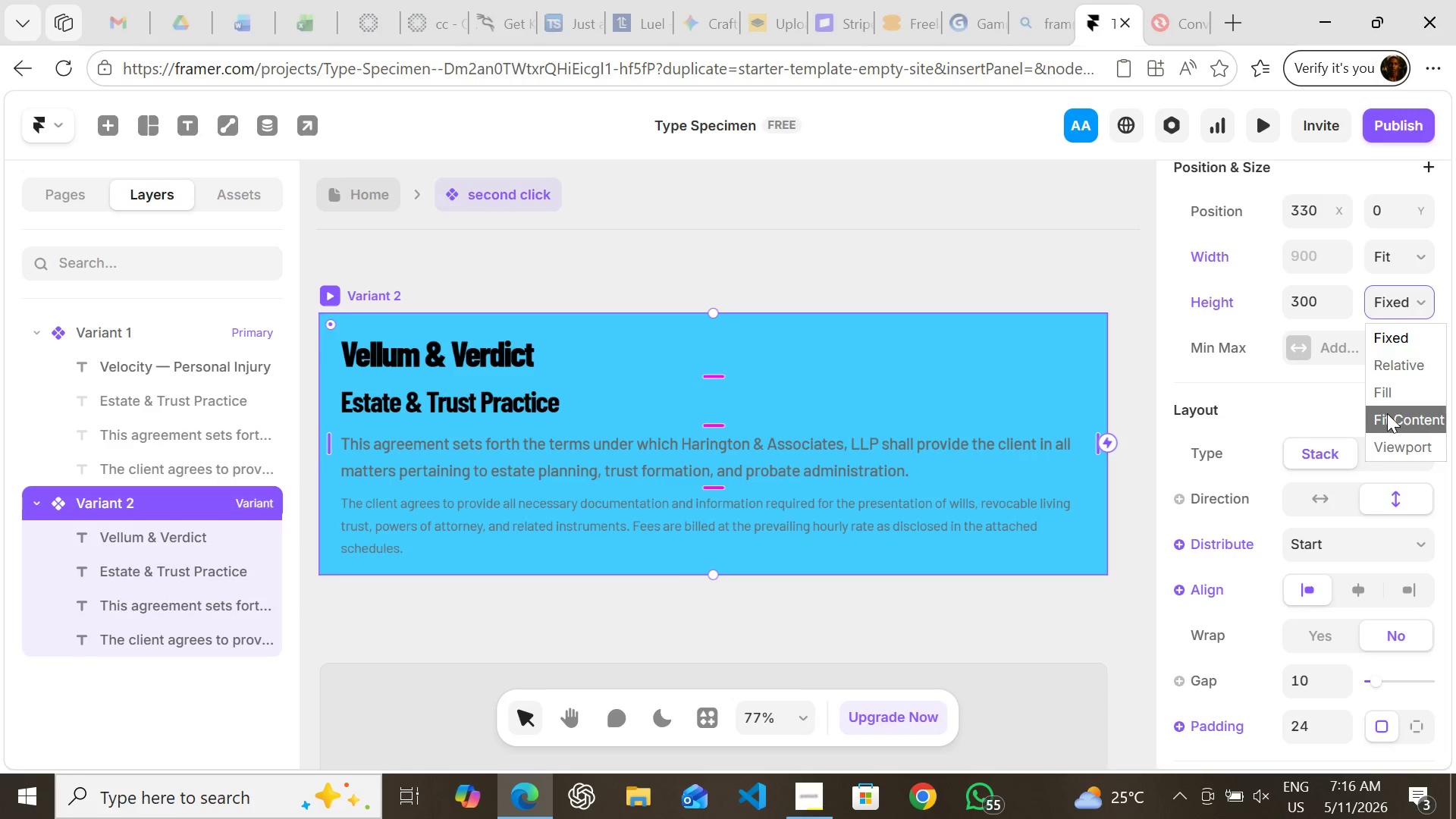 
left_click([1387, 413])
 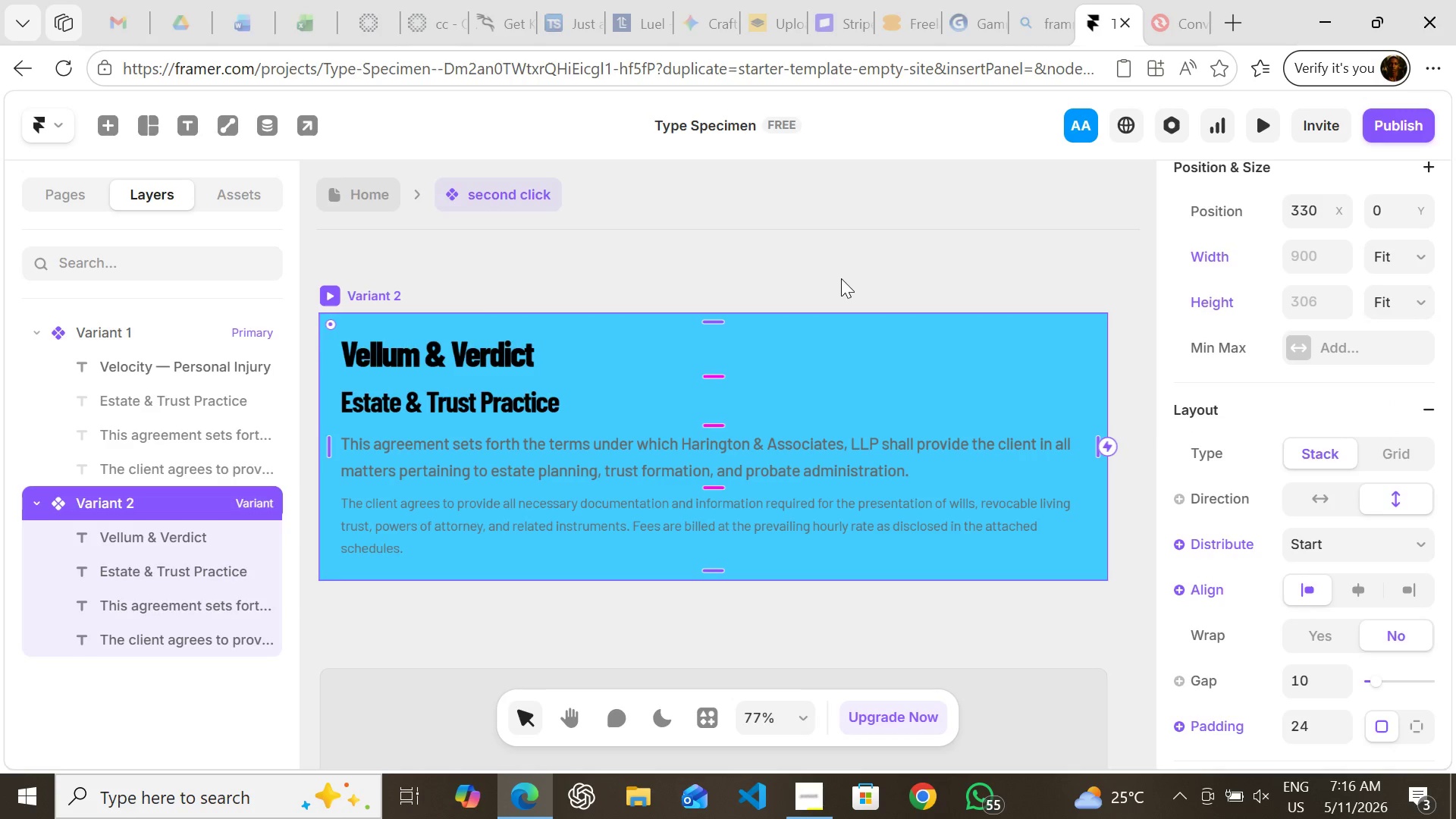 
left_click([841, 278])
 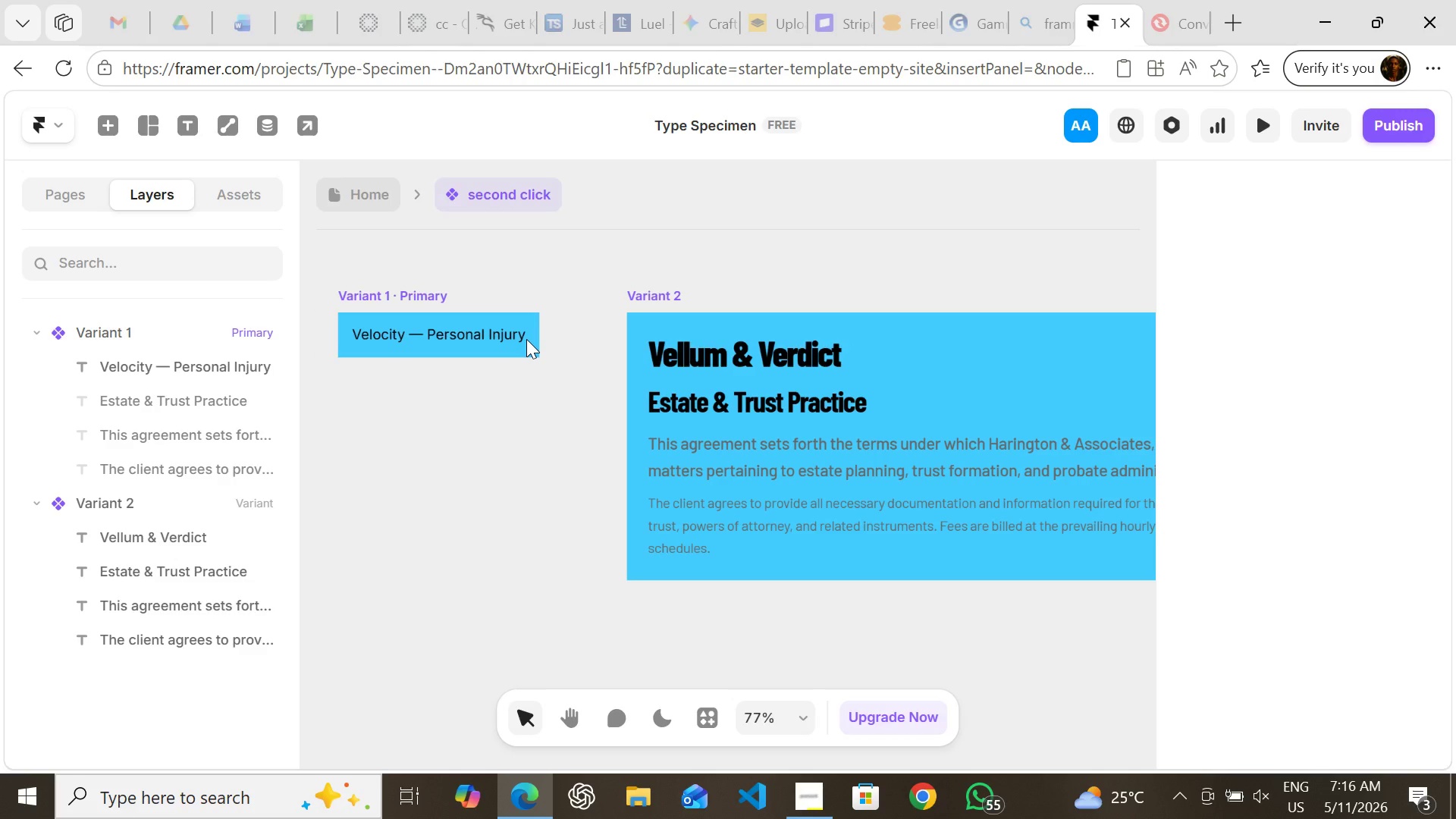 
left_click([526, 339])
 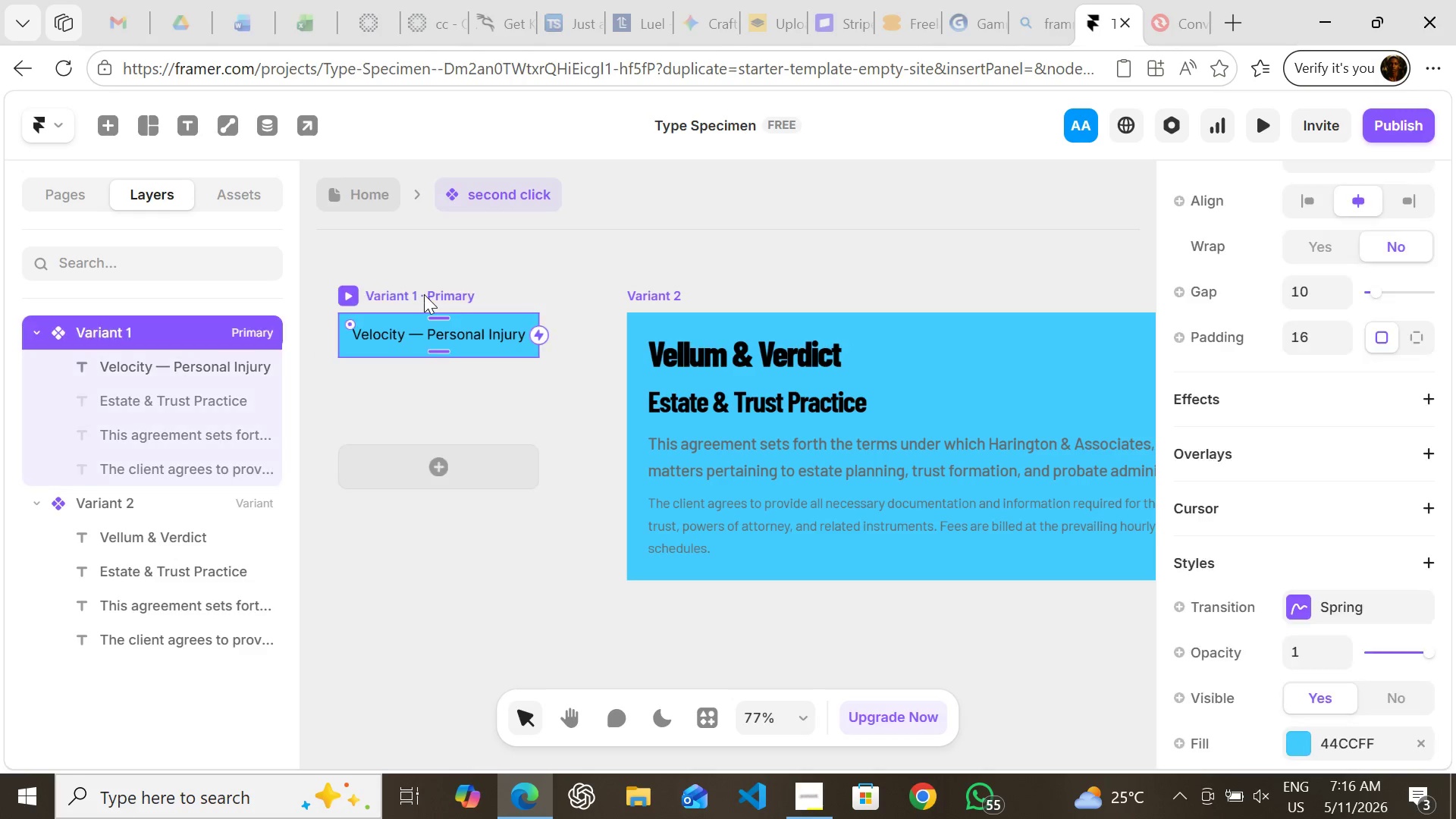 
left_click([424, 294])
 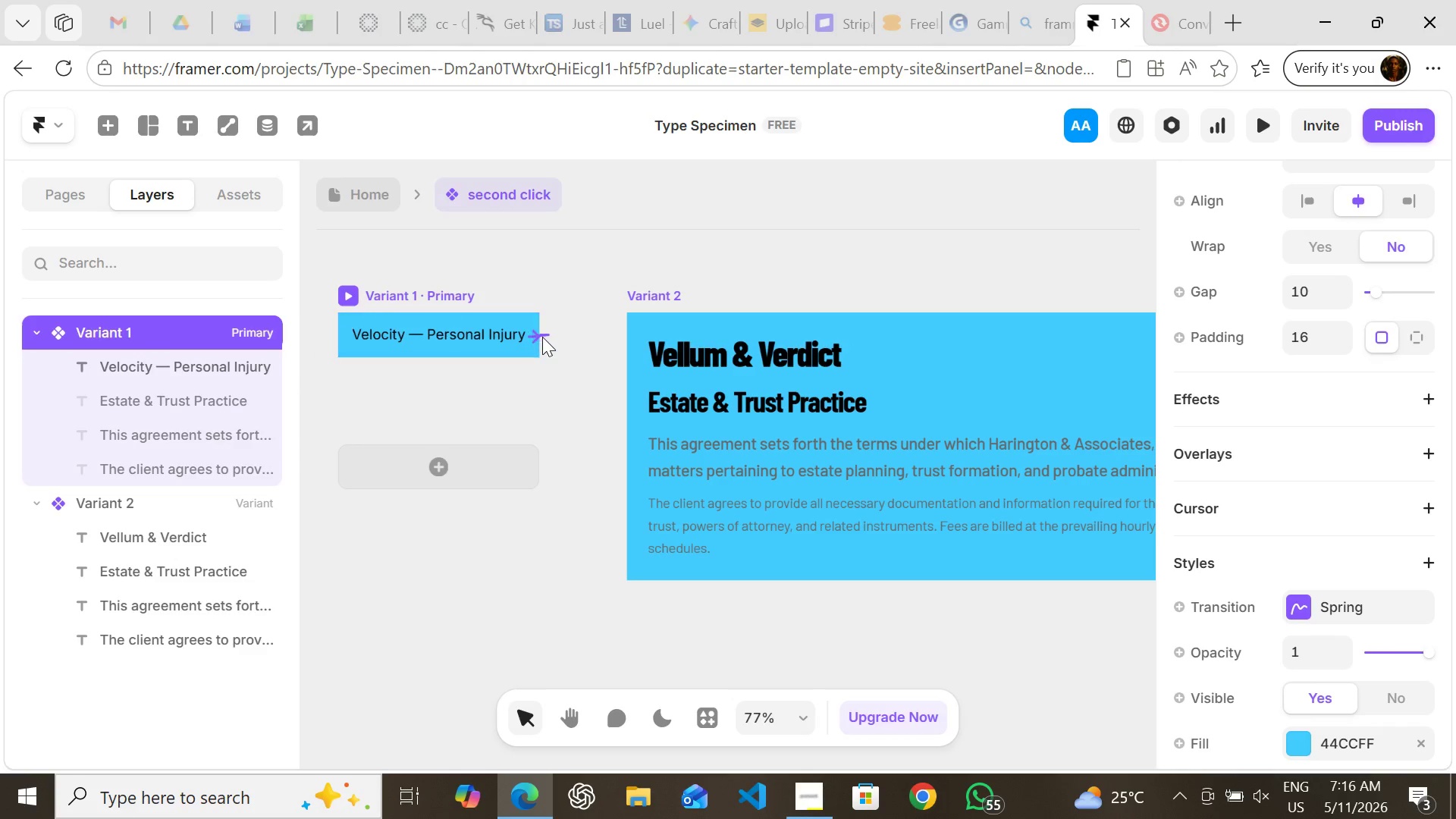 
left_click_drag(start_coordinate=[542, 337], to_coordinate=[642, 433])
 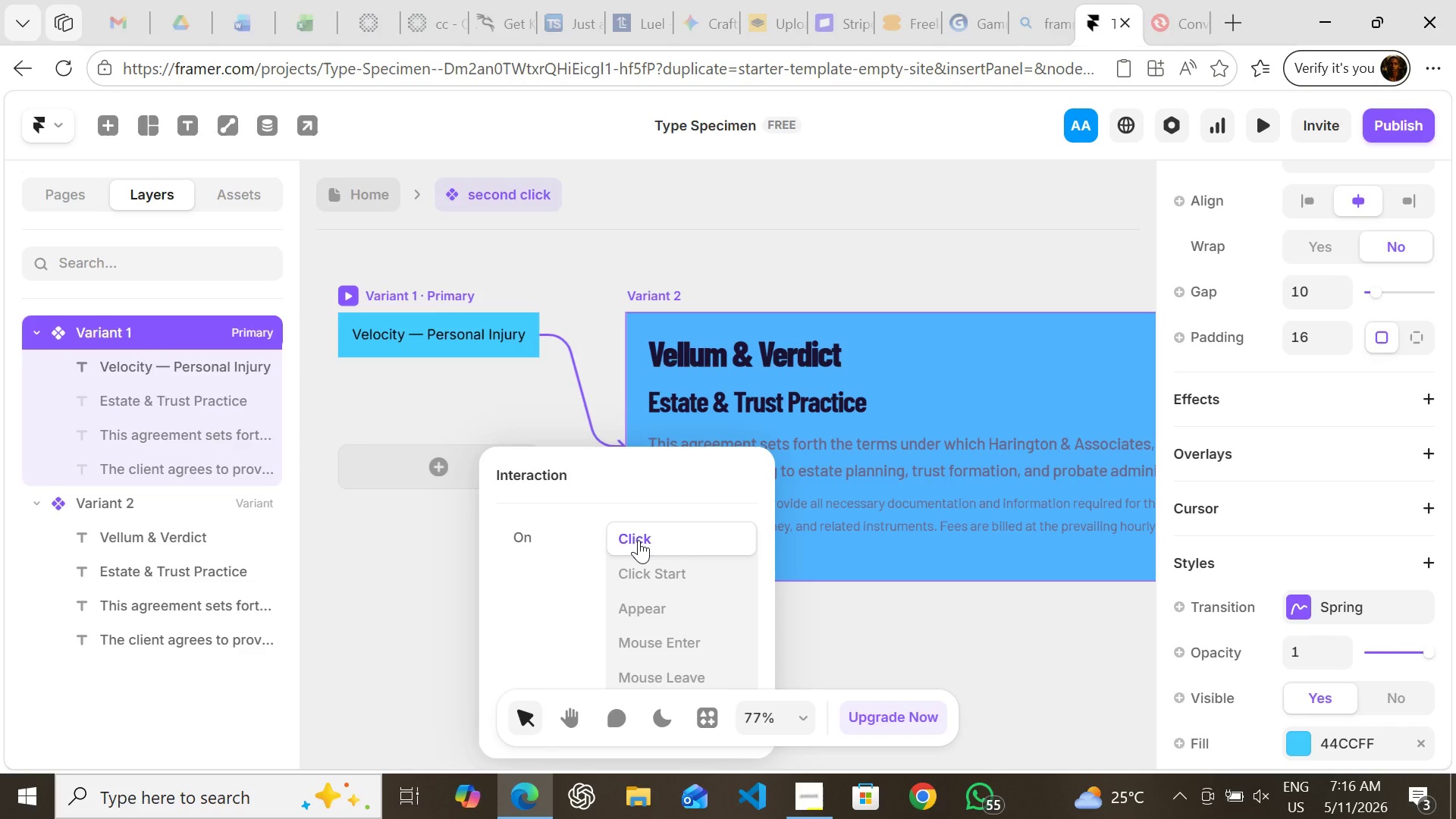 
left_click([639, 540])
 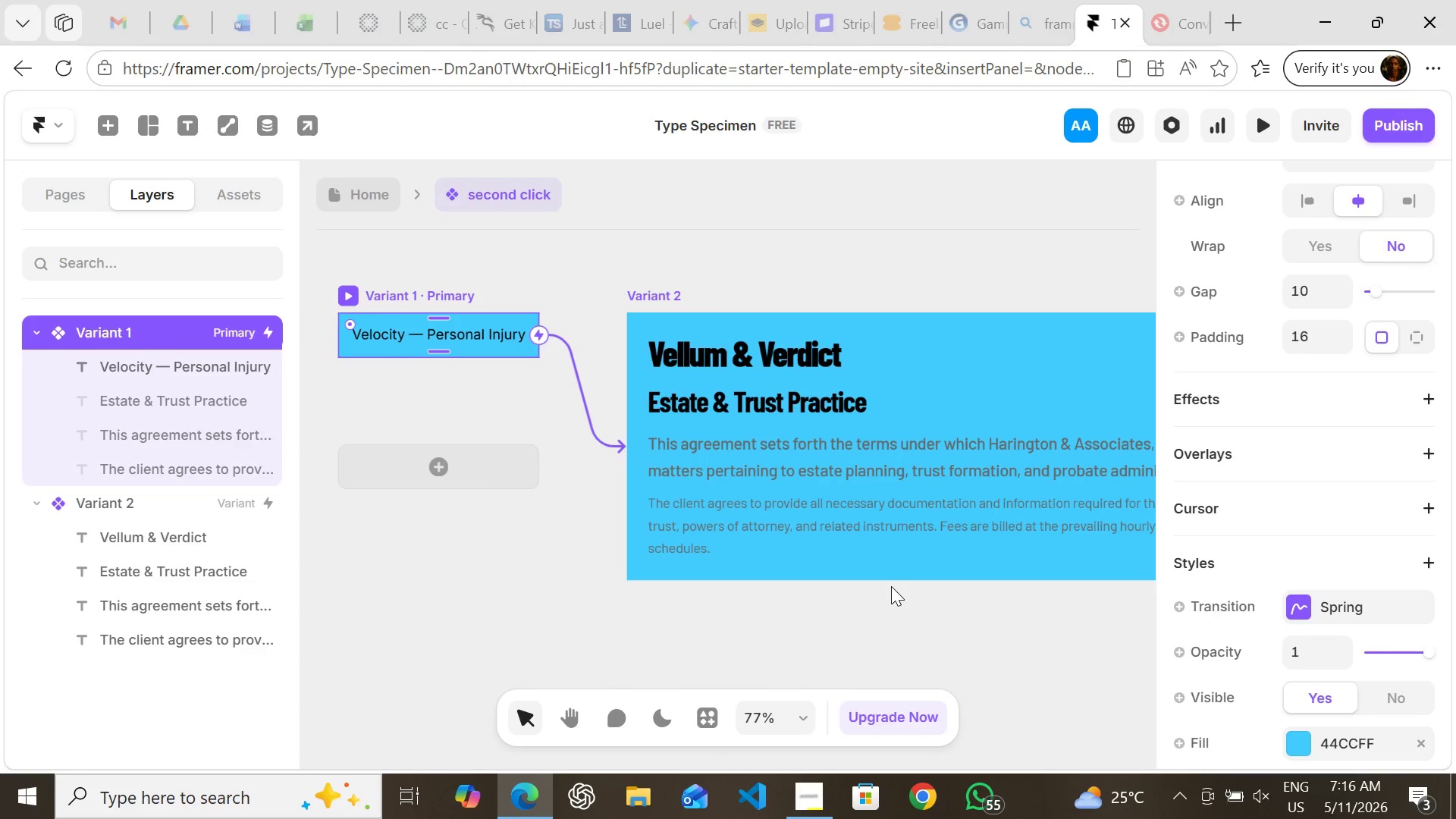 
left_click([891, 586])
 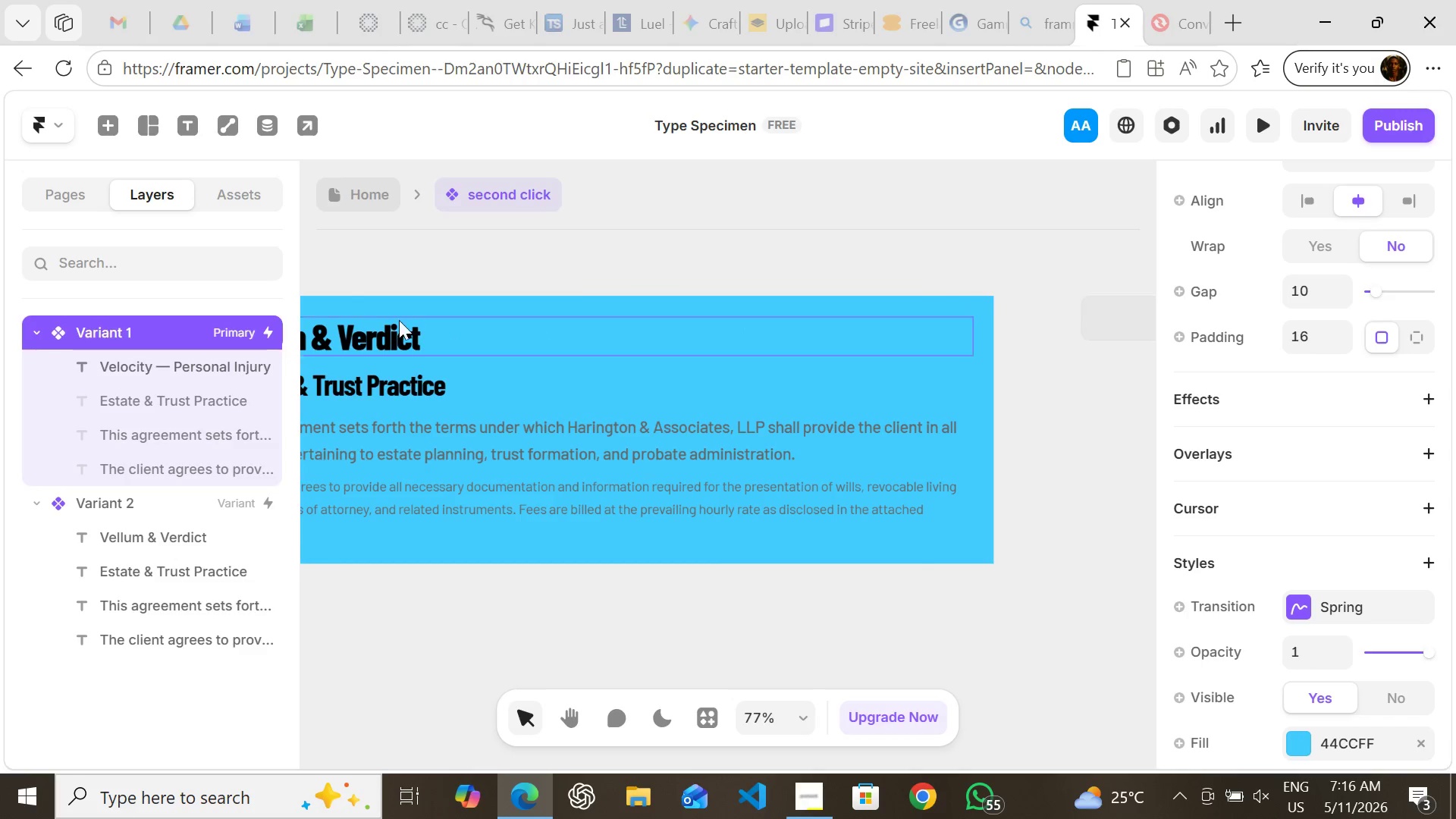 
left_click([363, 281])
 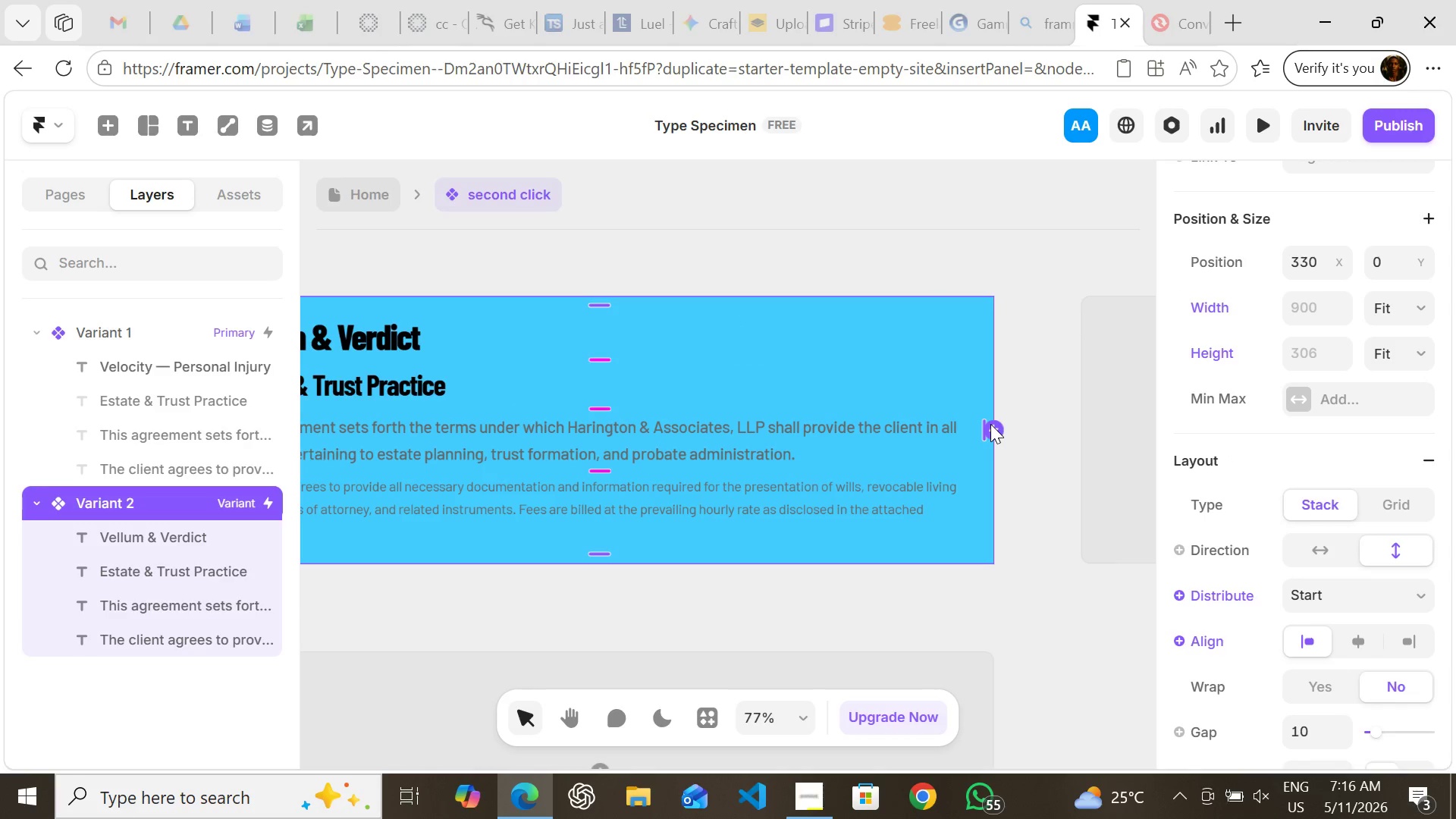 
left_click_drag(start_coordinate=[990, 424], to_coordinate=[593, 391])
 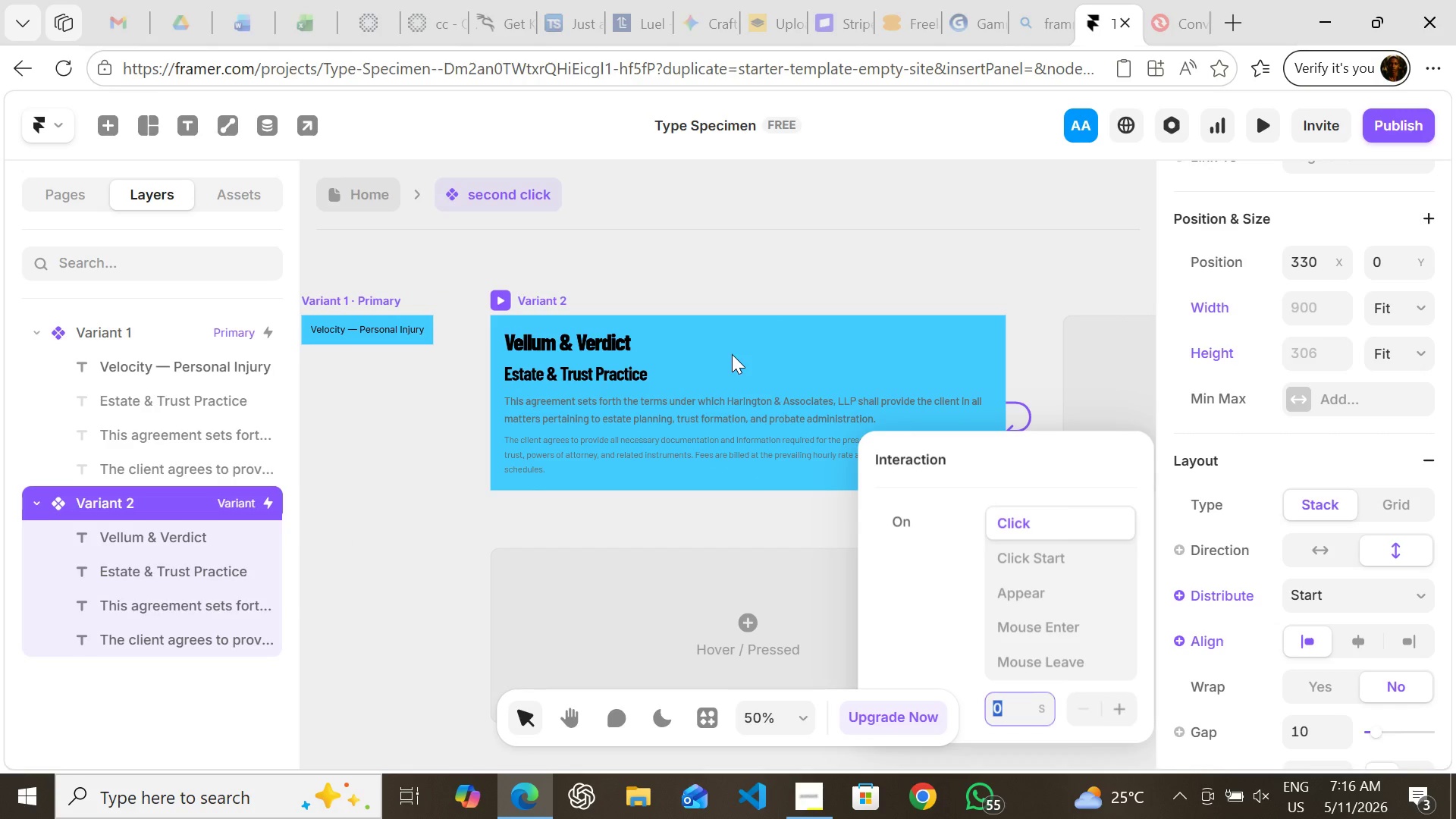 
wait(6.7)
 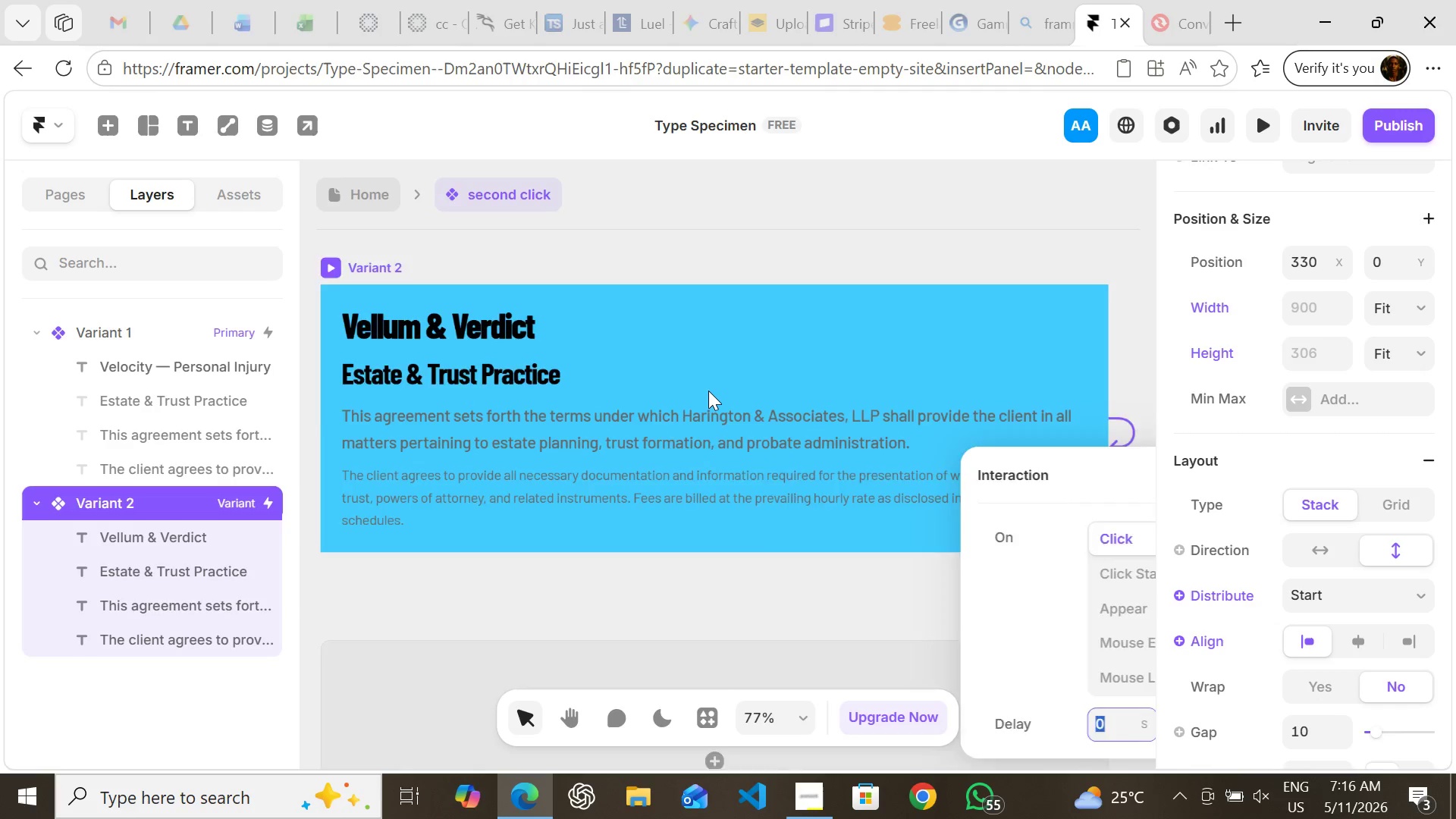 
left_click([1065, 356])
 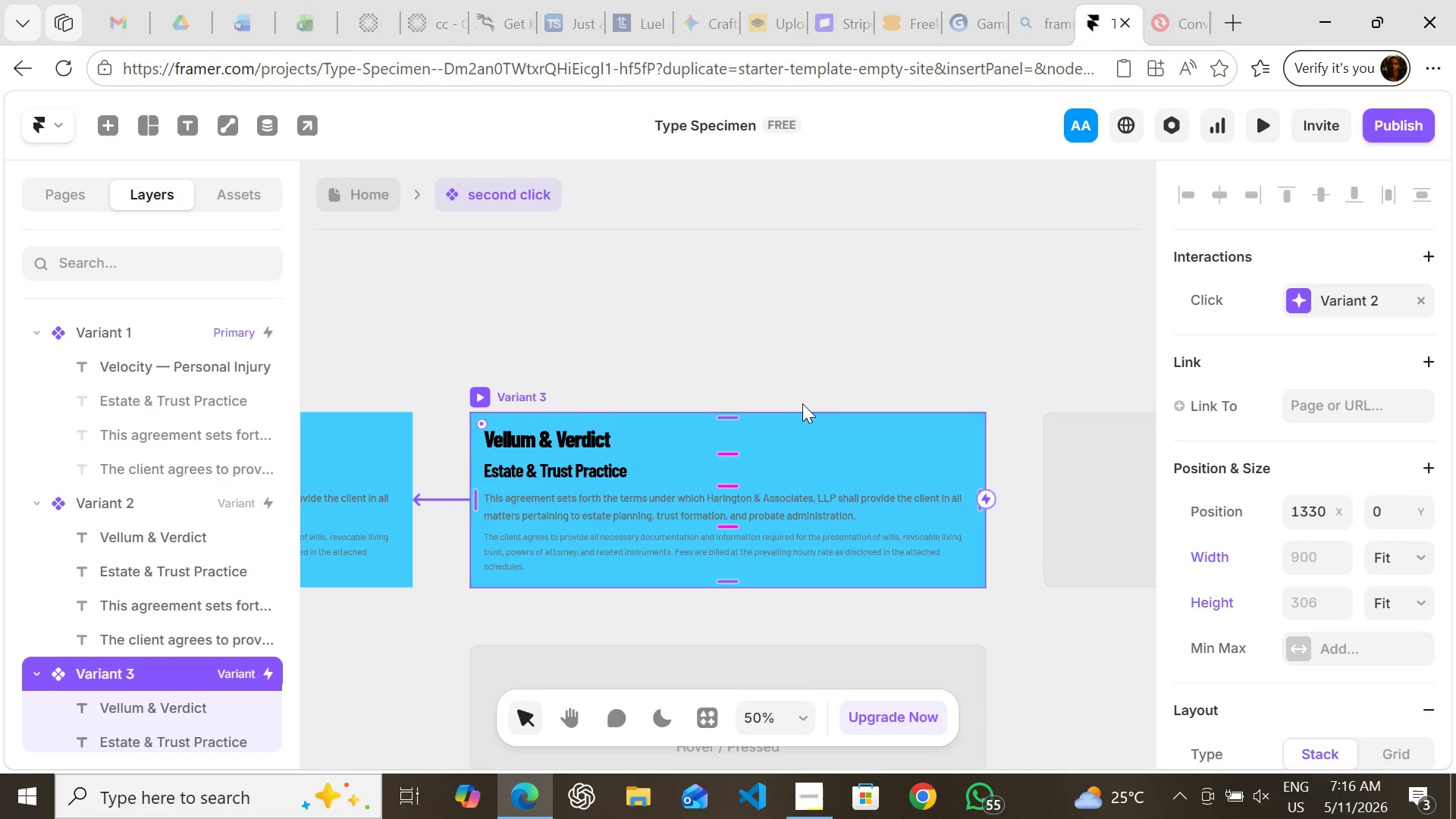 
key(Control+ControlLeft)
 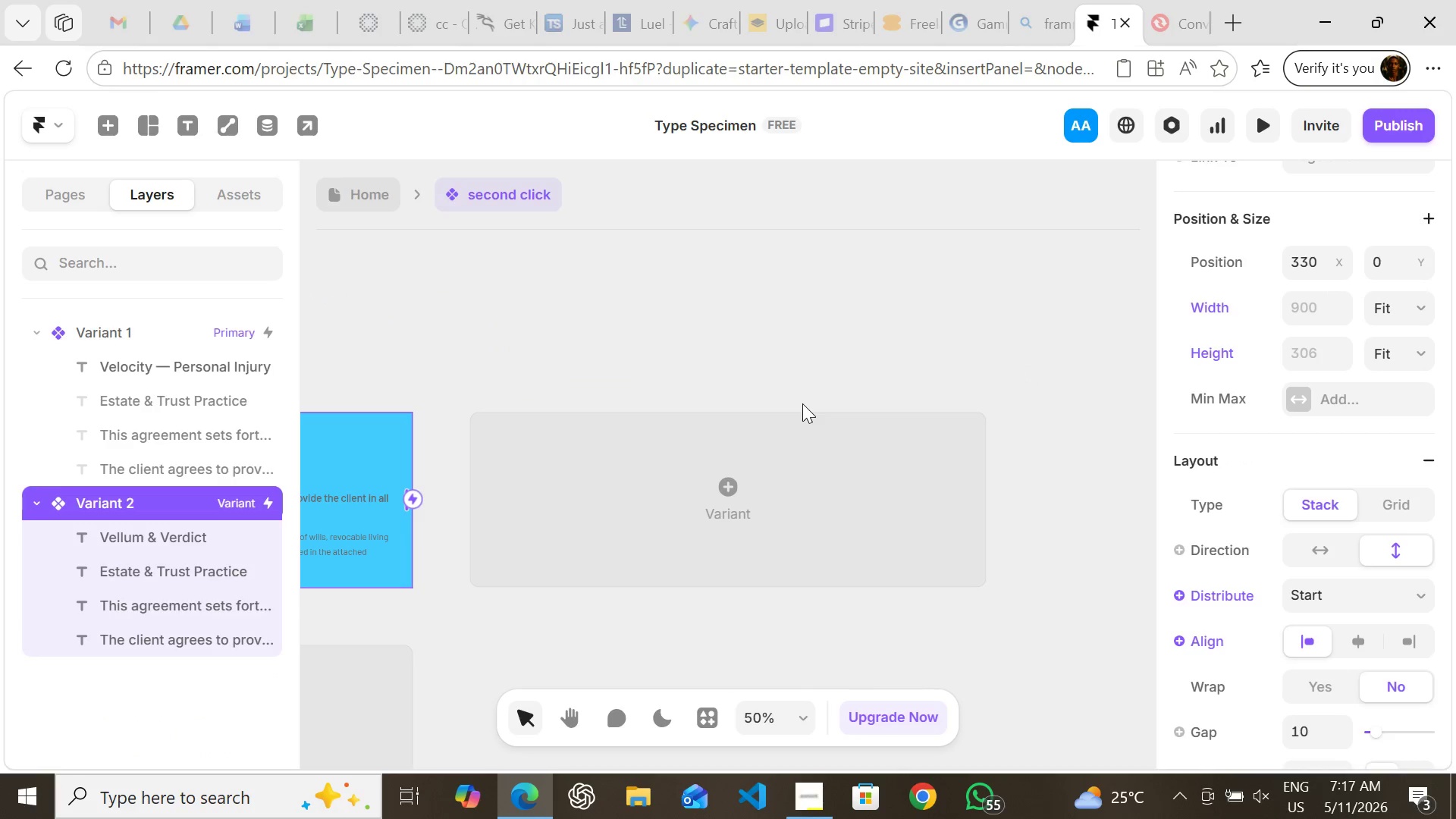 
key(Control+Z)
 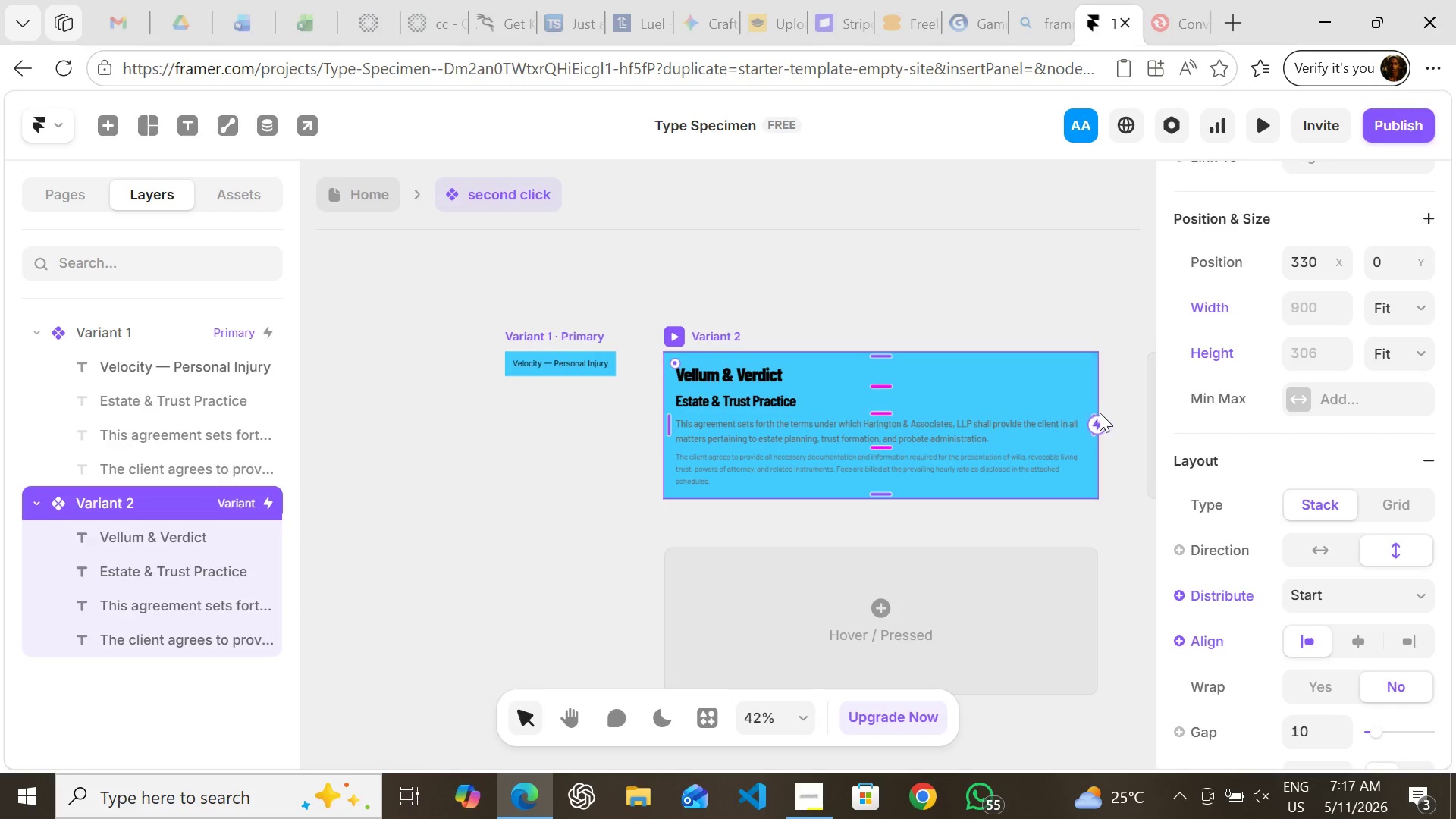 
left_click_drag(start_coordinate=[1097, 426], to_coordinate=[604, 362])
 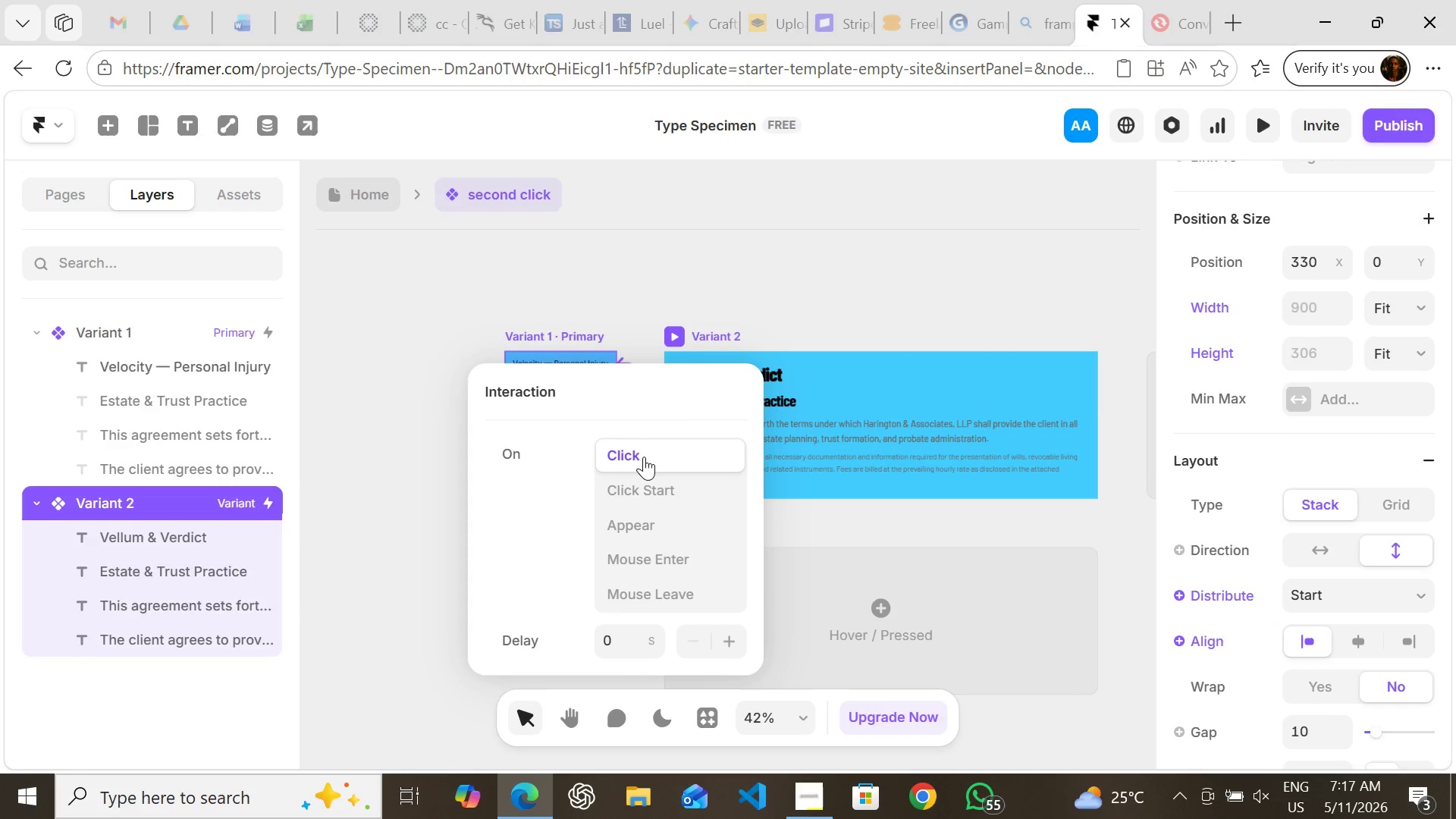 
left_click([644, 457])
 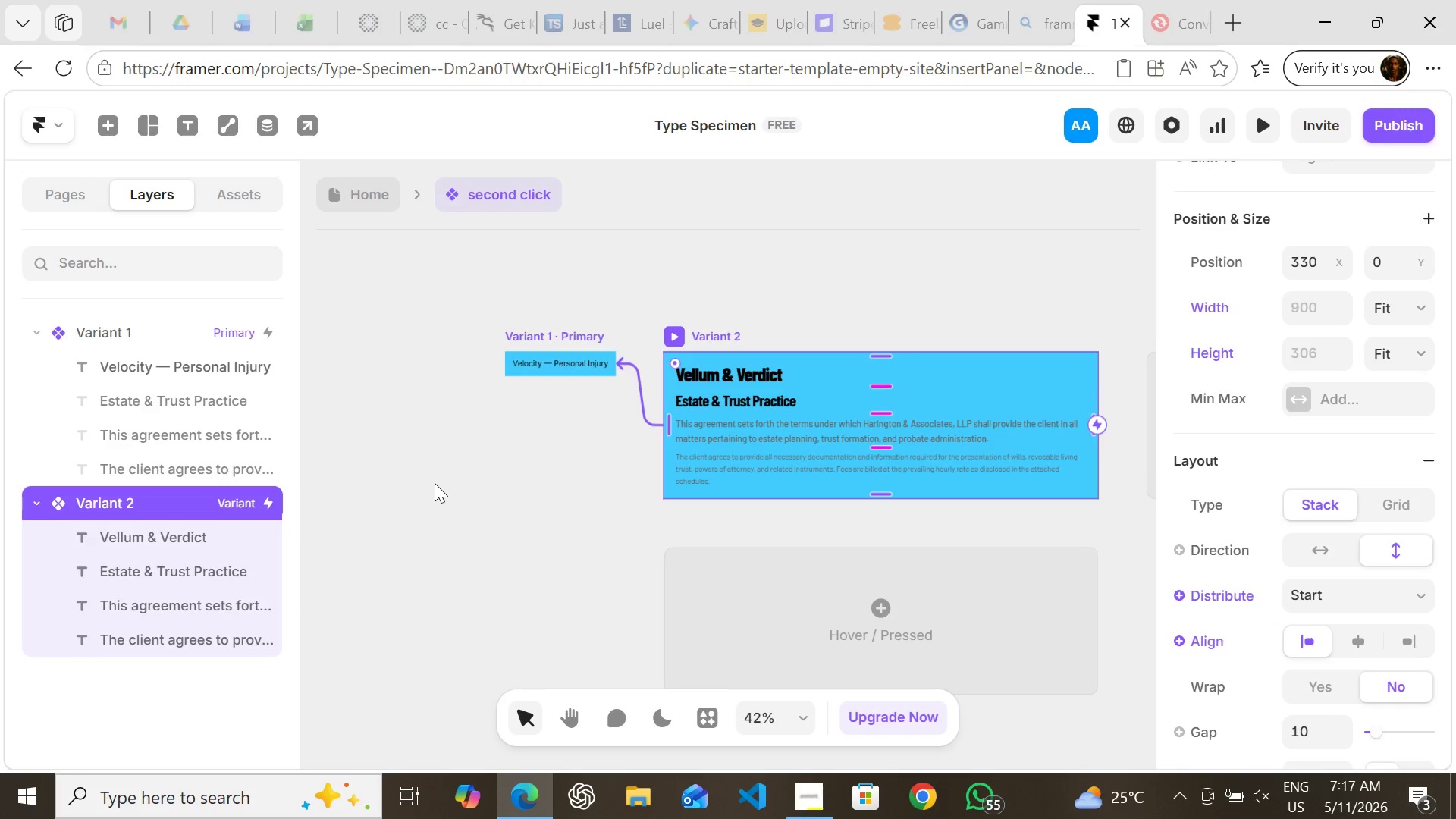 
left_click_drag(start_coordinate=[435, 483], to_coordinate=[511, 330])
 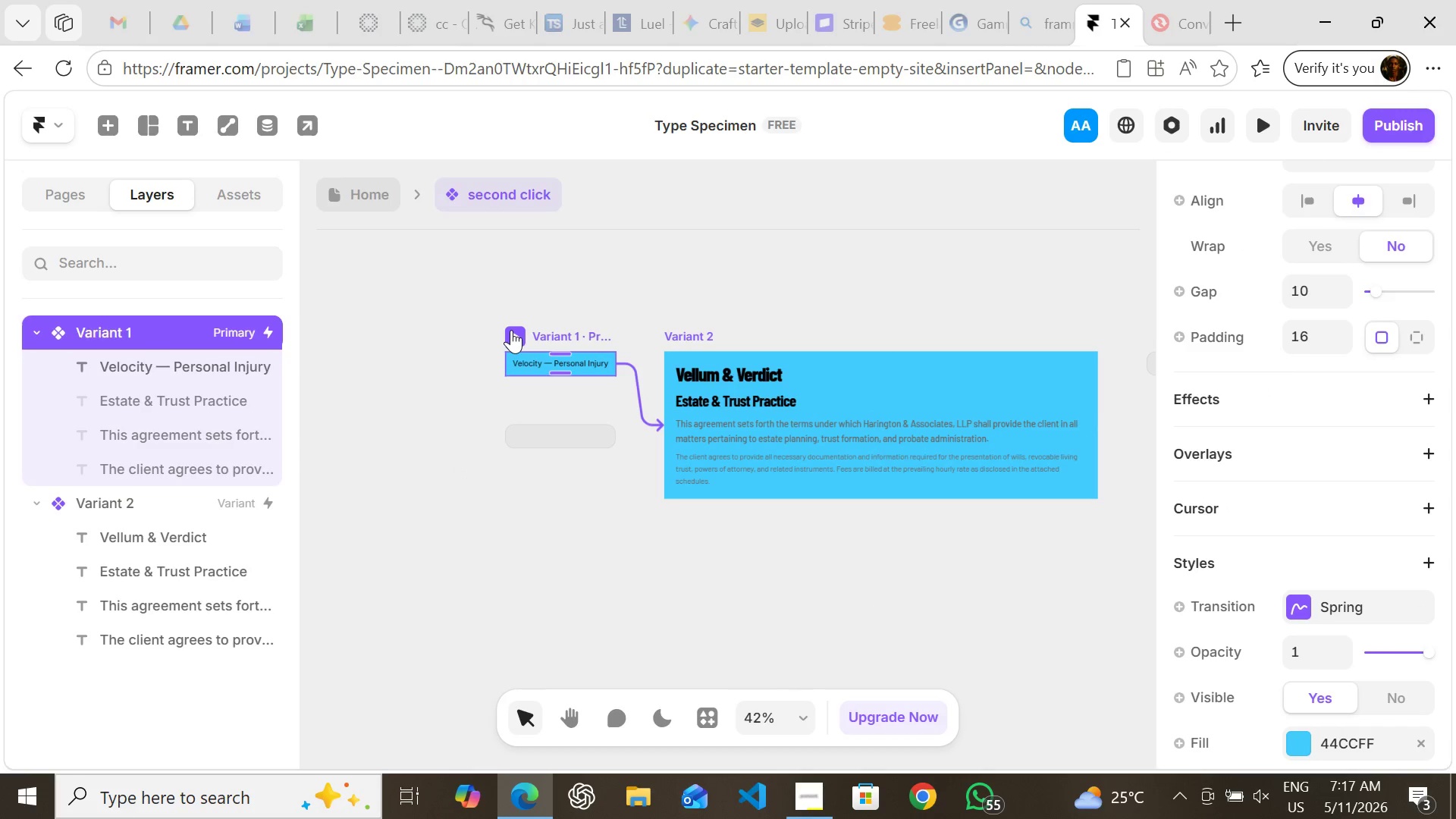 
left_click([511, 330])
 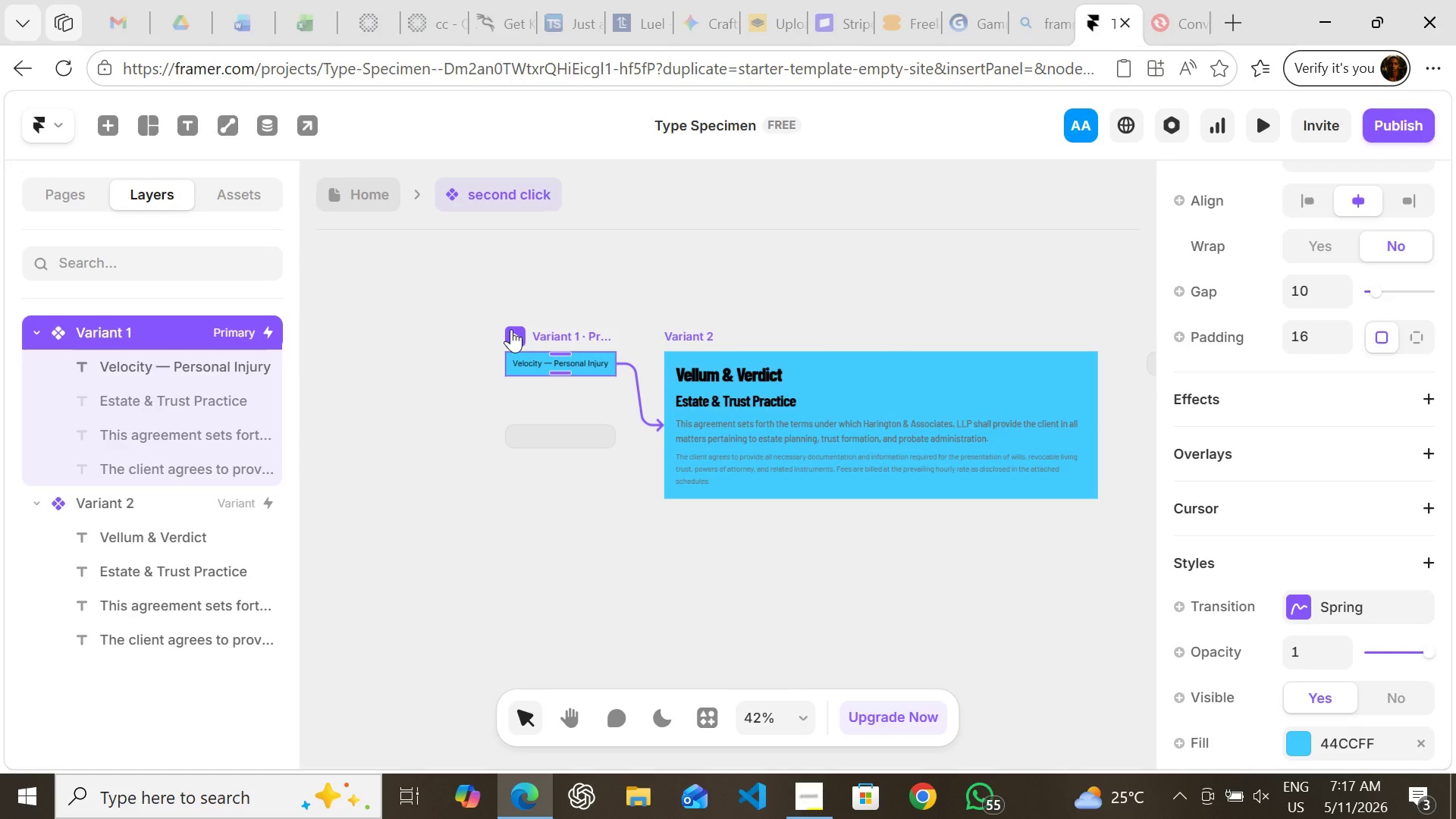 
left_click([511, 329])
 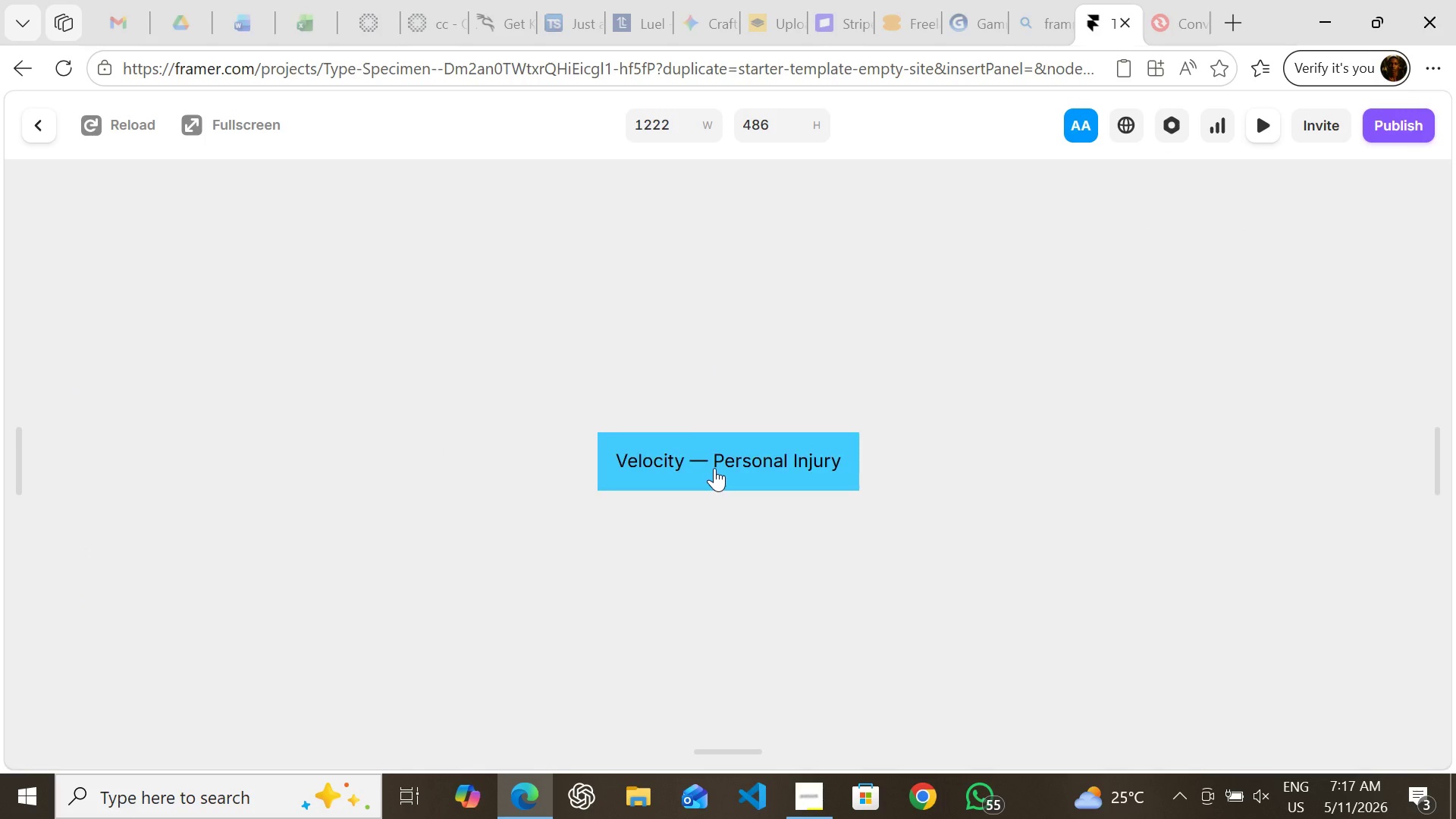 
left_click([714, 468])
 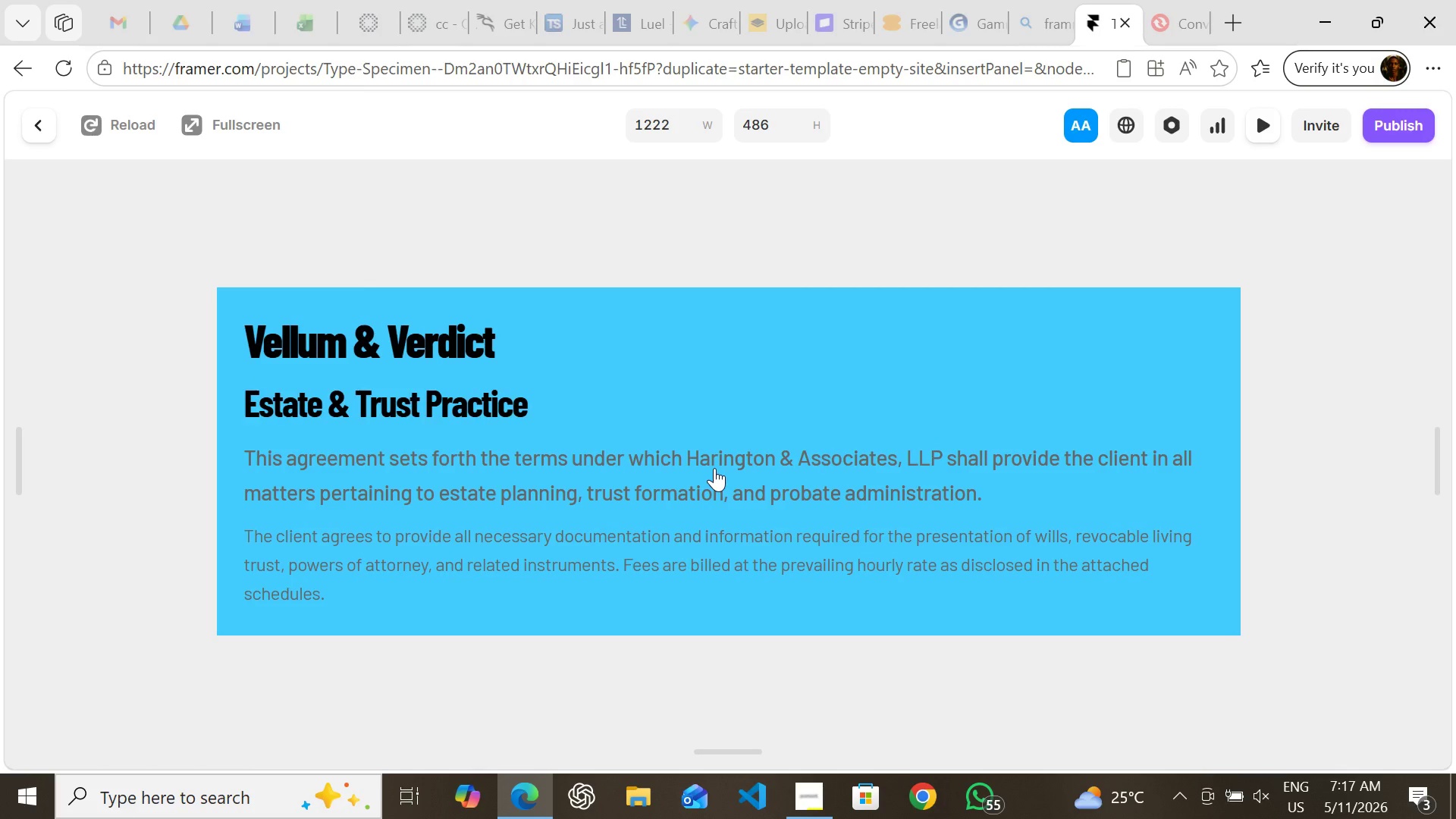 
left_click([714, 468])
 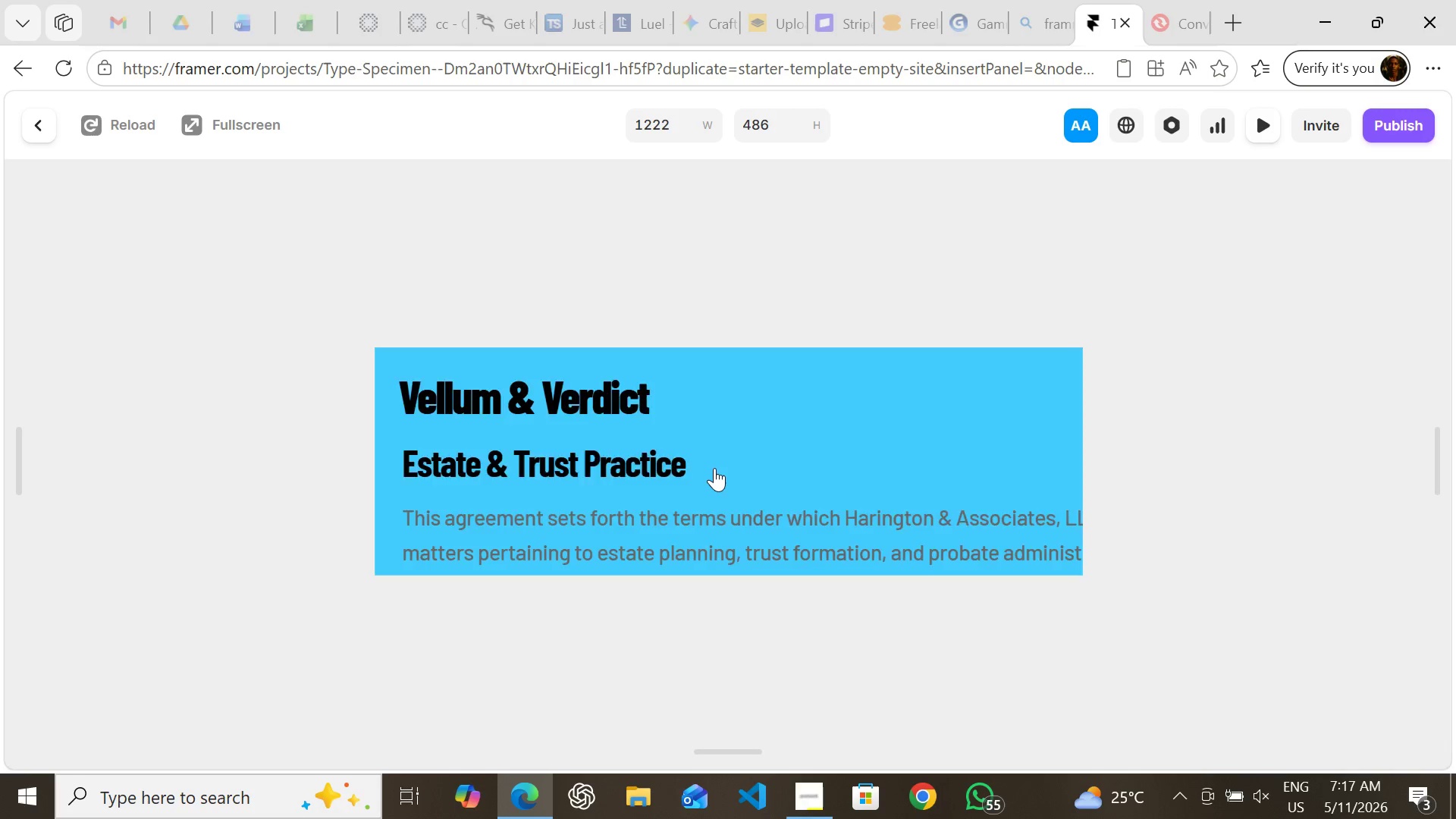 
left_click([714, 468])
 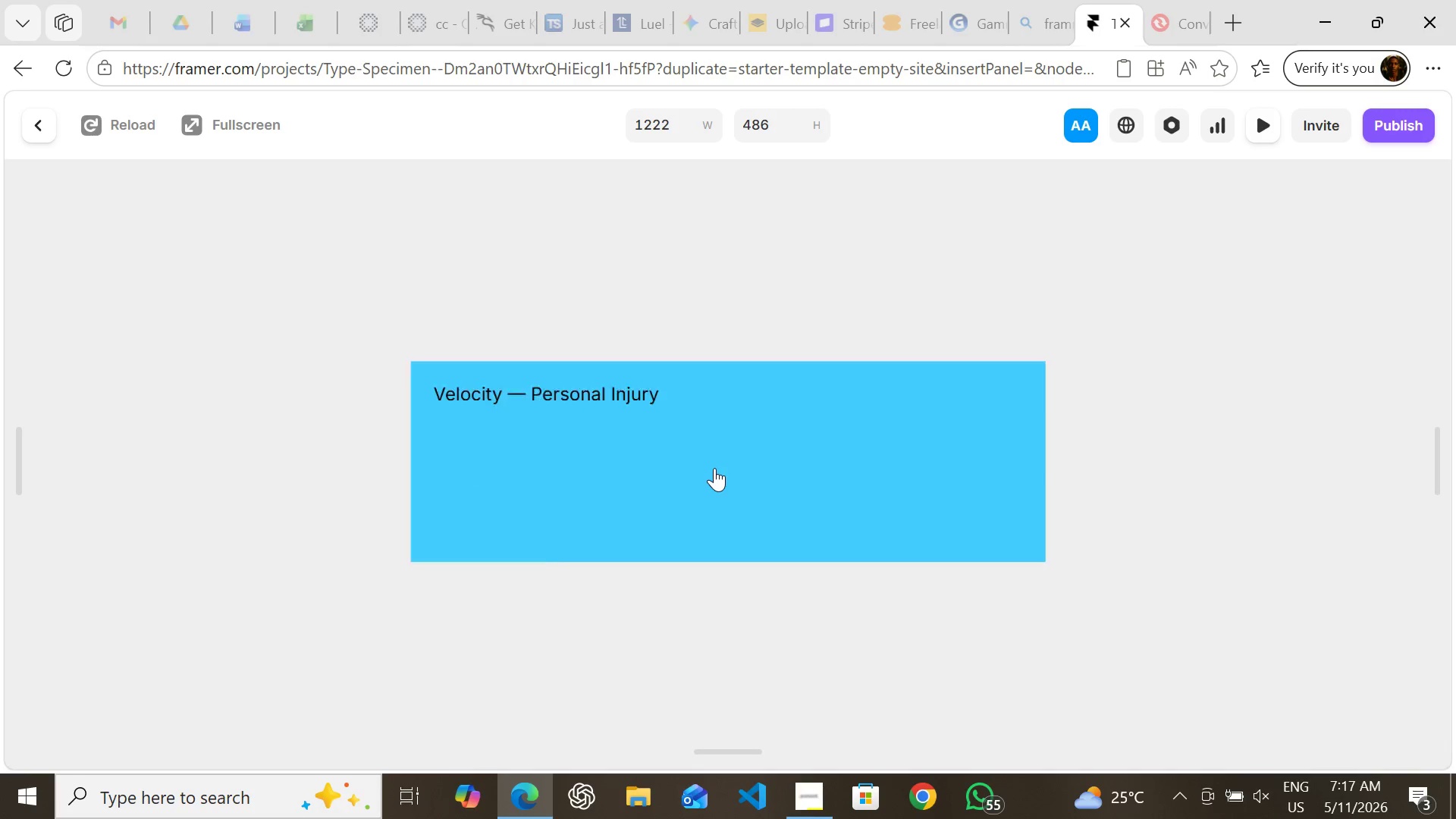 
left_click([714, 468])
 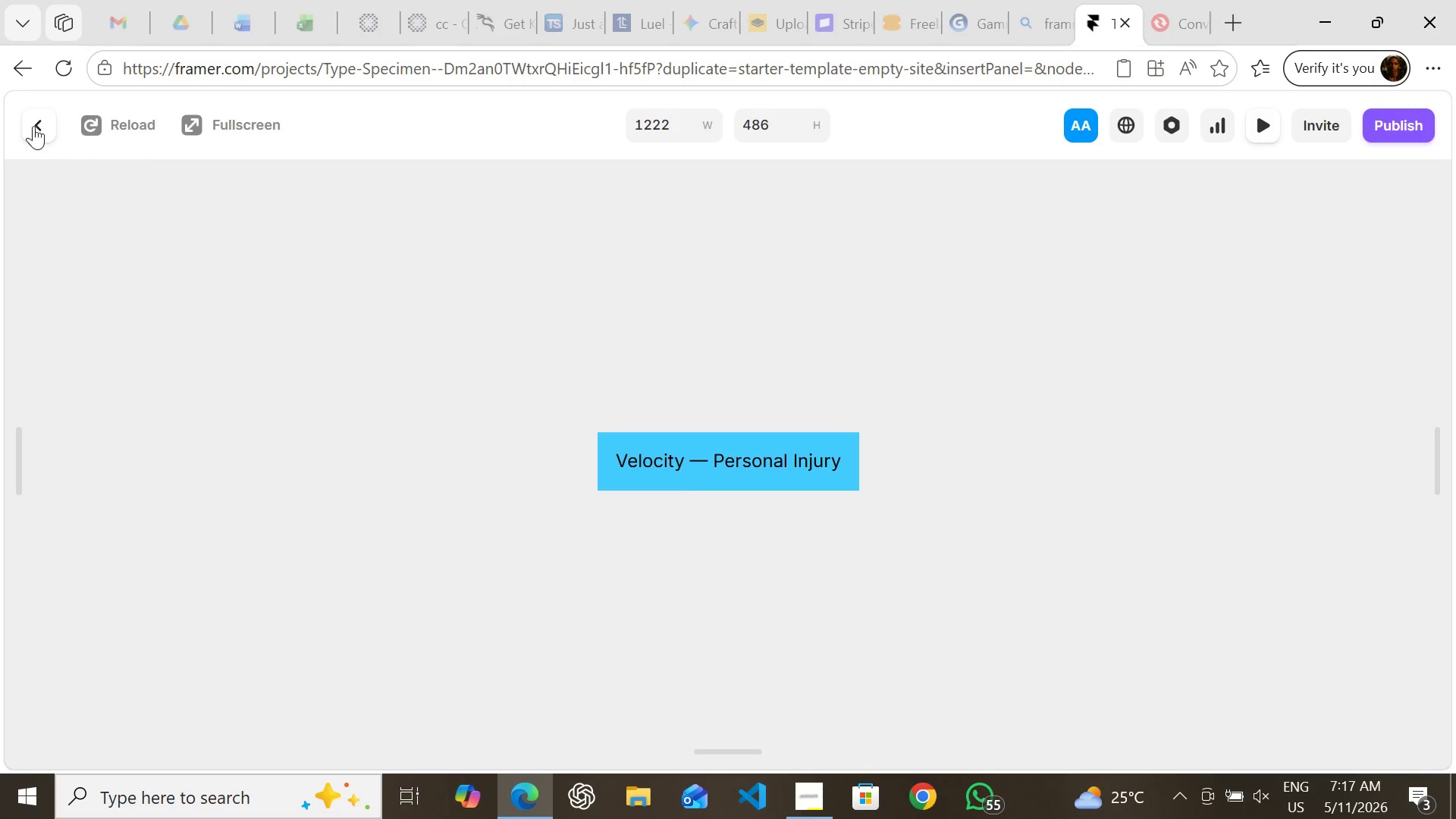 
left_click([27, 121])
 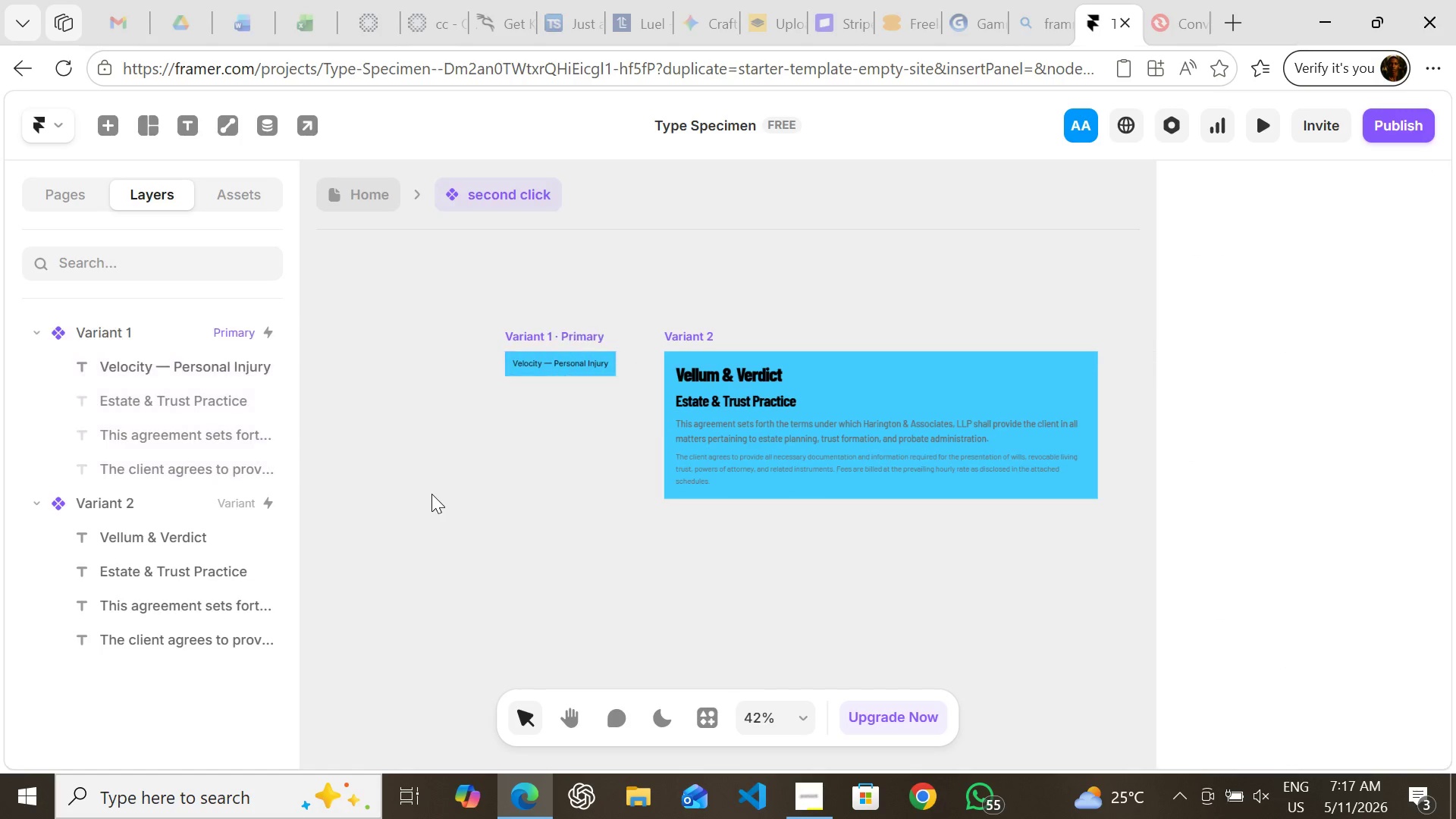 
left_click([431, 494])
 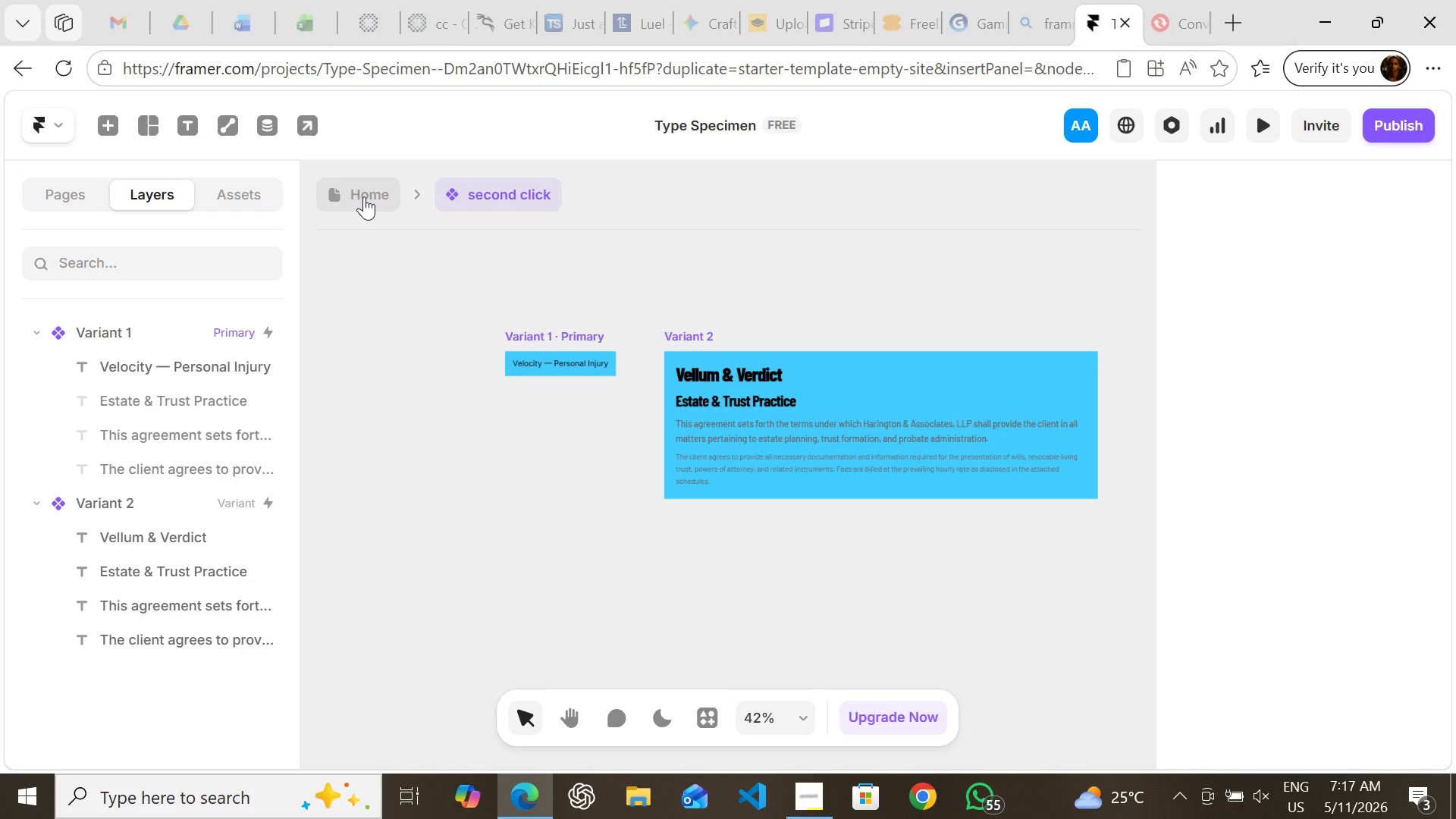 
wait(9.88)
 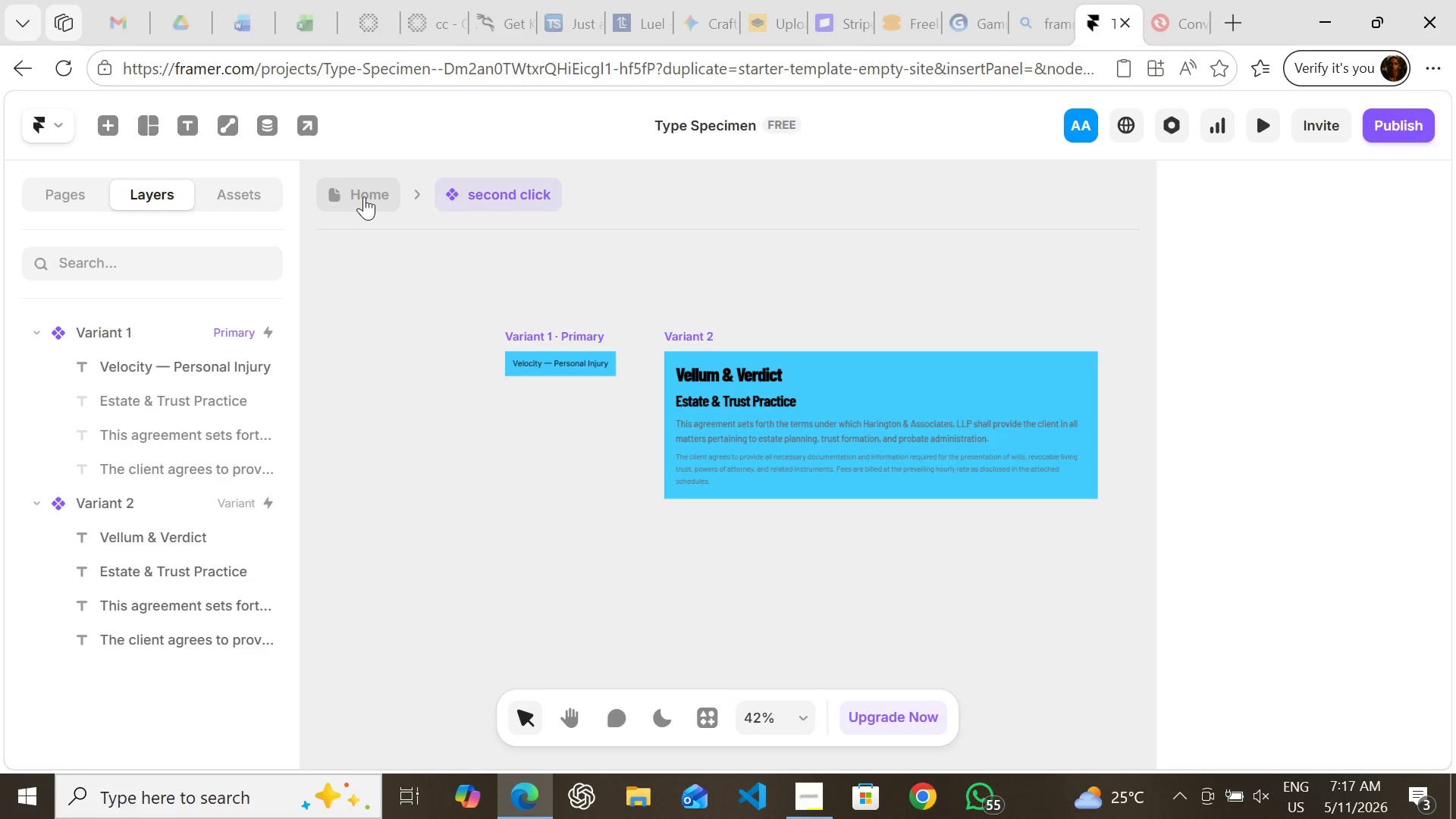 
left_click([363, 191])
 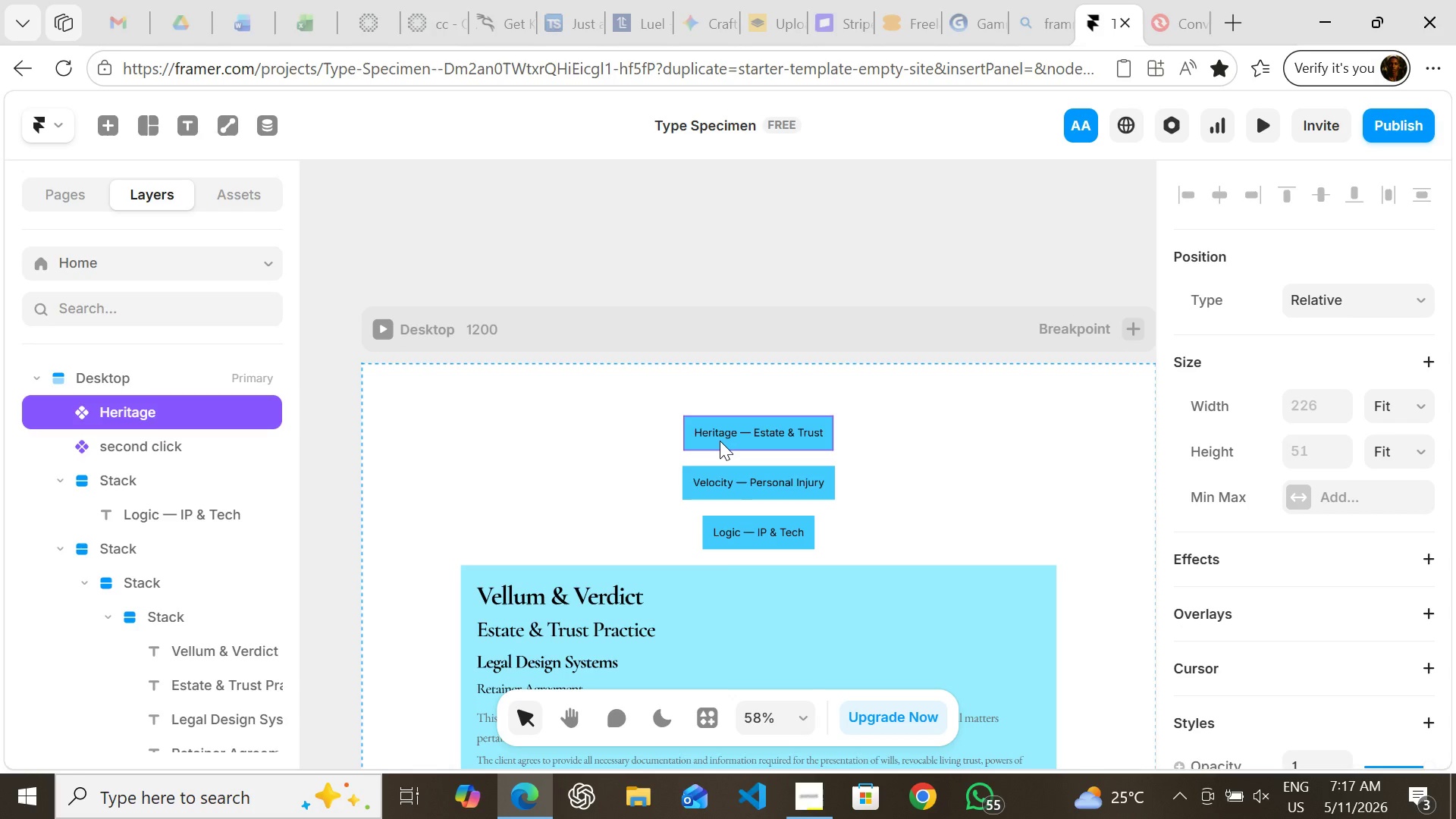 
double_click([720, 441])
 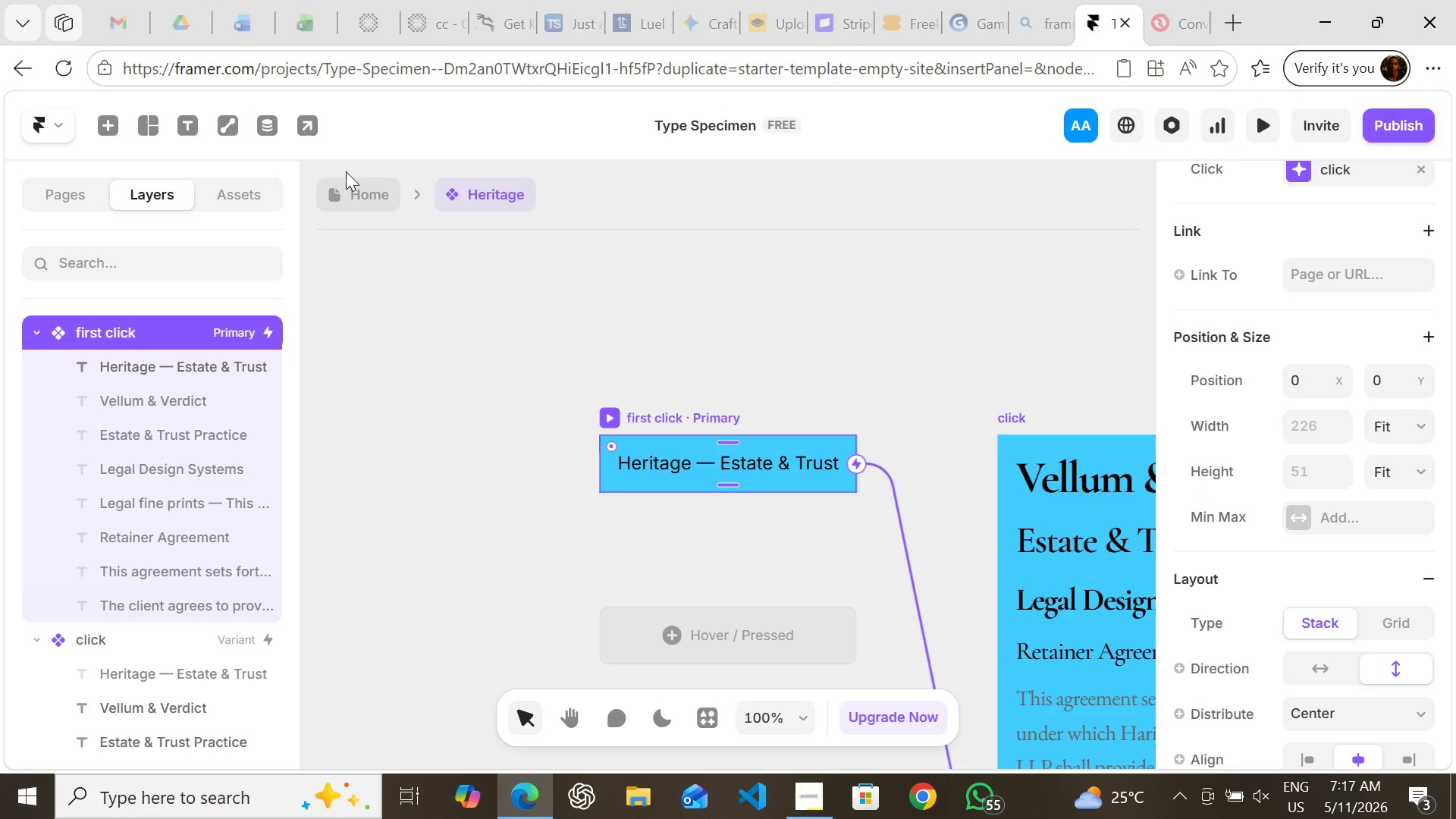 
left_click([353, 188])
 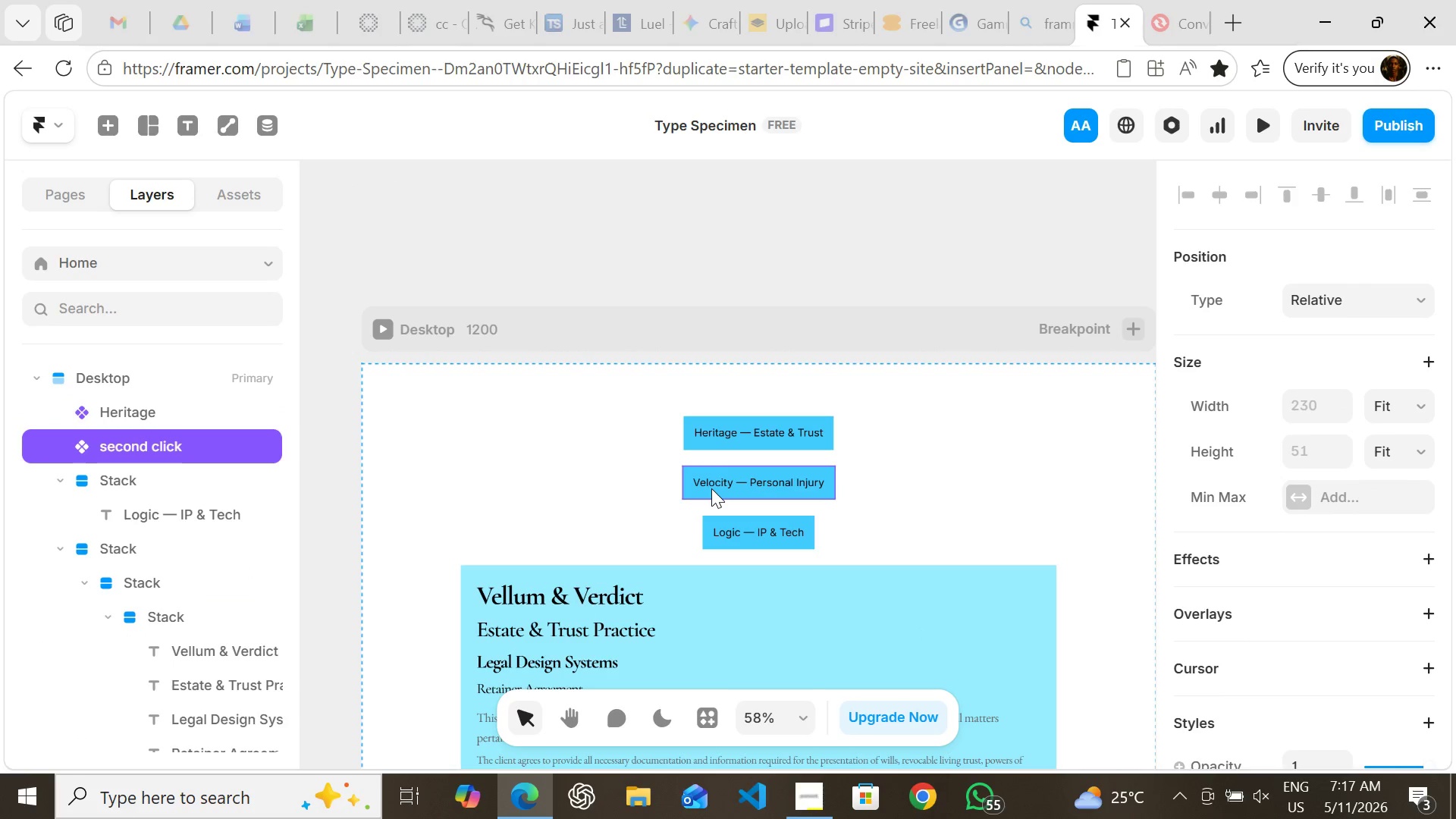 
double_click([711, 488])
 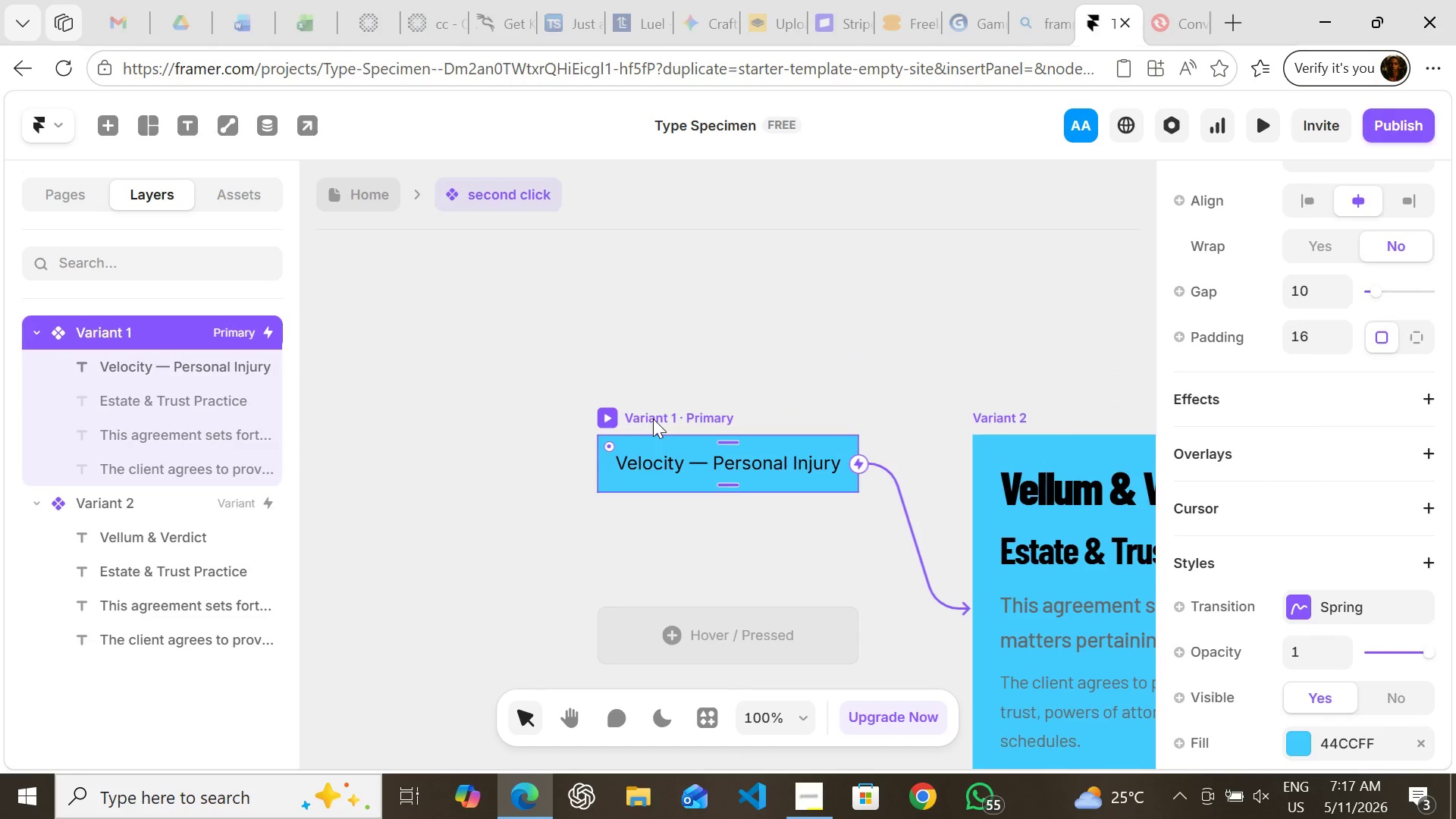 
double_click([653, 419])
 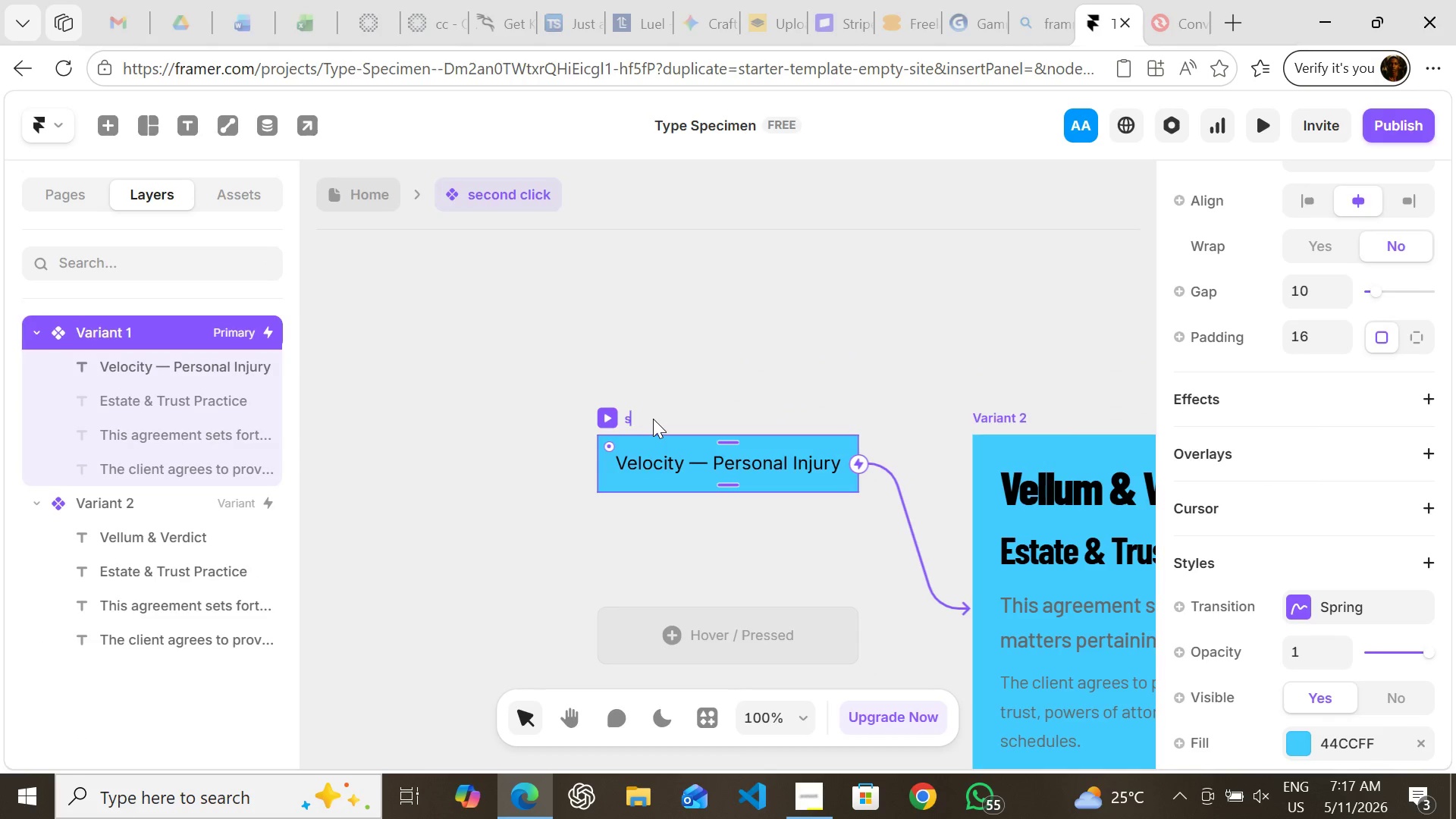 
type(second click)
 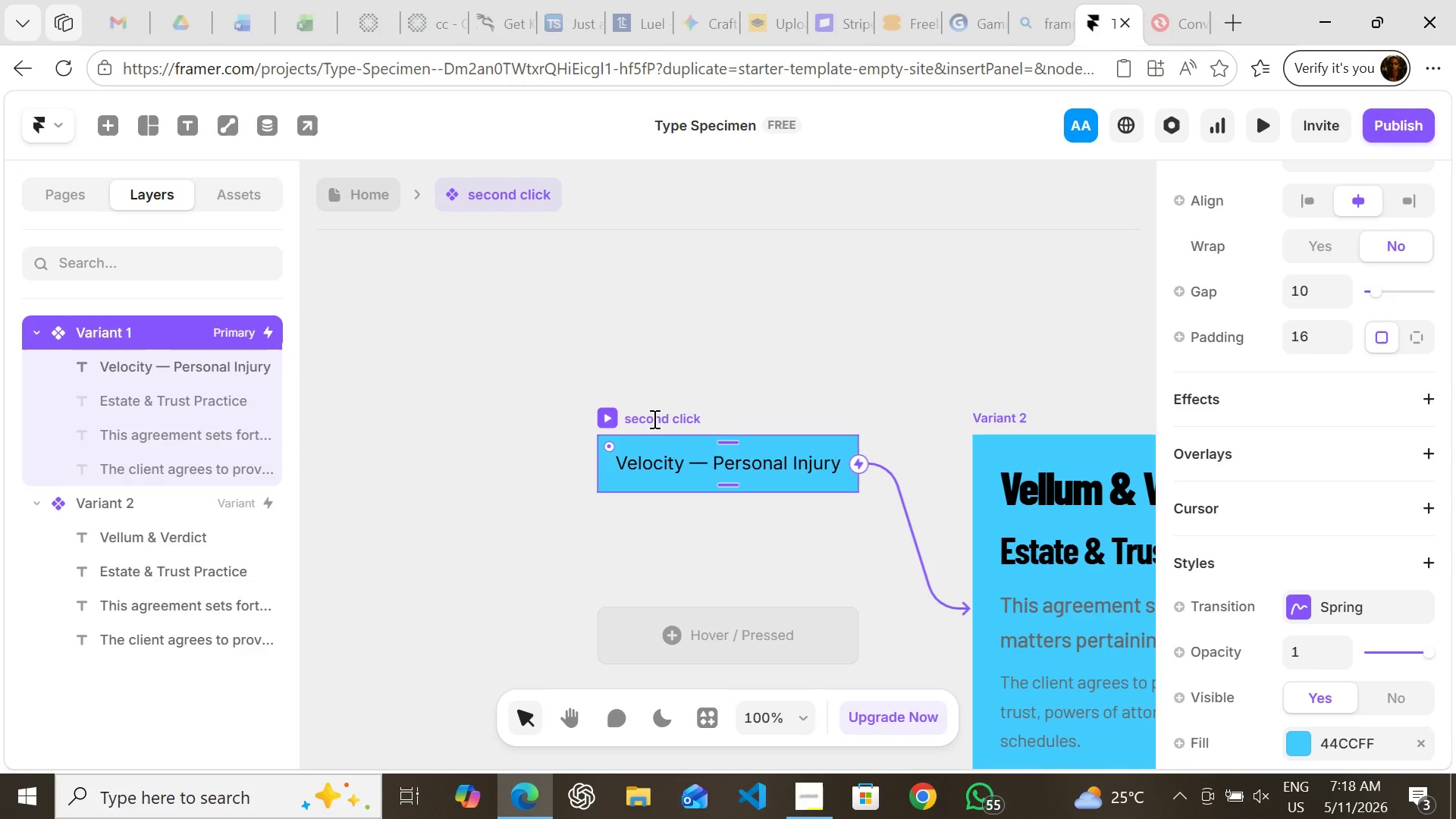 
wait(19.19)
 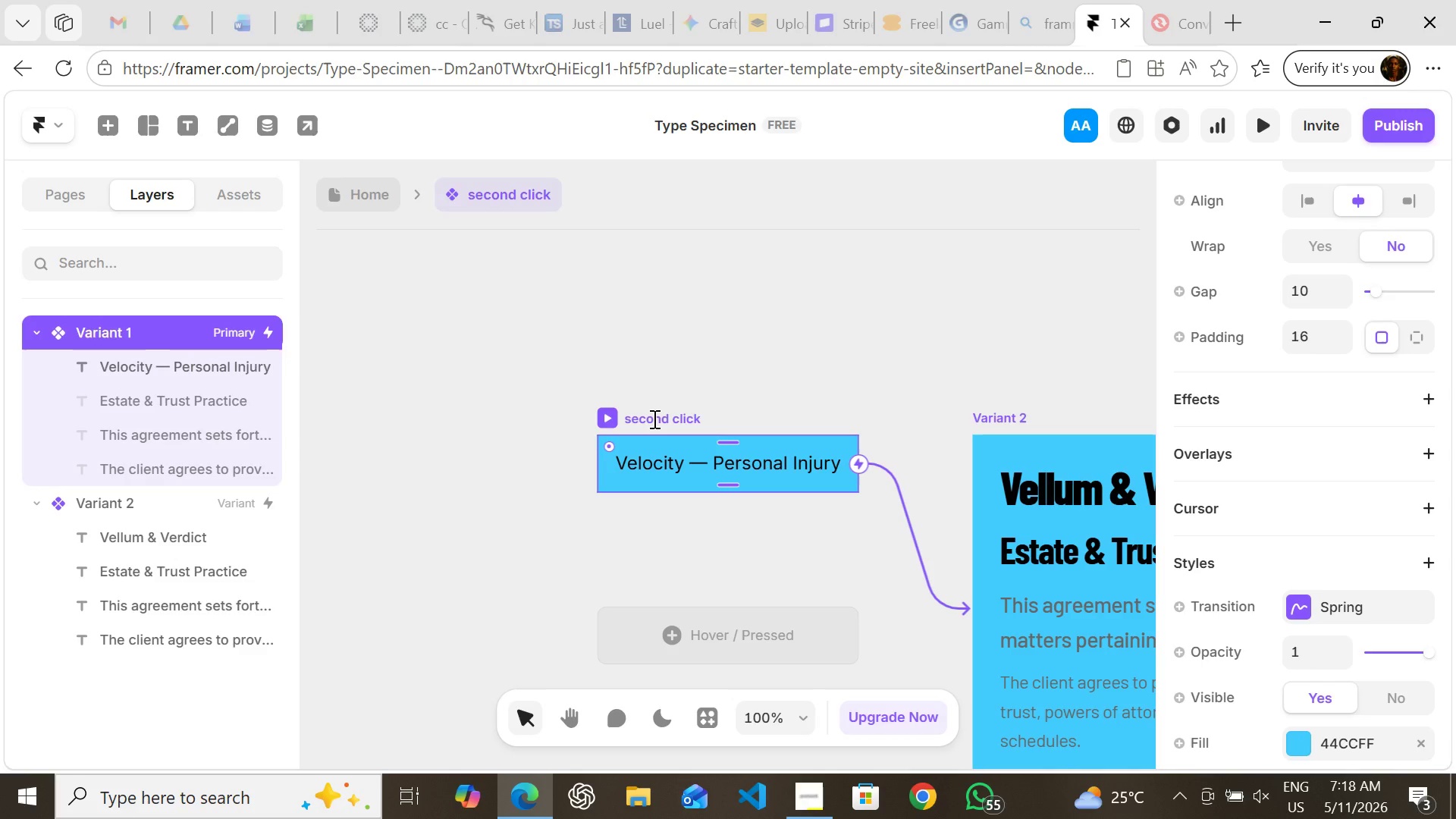 
left_click([996, 408])
 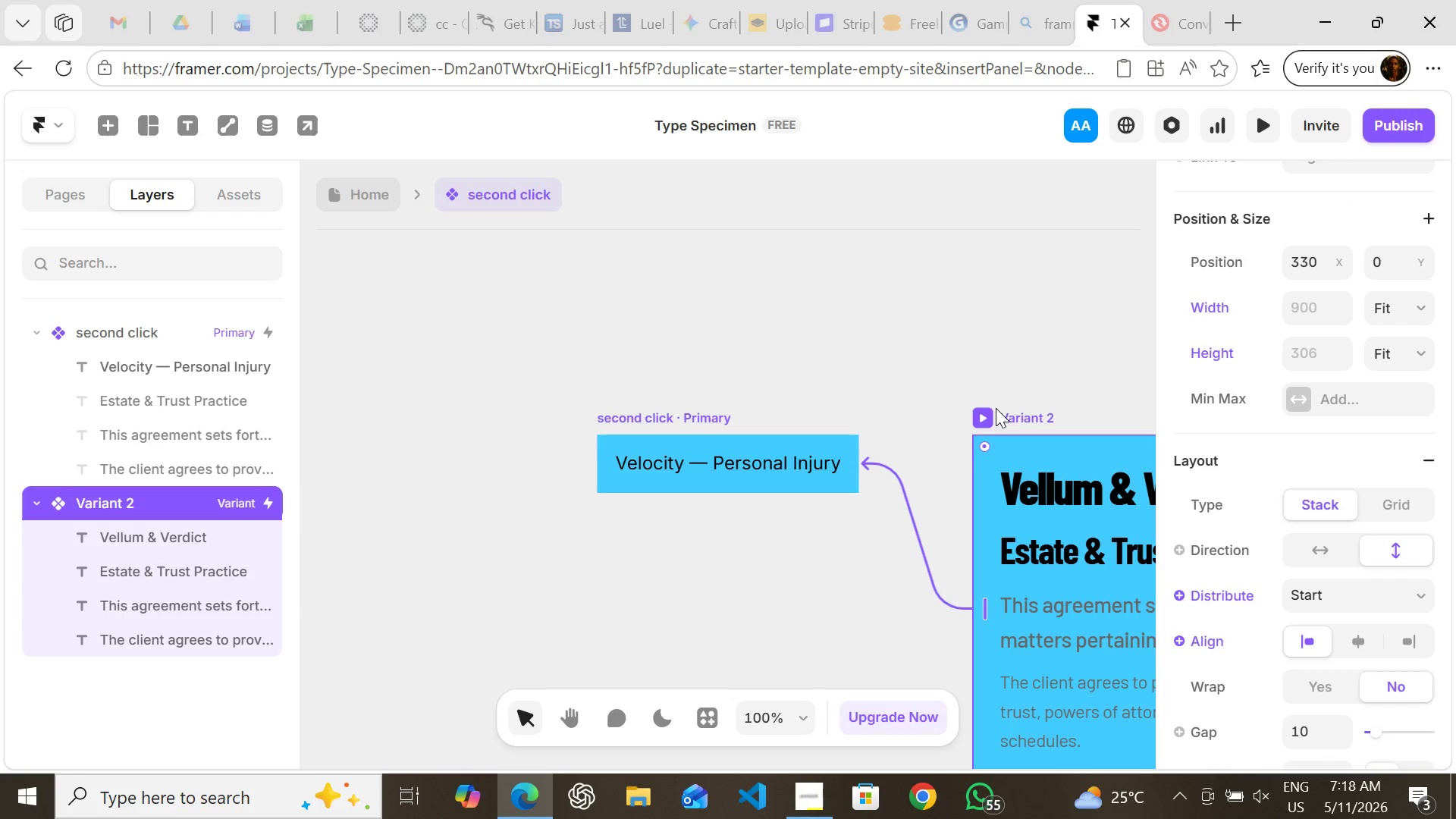 
double_click([996, 408])
 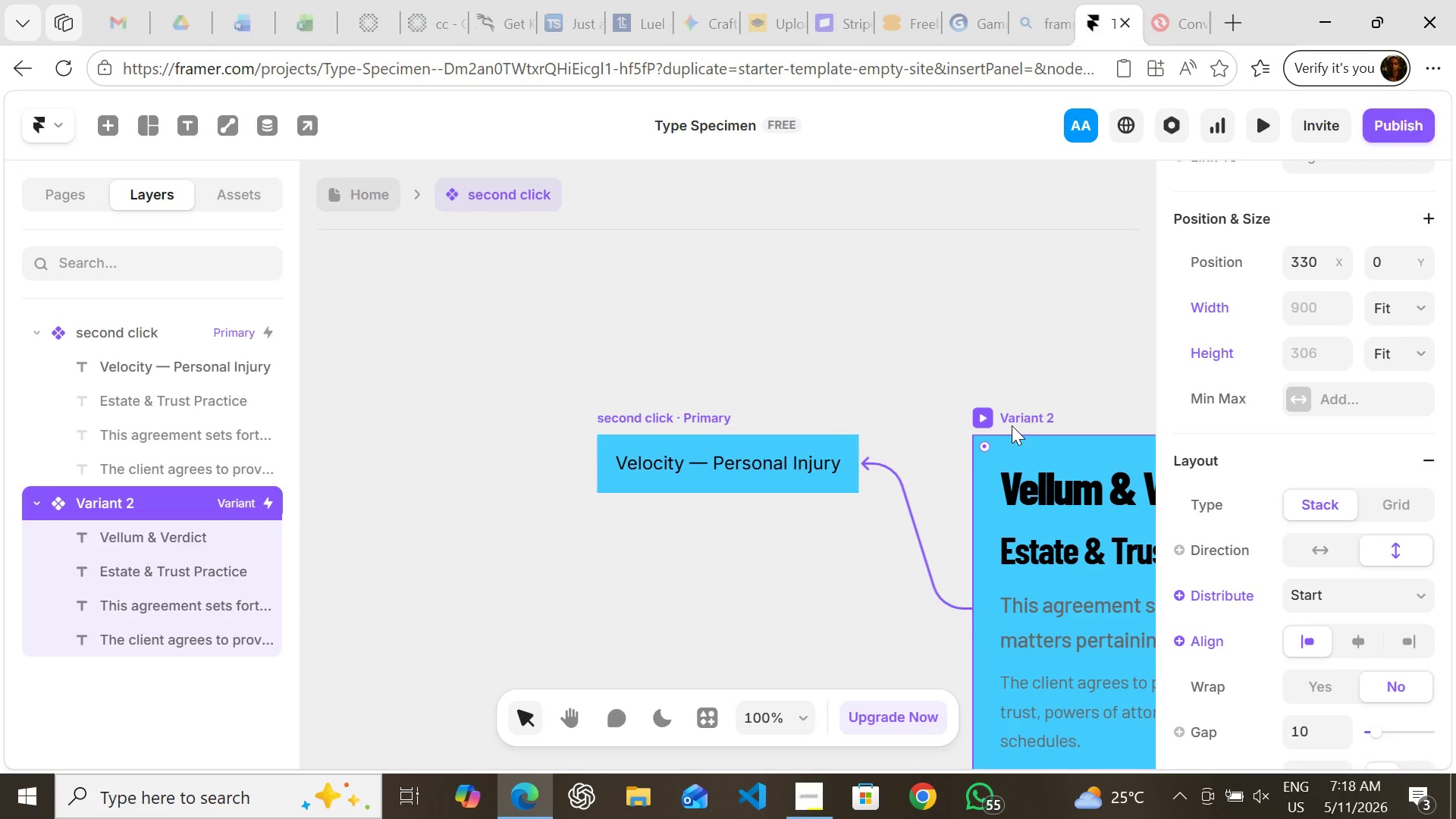 
double_click([1012, 425])
 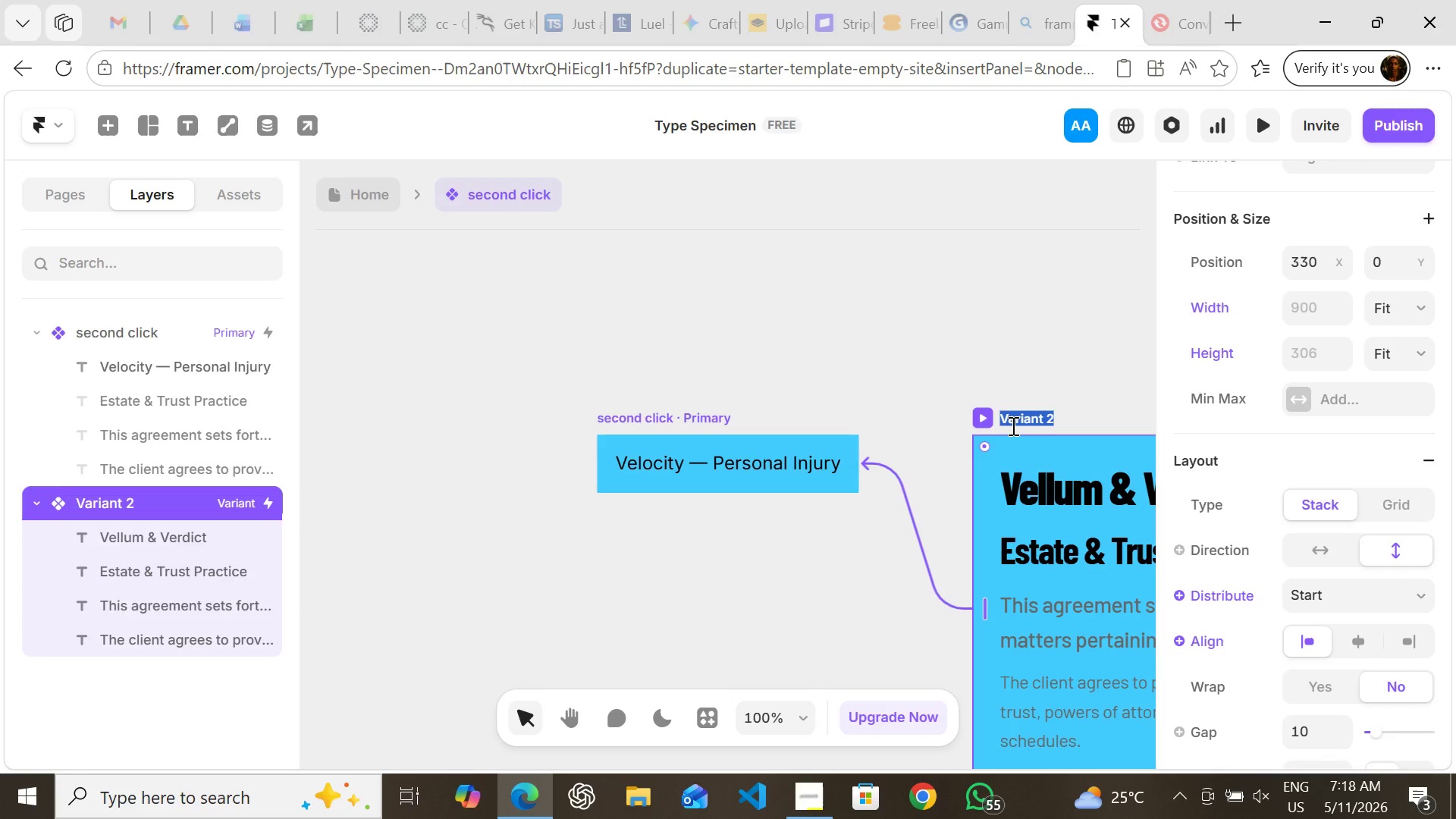 
triple_click([1012, 425])
 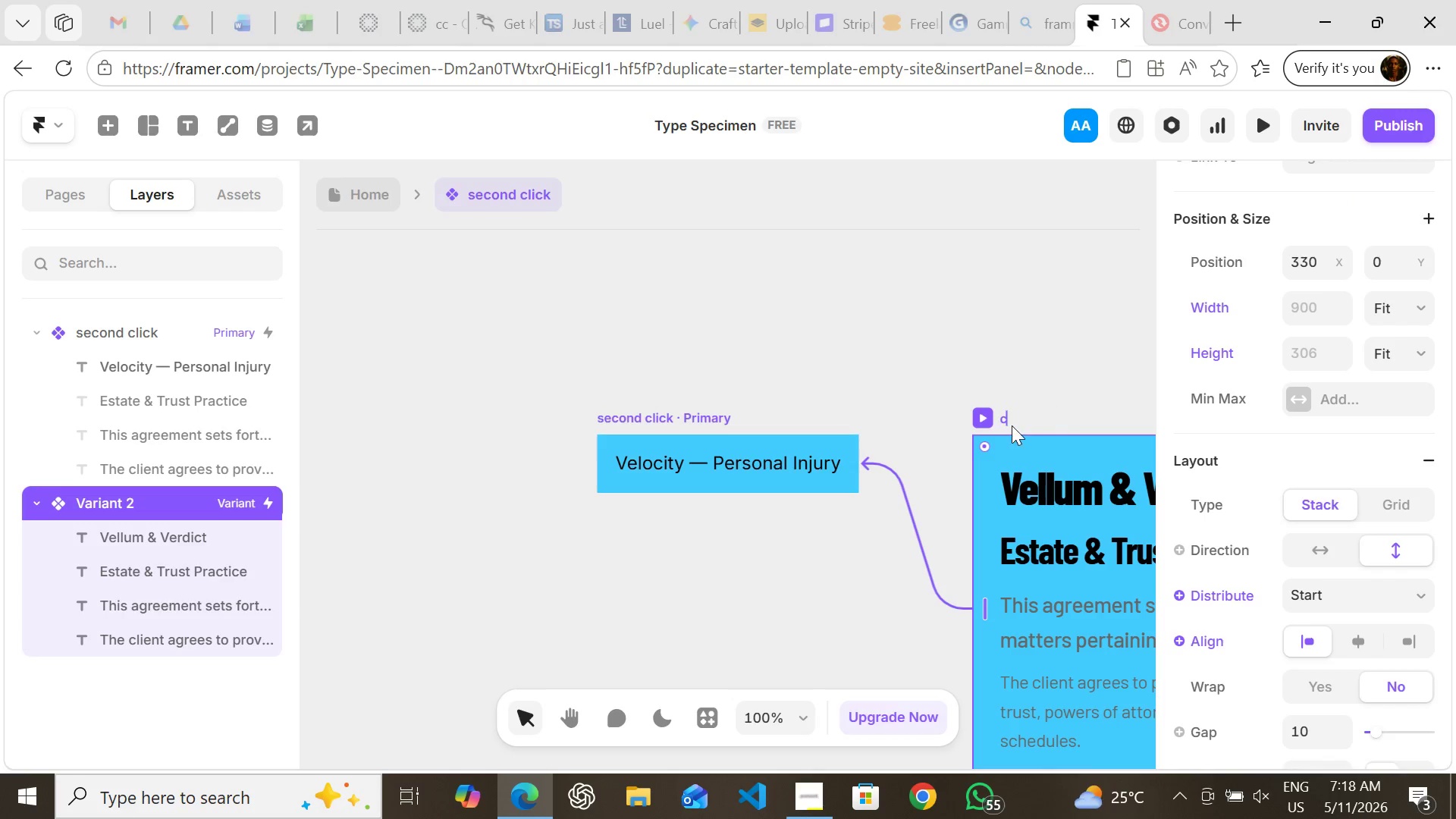 
type(click)
 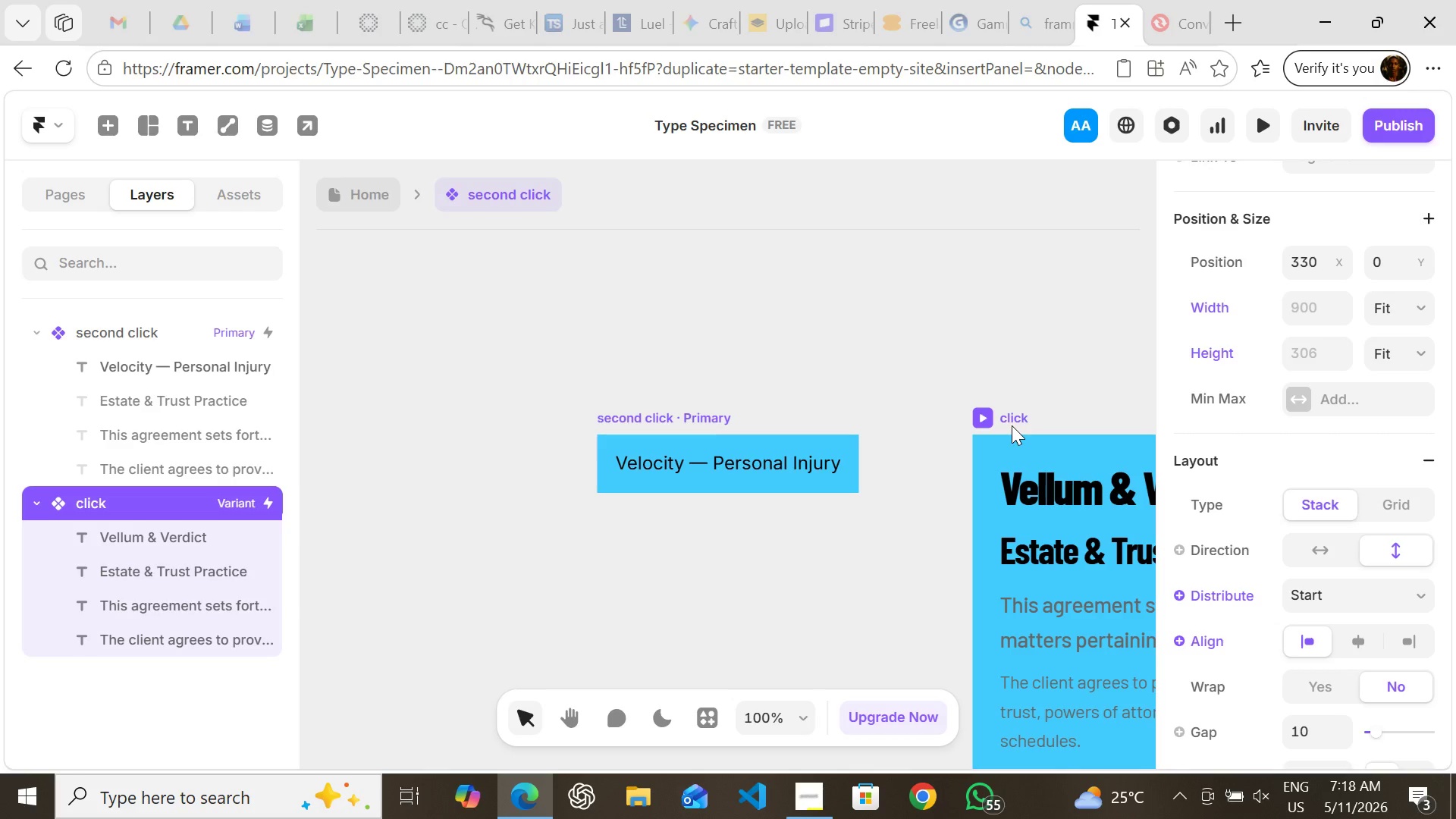 
key(Enter)
 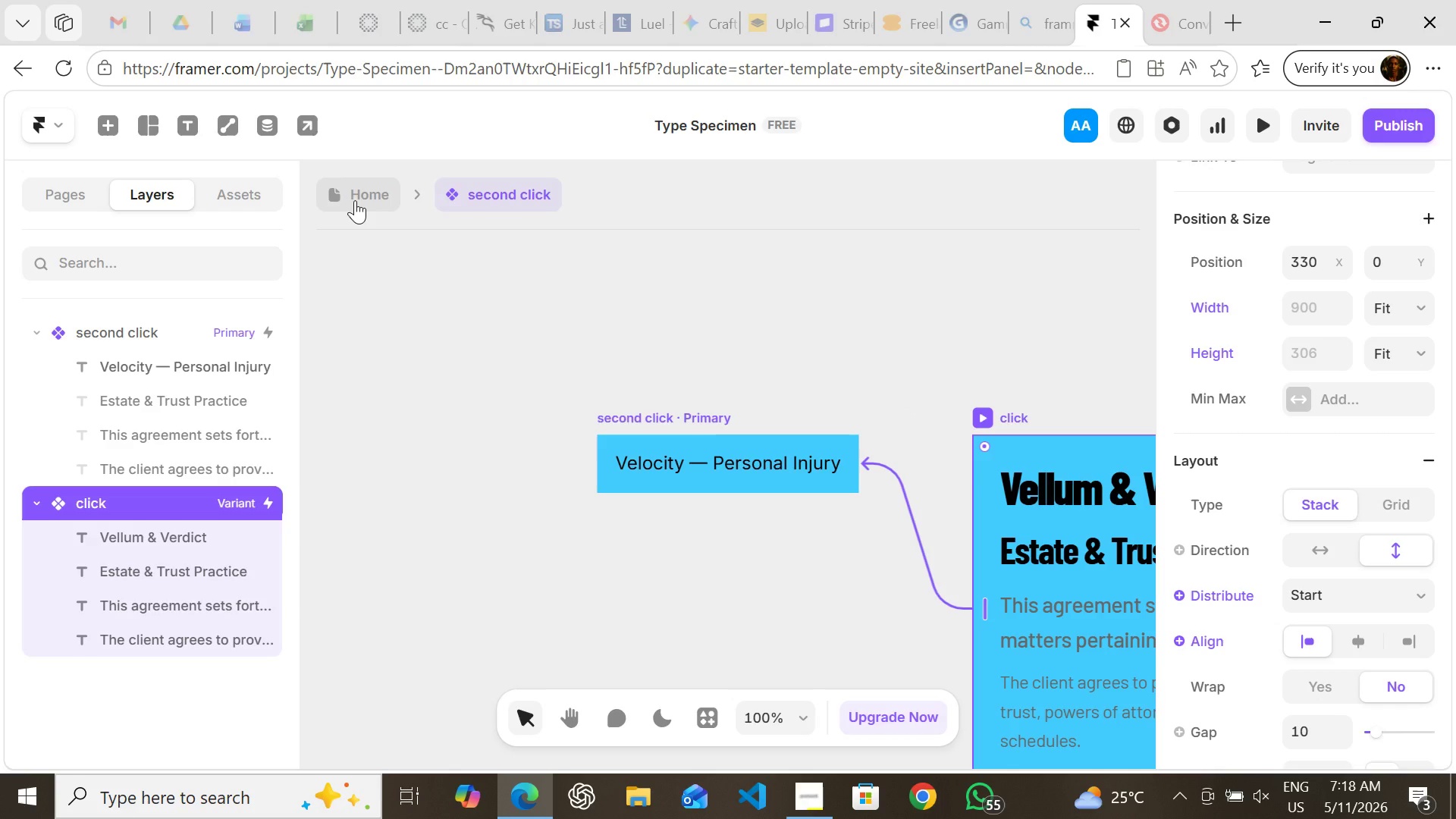 
left_click([355, 200])
 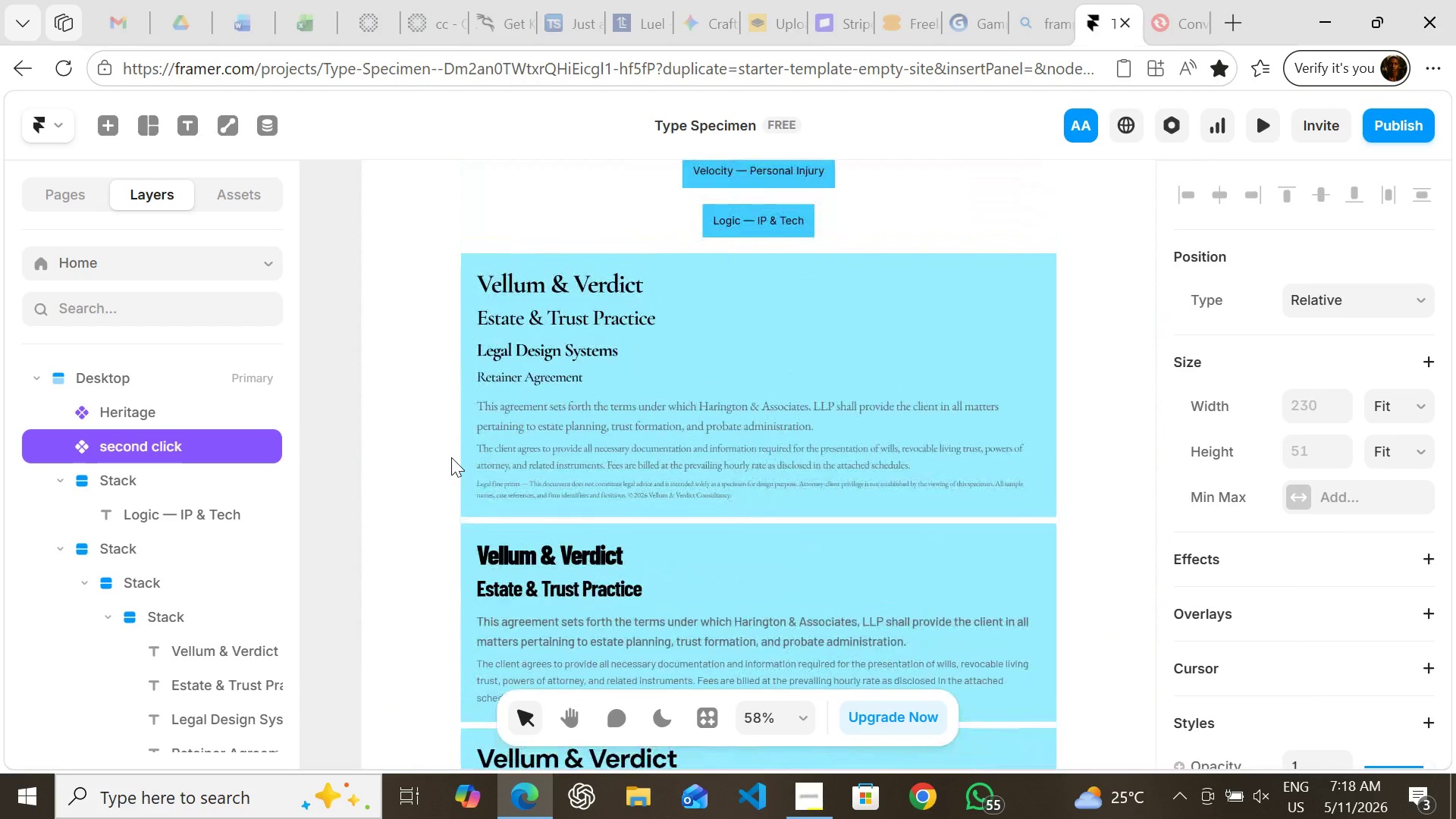 
wait(5.3)
 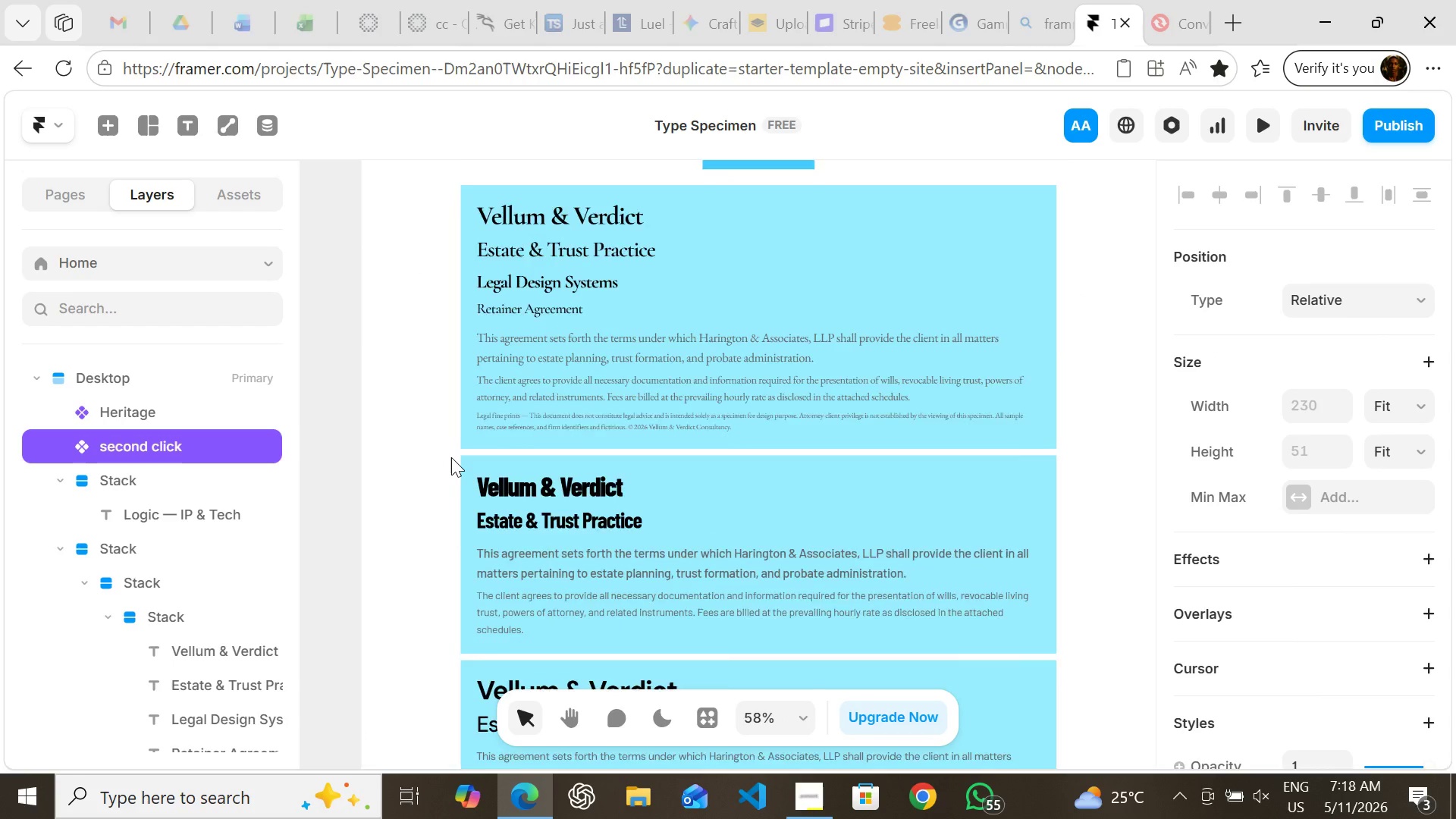 
left_click([753, 224])
 